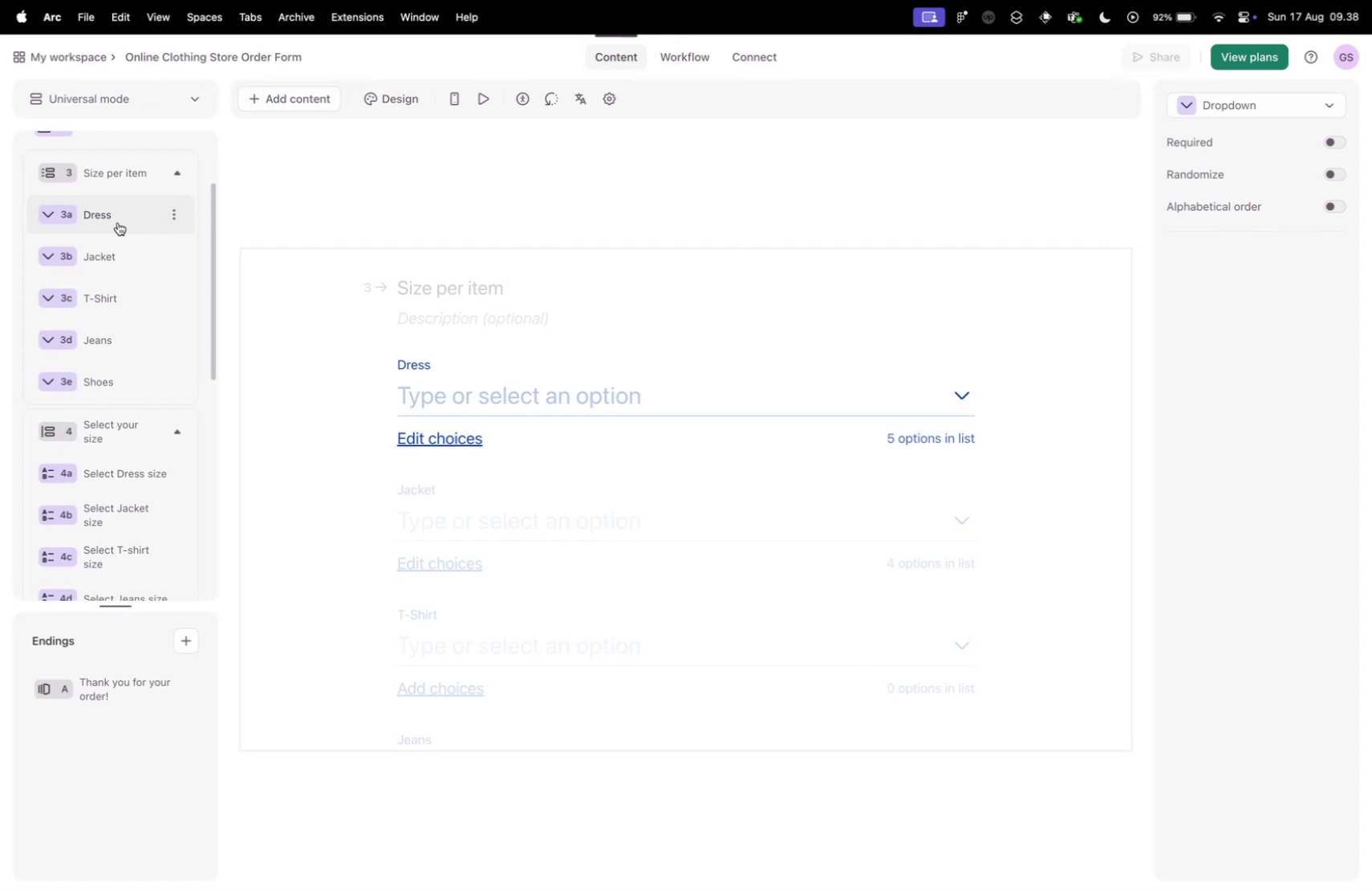 
left_click([120, 249])
 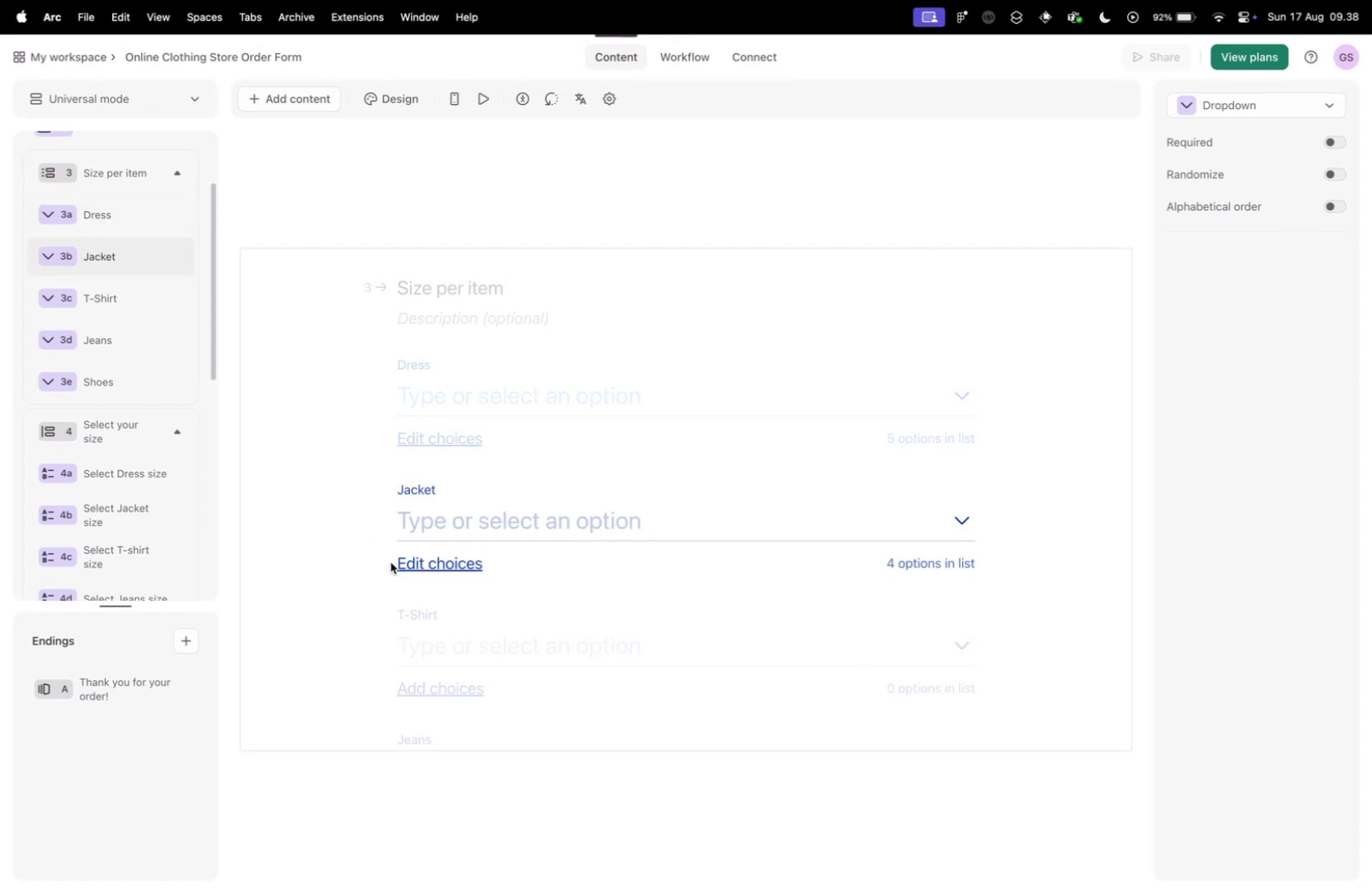 
left_click([468, 568])
 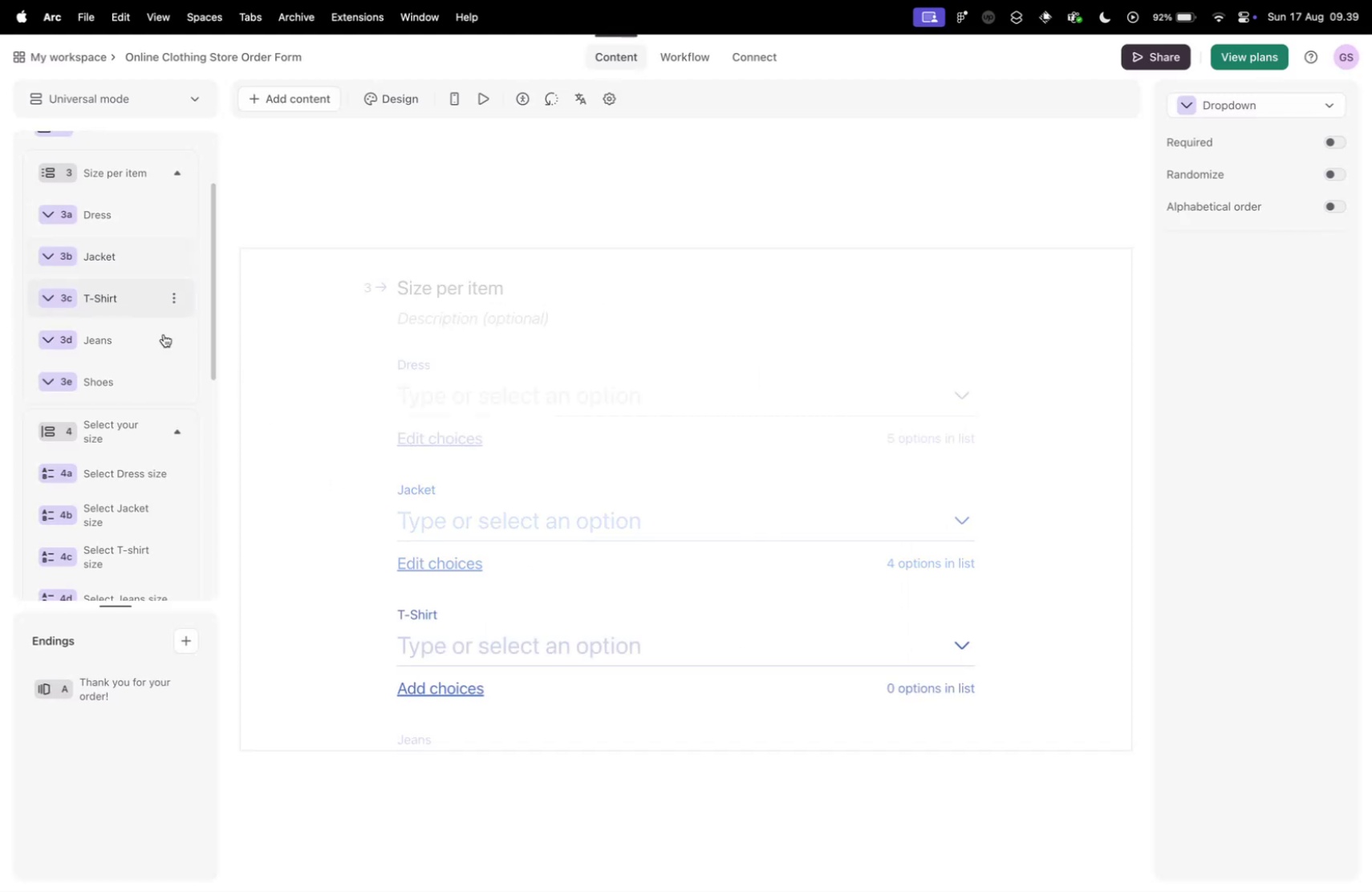 
left_click([465, 688])
 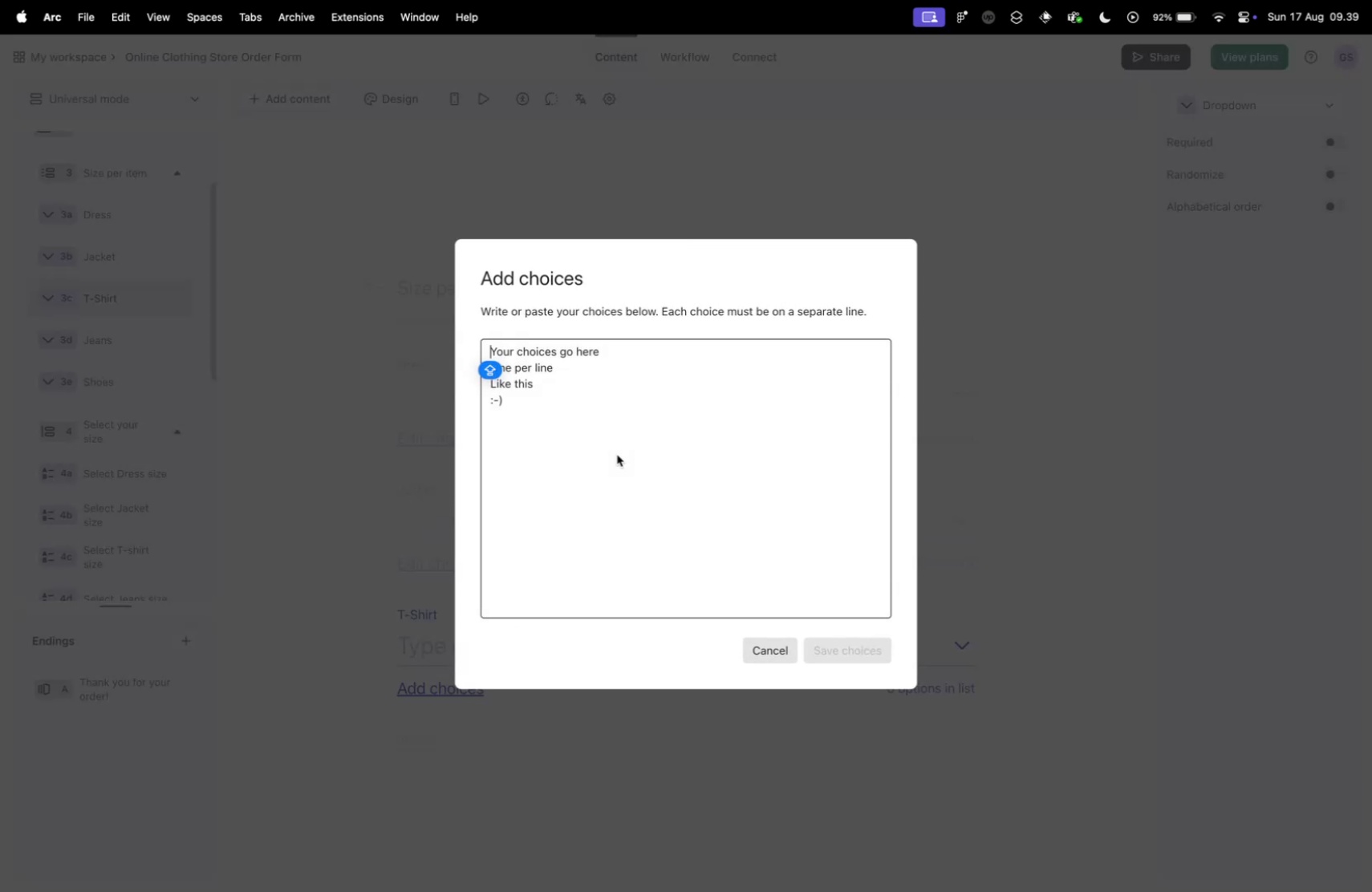 
key(S)
 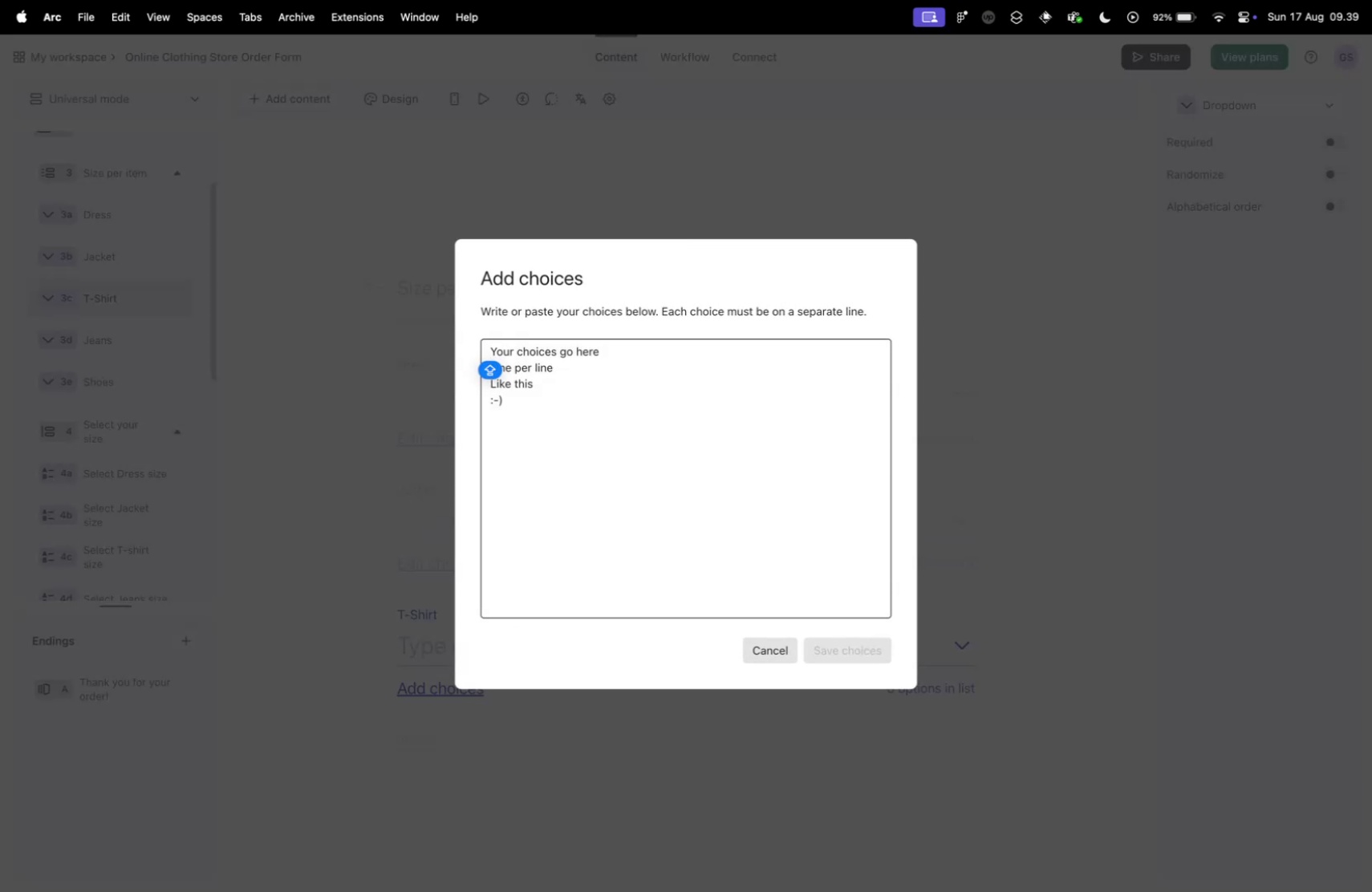 
key(Enter)
 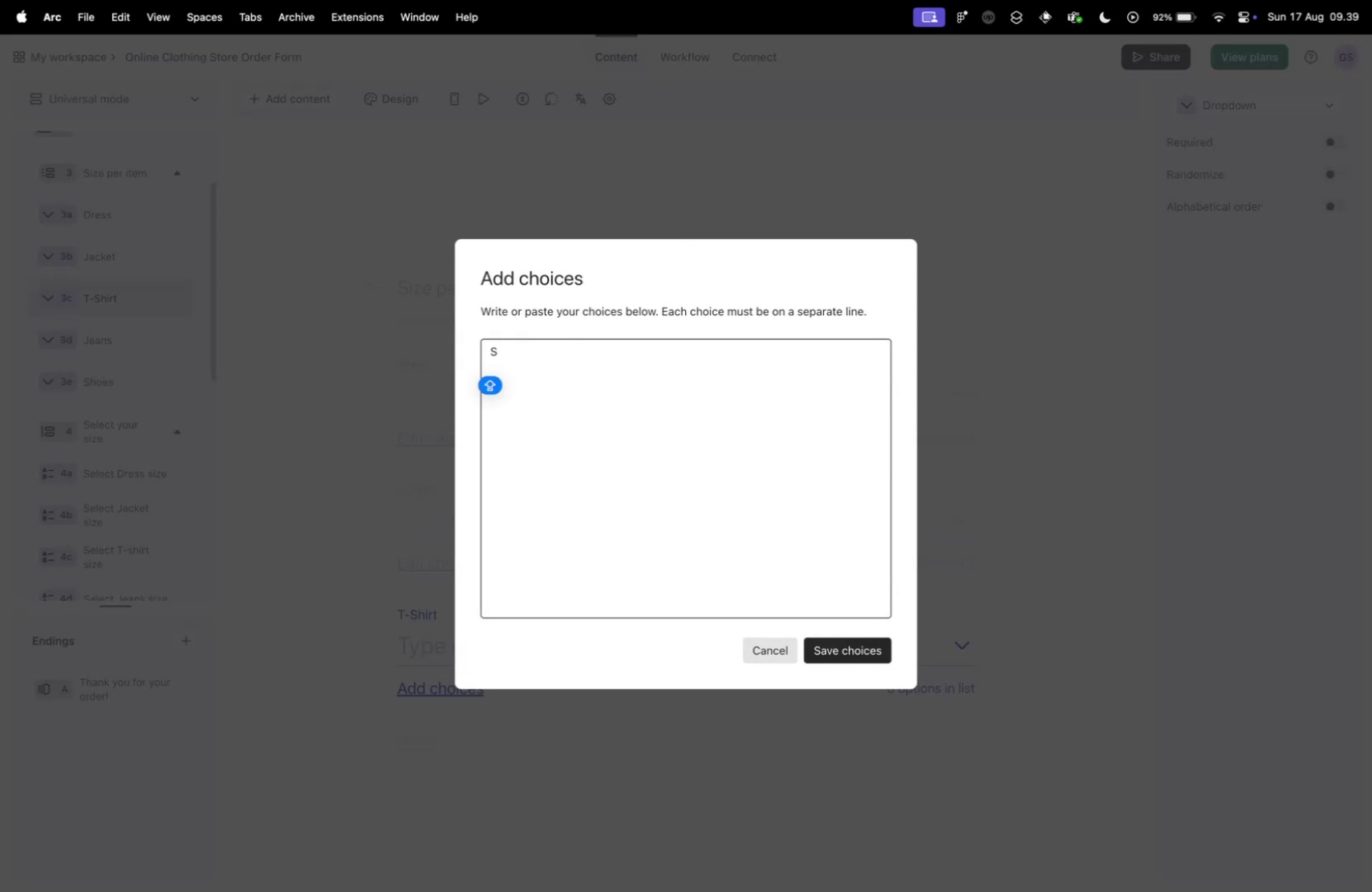 
key(M)
 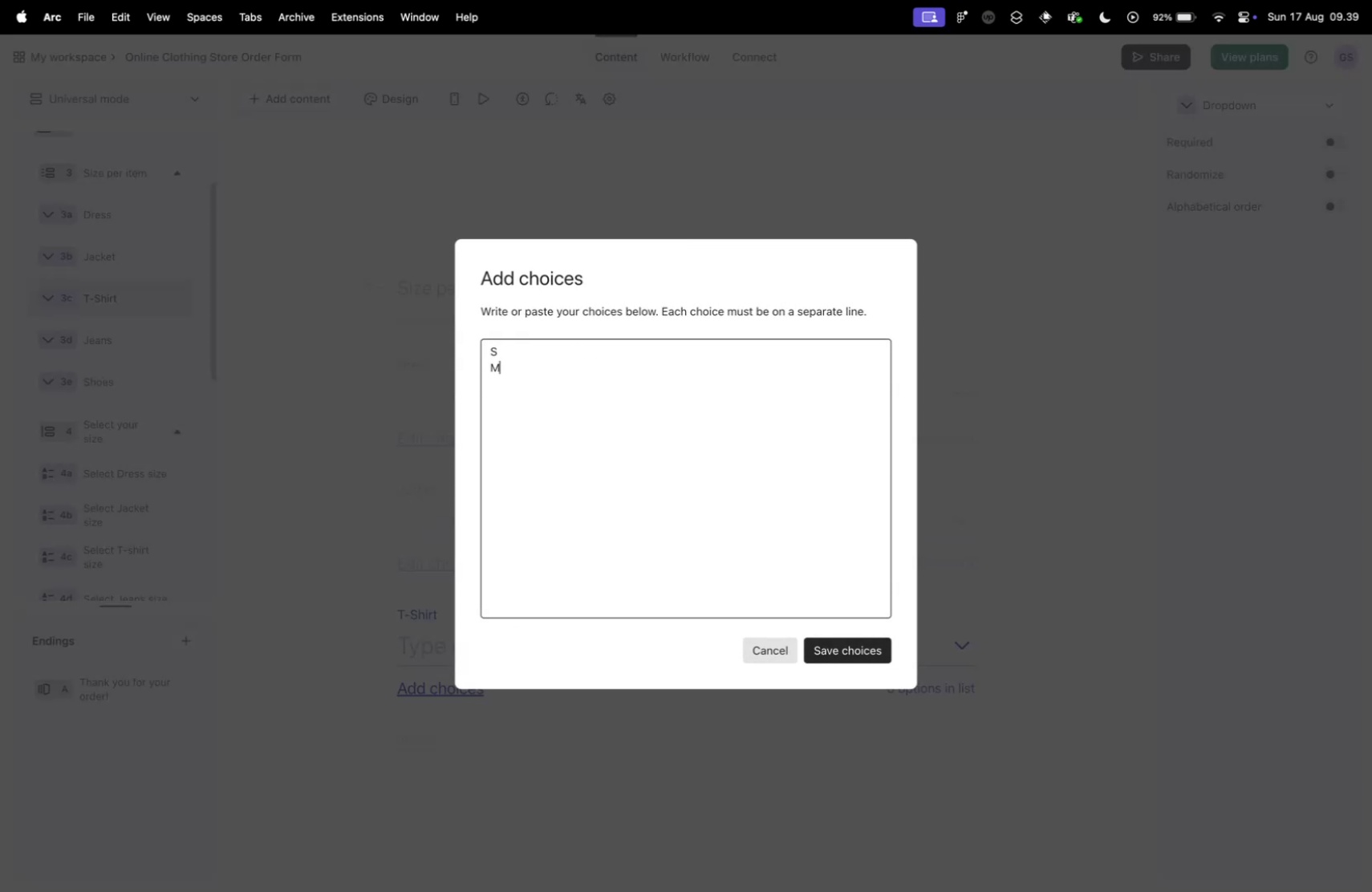 
key(Enter)
 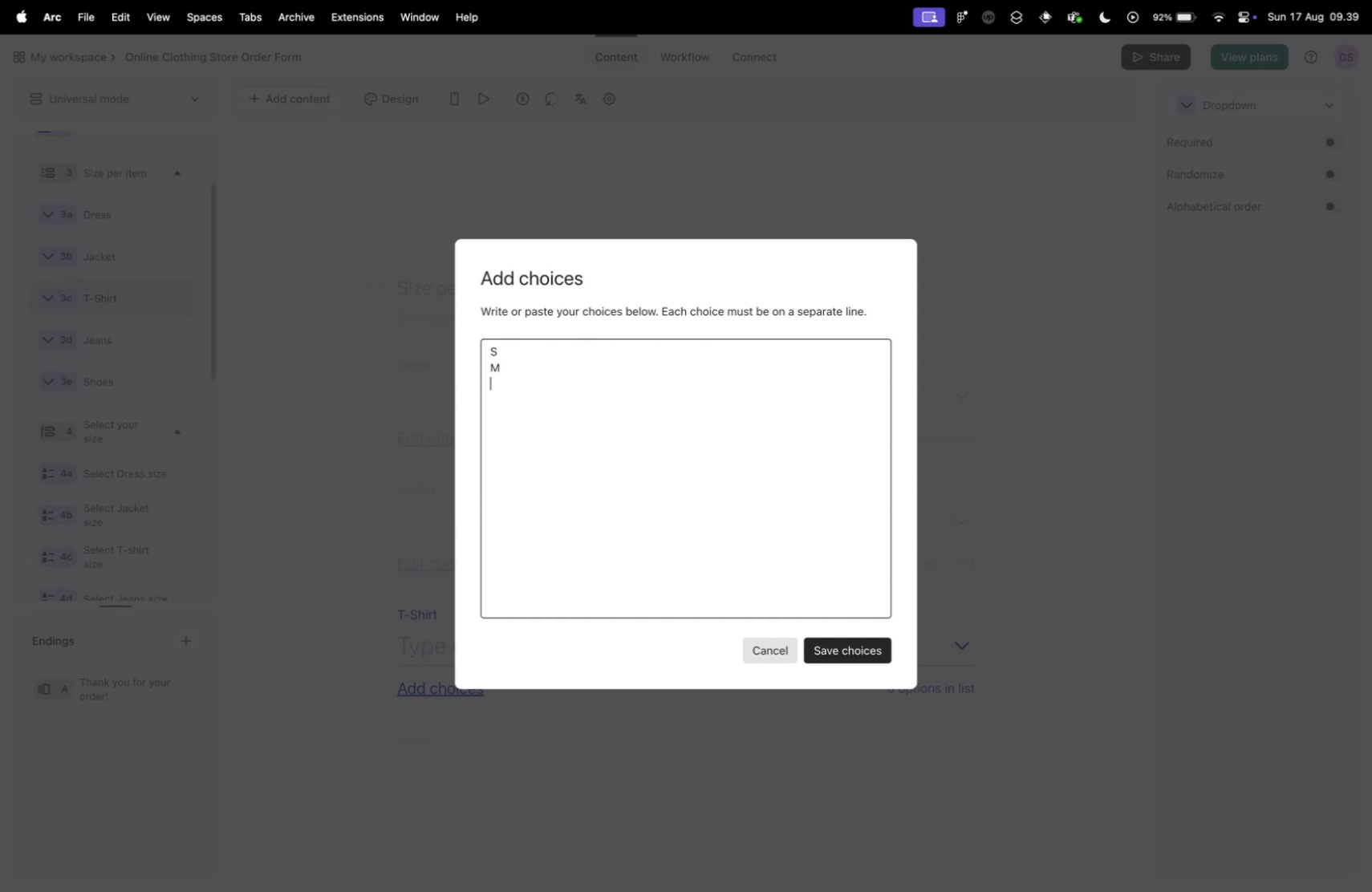 
key(L)
 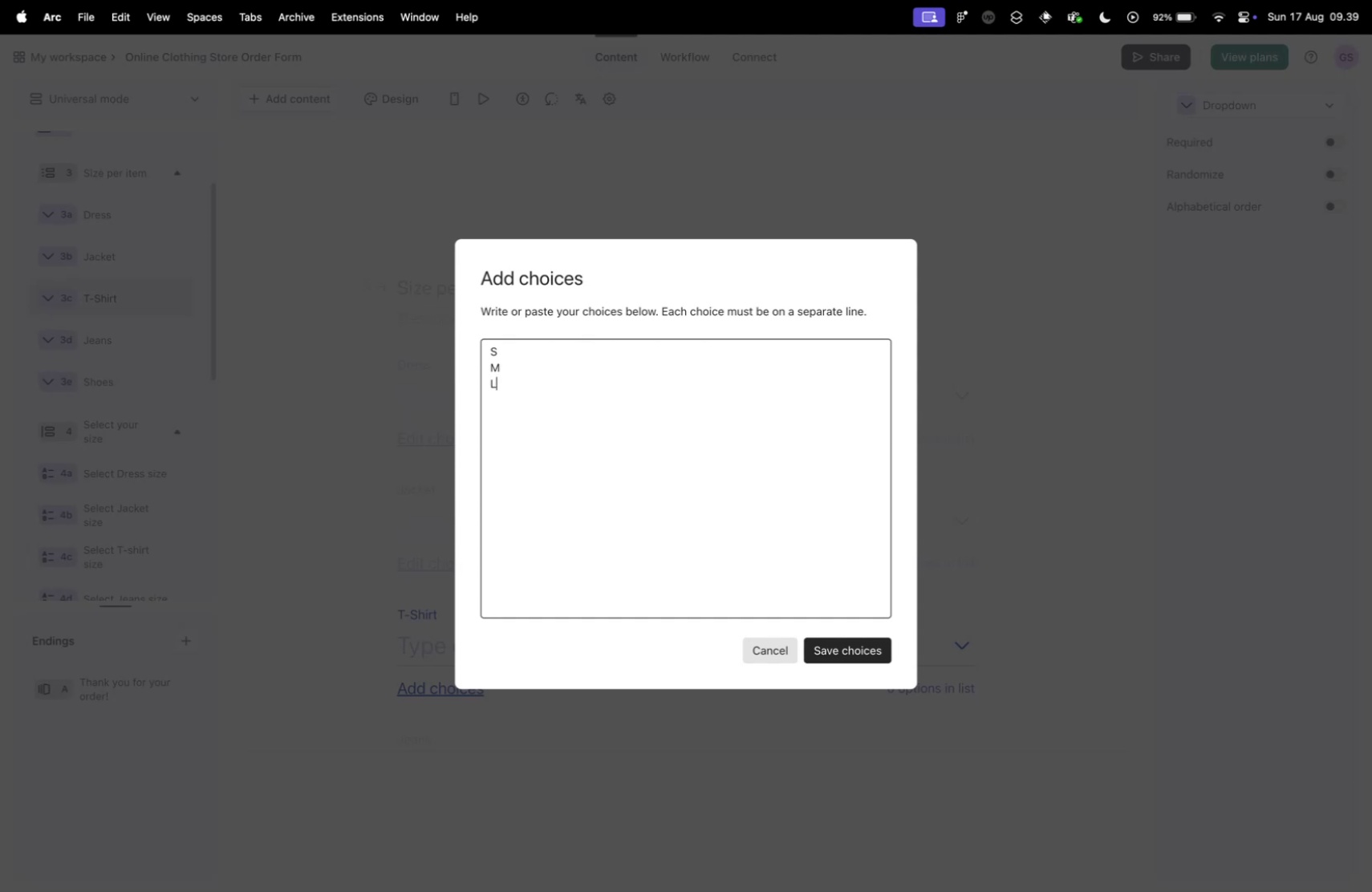 
key(Enter)
 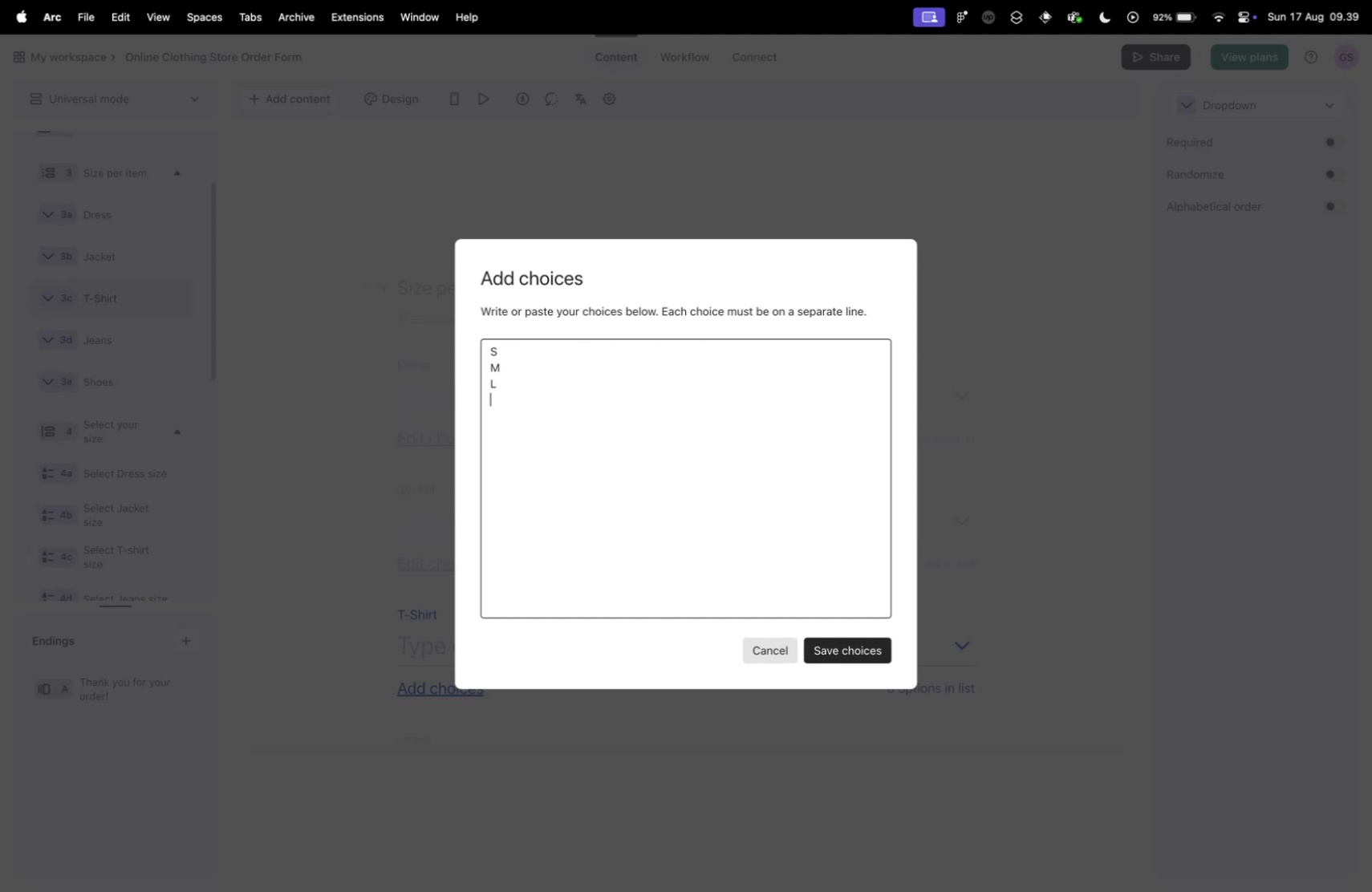 
type(XCL)
key(Backspace)
key(Backspace)
type(L)
 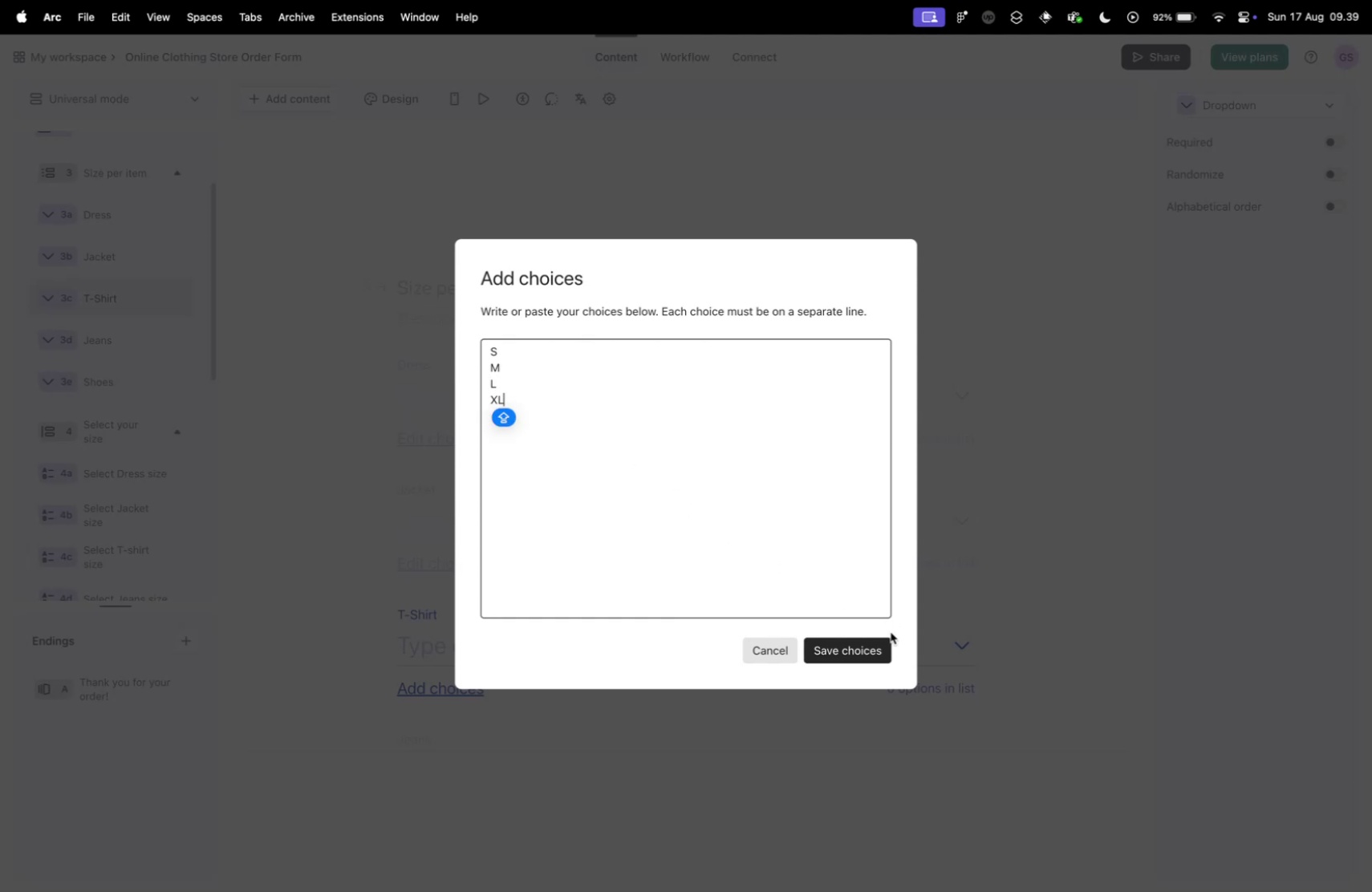 
left_click([846, 639])
 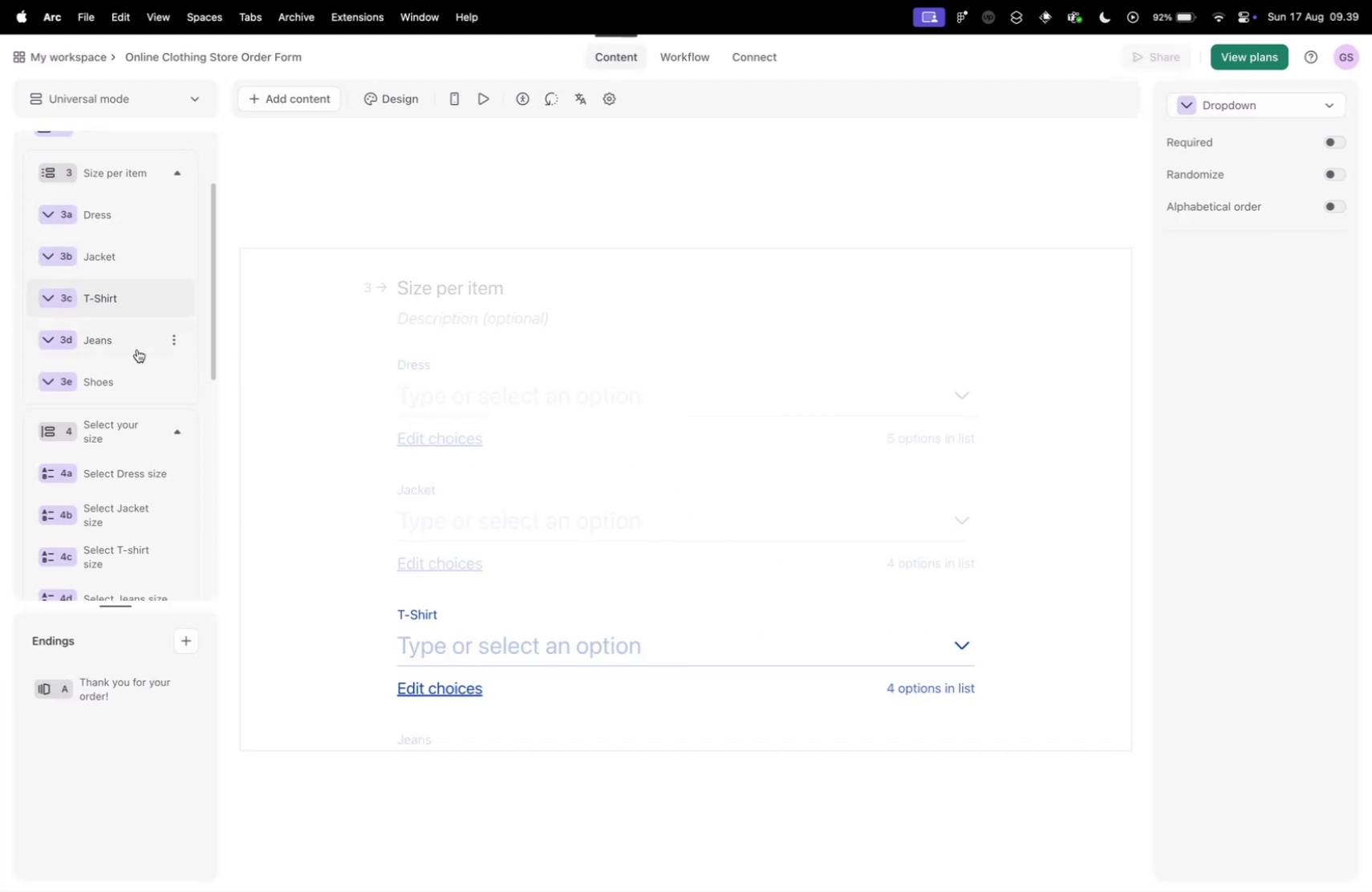 
left_click([119, 343])
 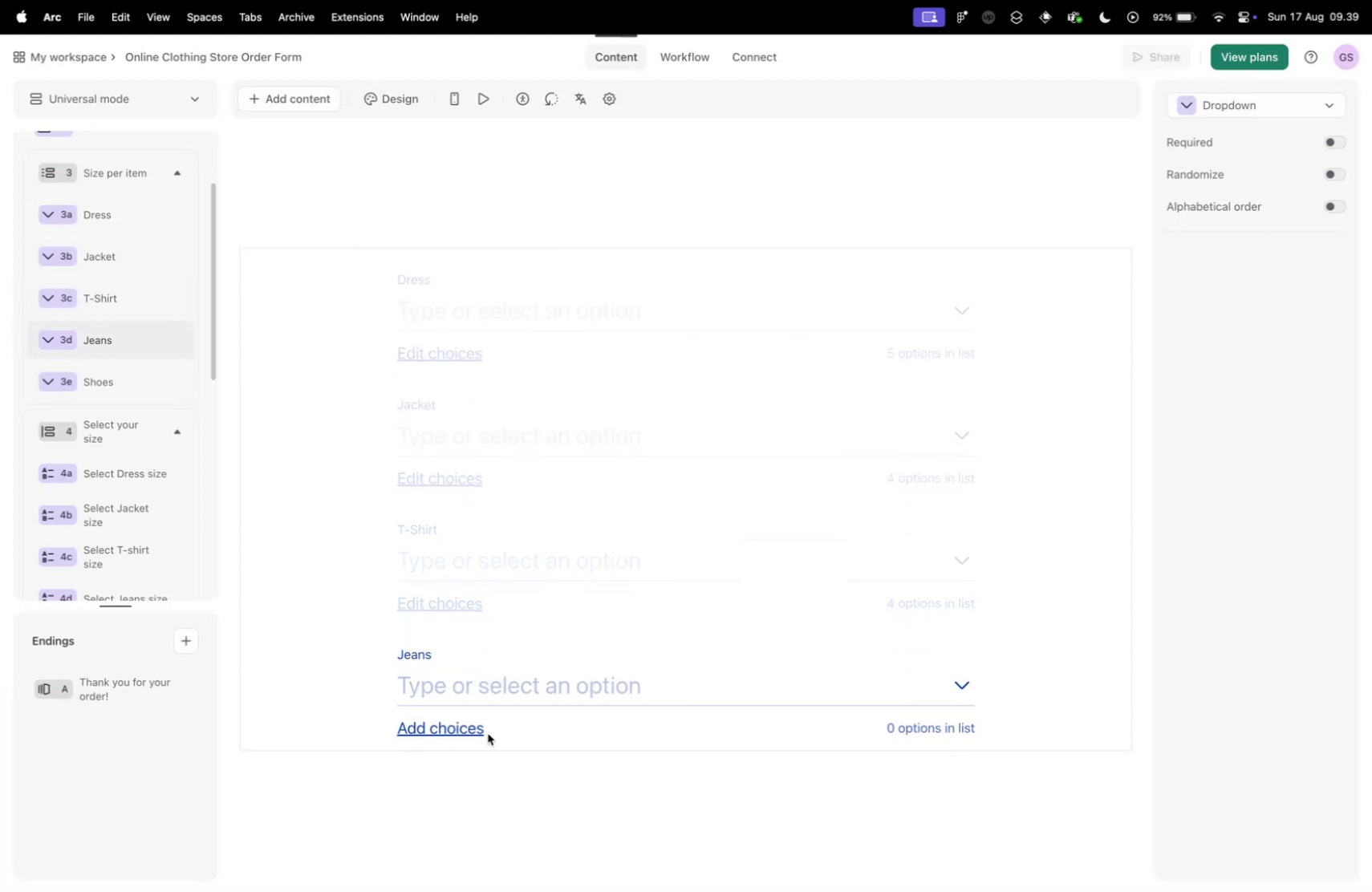 
left_click([455, 725])
 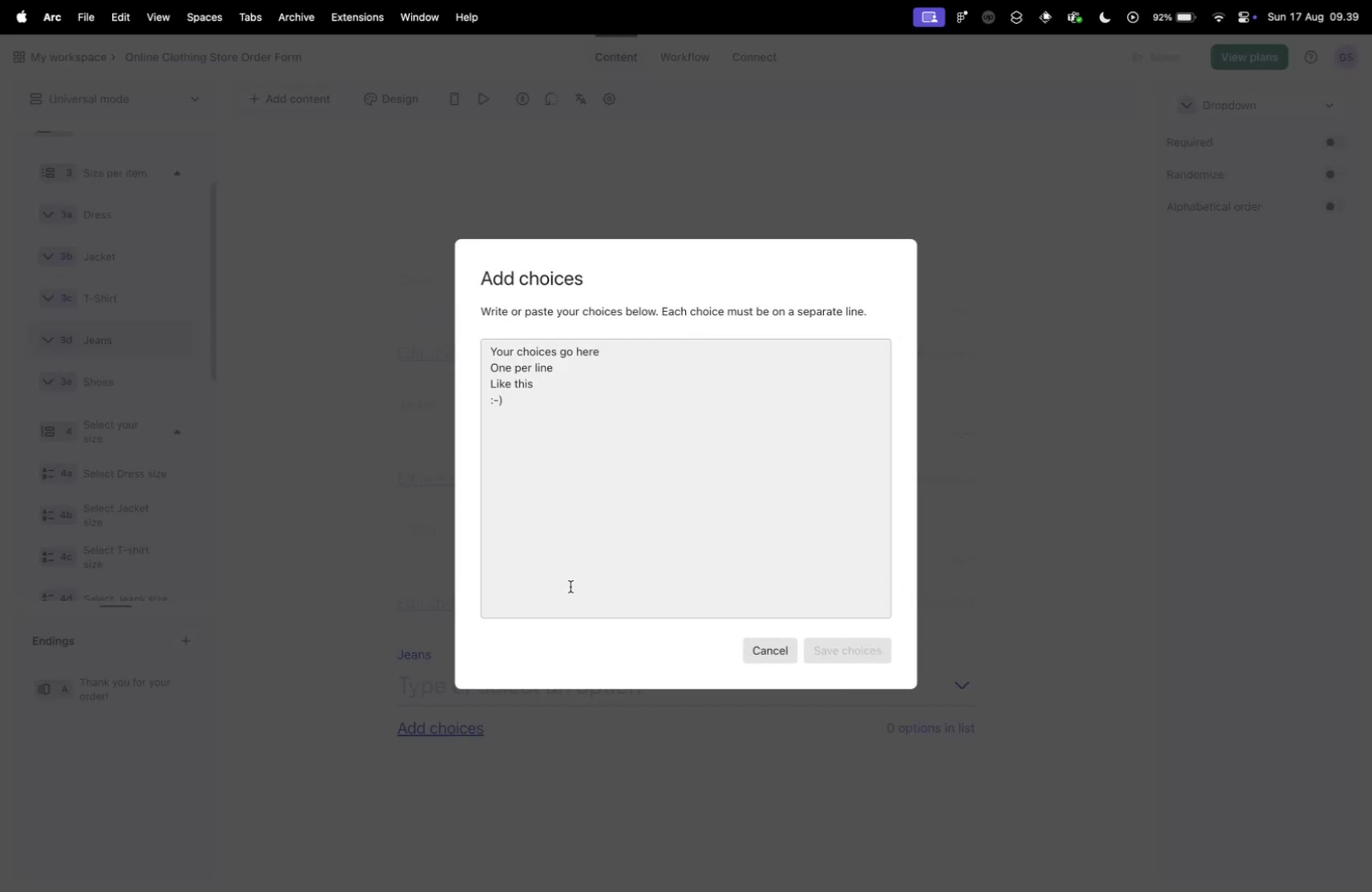 
left_click([579, 463])
 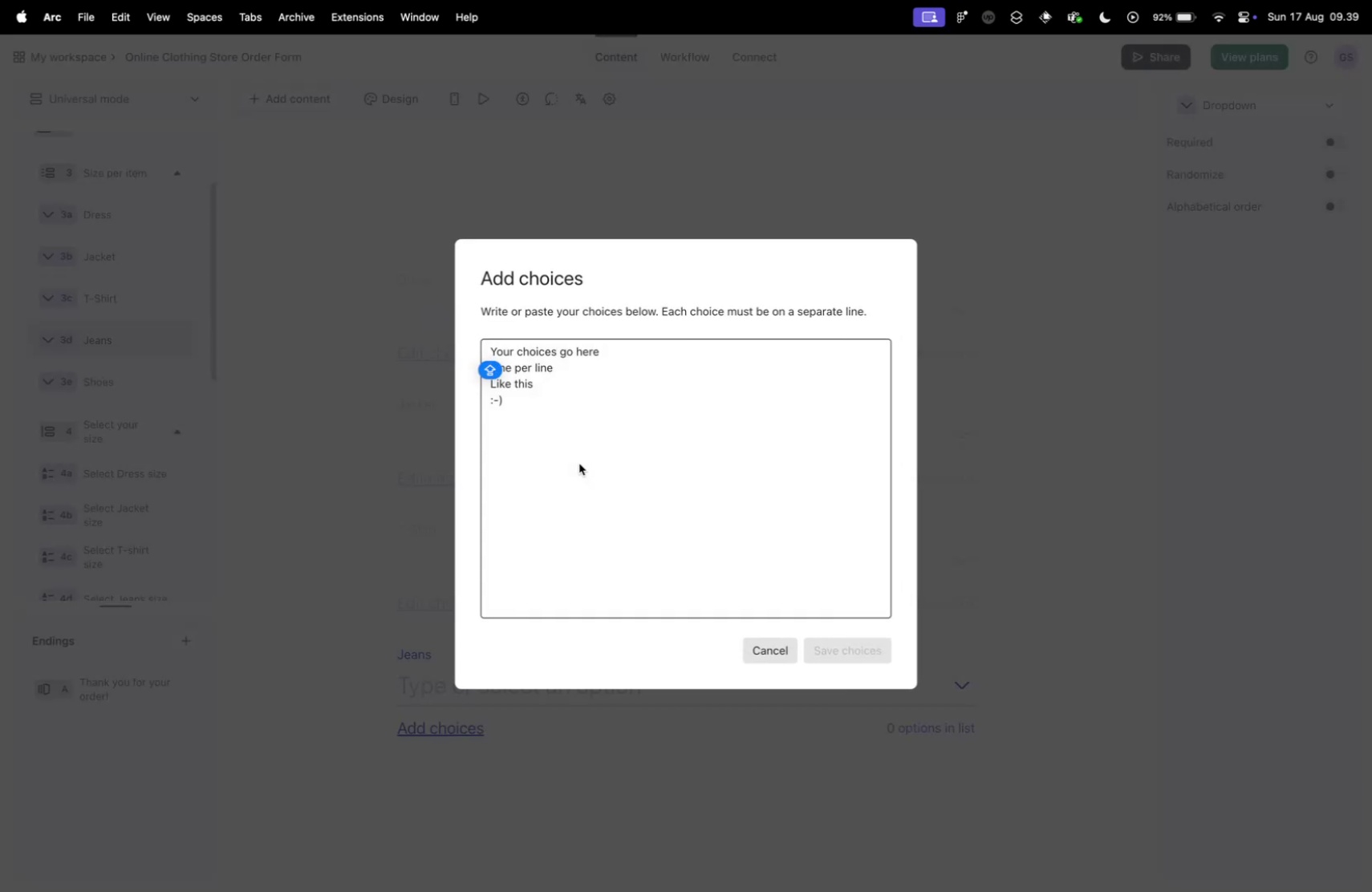 
key(X)
 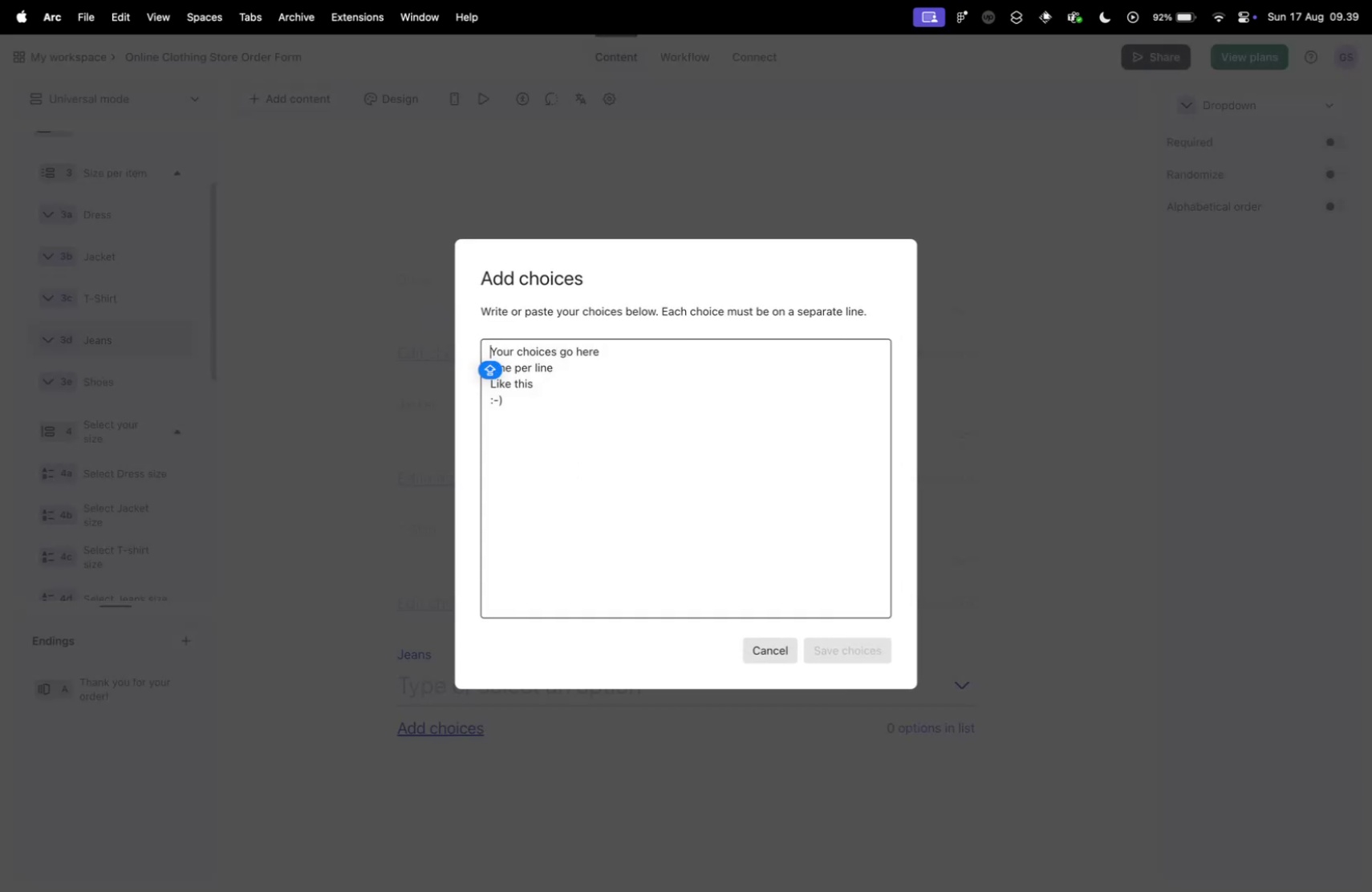 
key(Enter)
 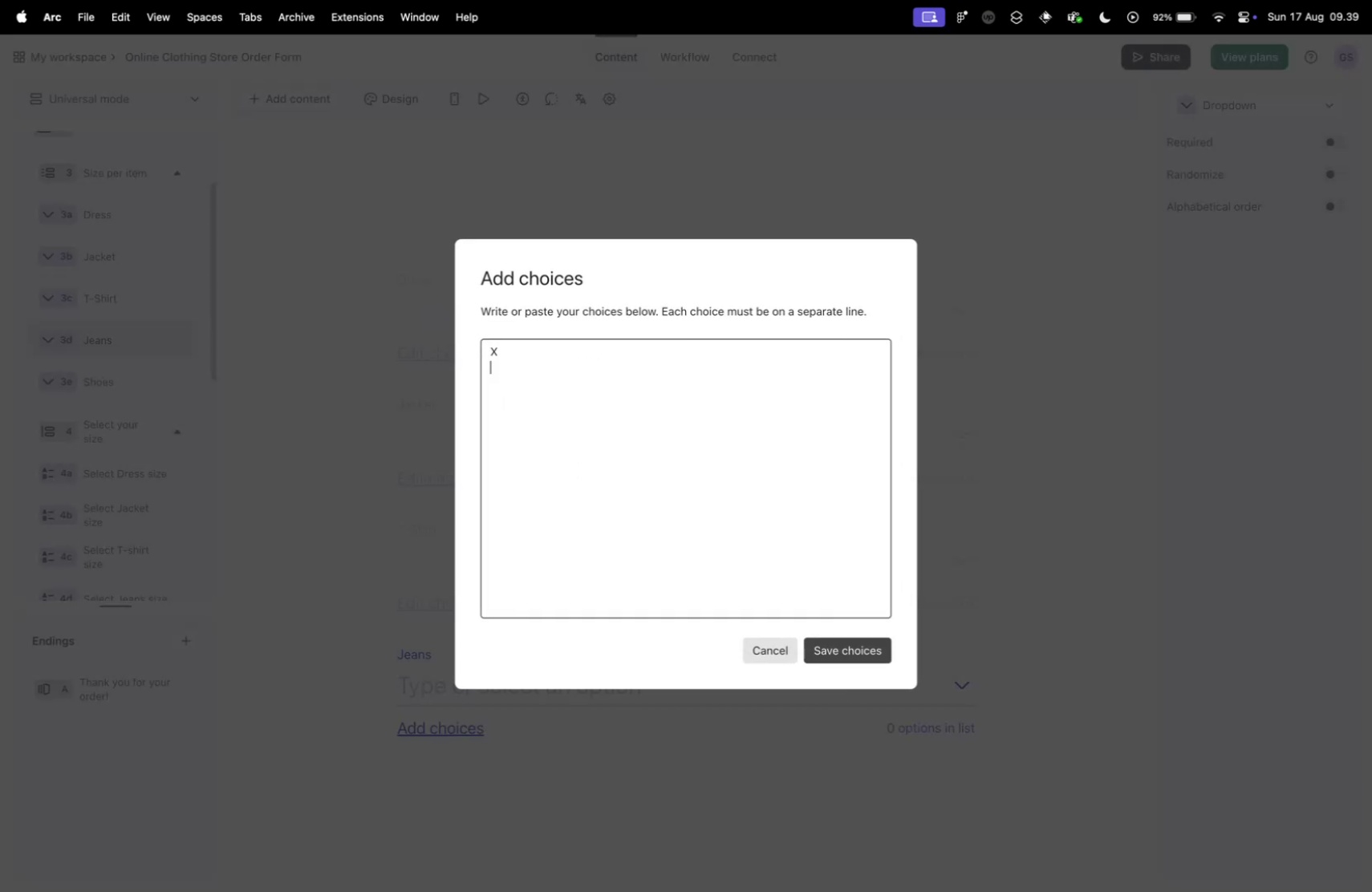 
key(M)
 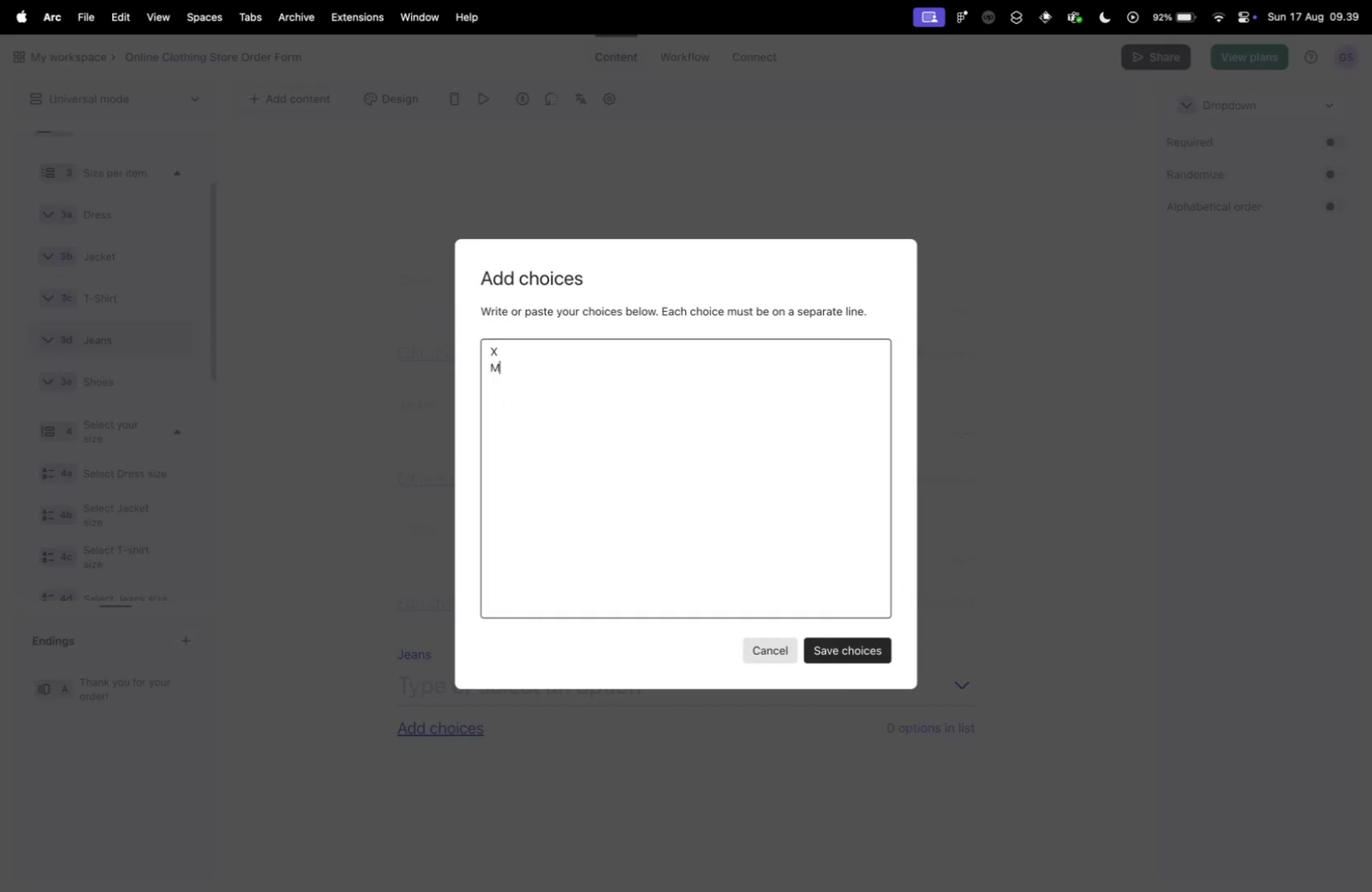 
key(Enter)
 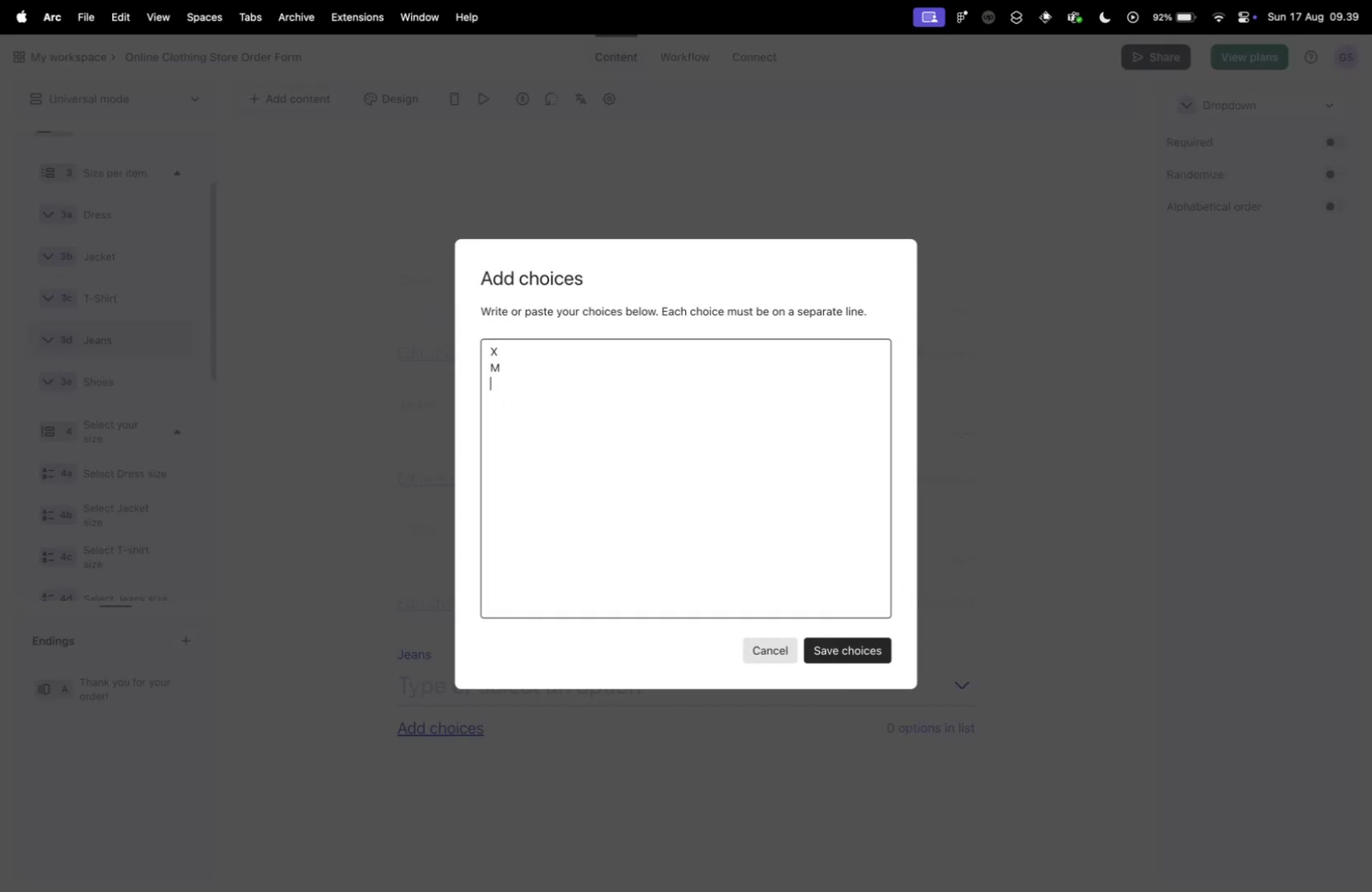 
key(L)
 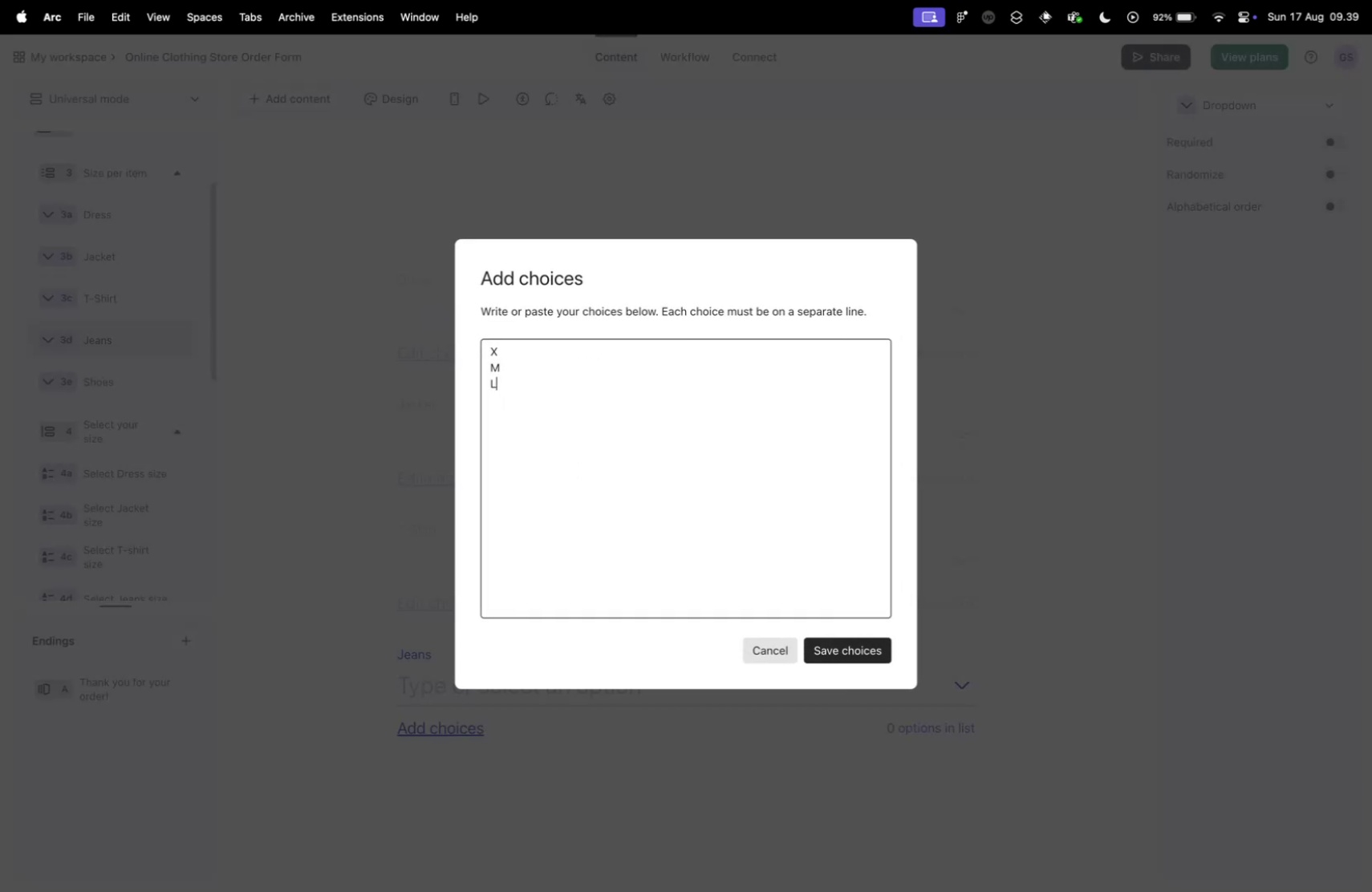 
key(Enter)
 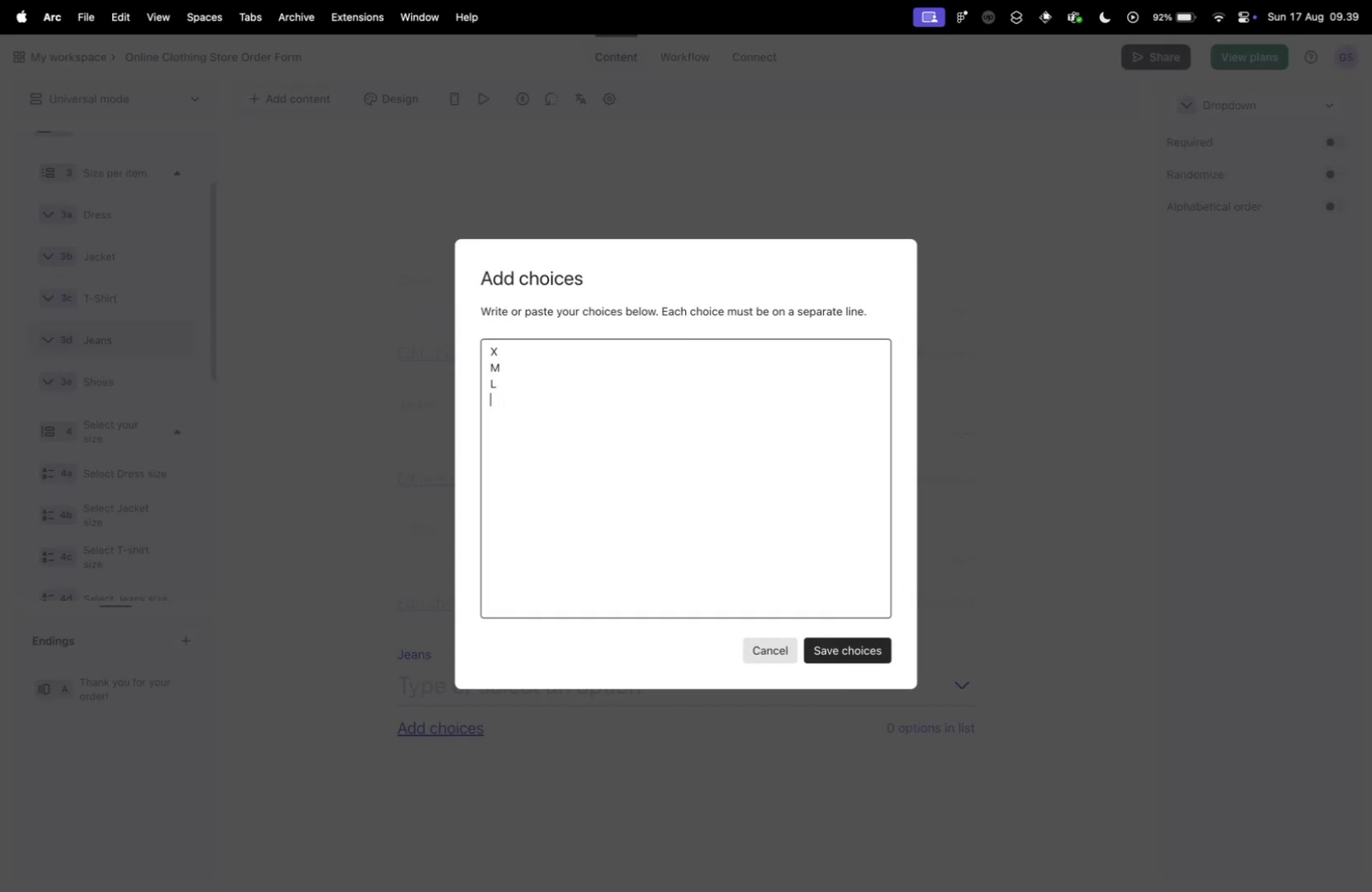 
type(XL)
 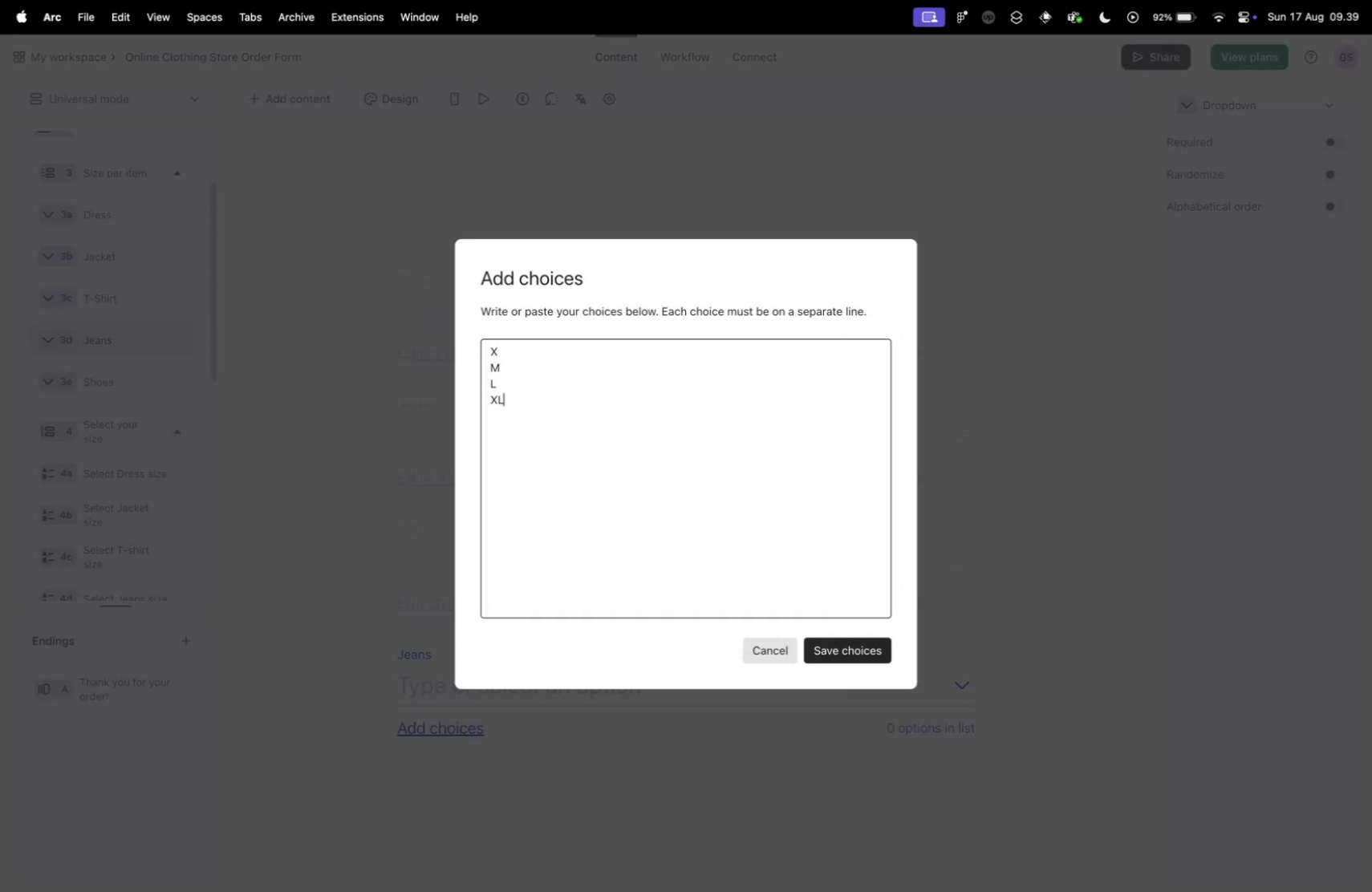 
key(Enter)
 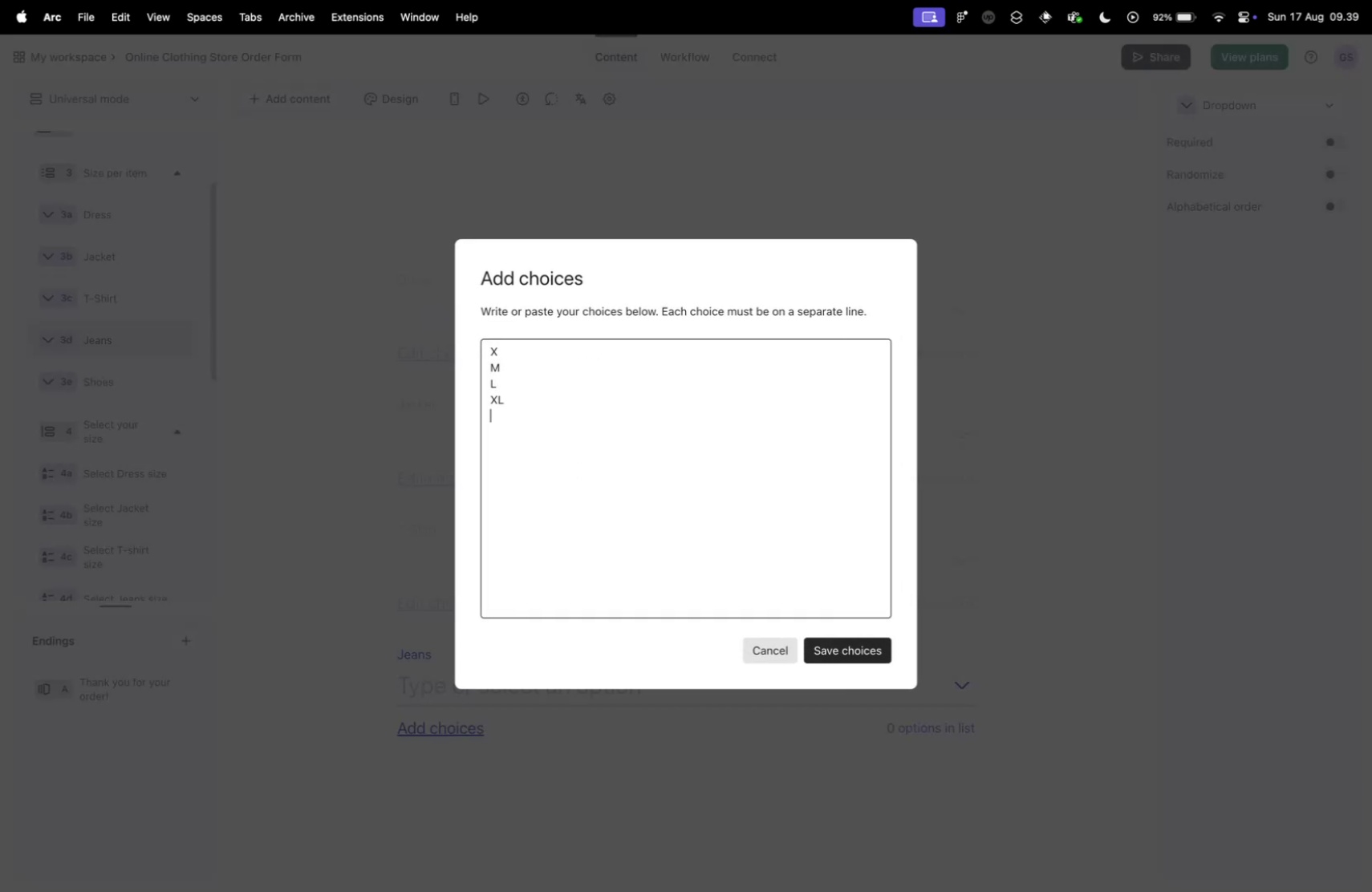 
key(Backspace)
 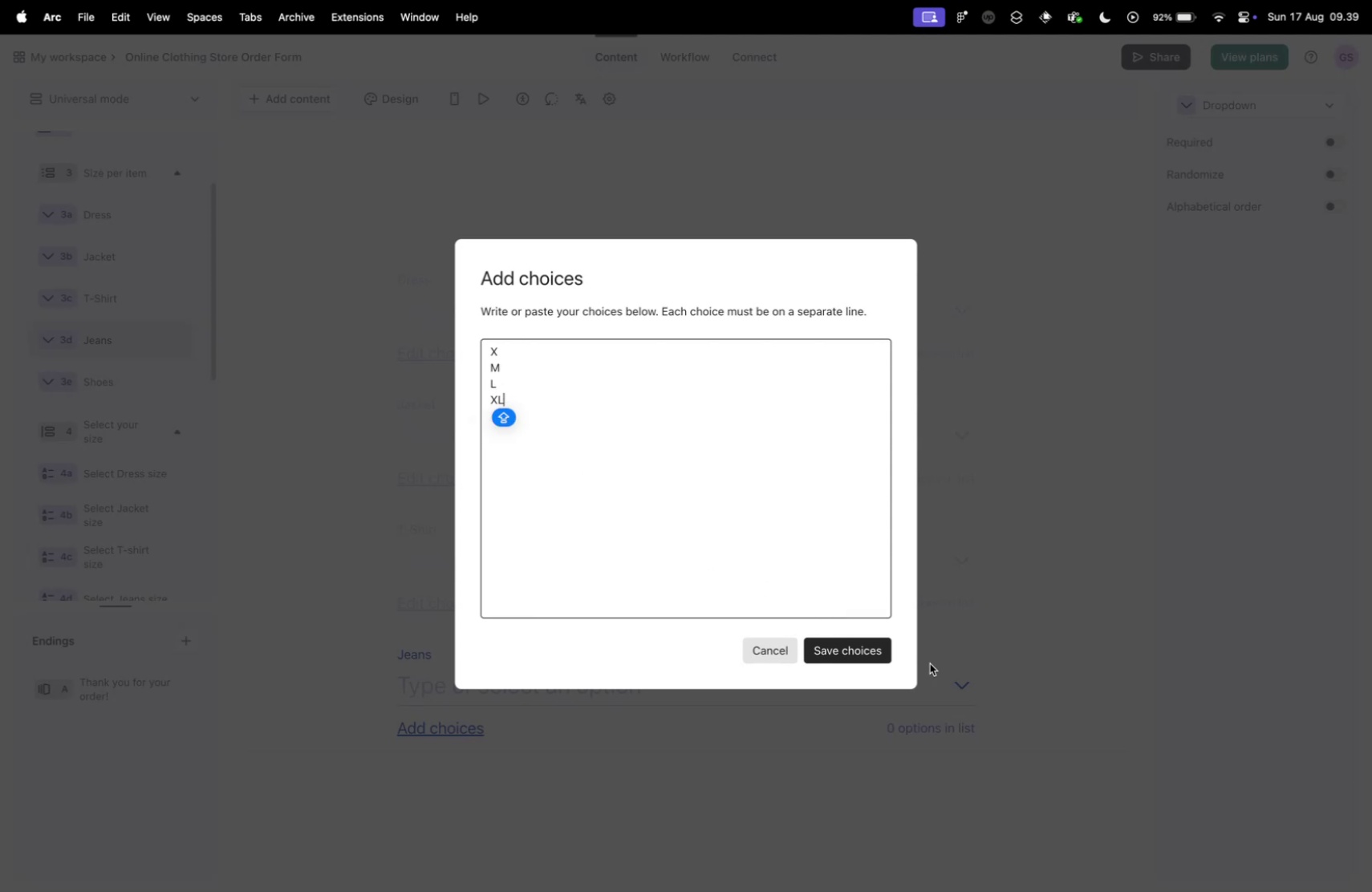 
left_click([877, 659])
 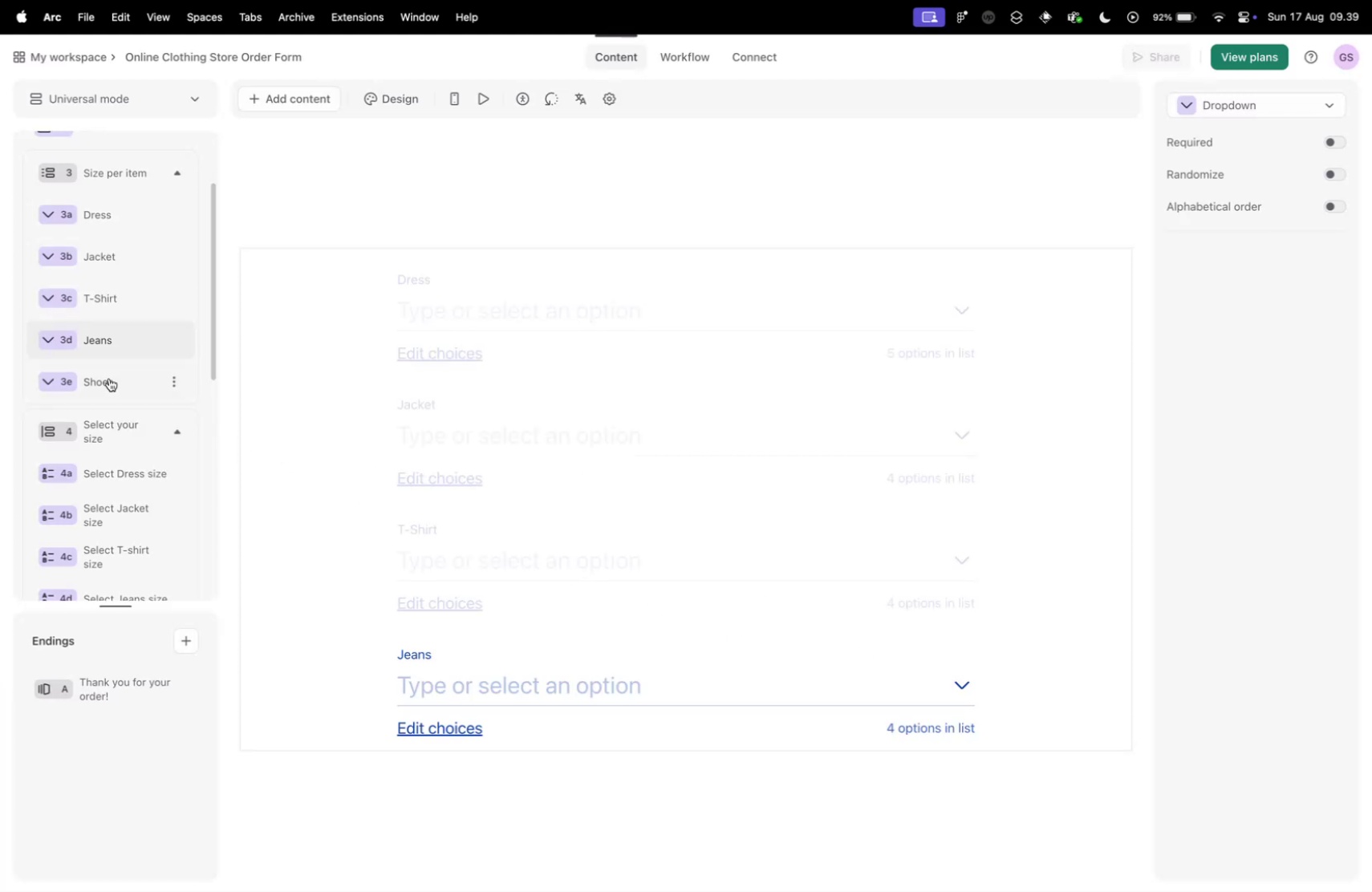 
left_click([104, 375])
 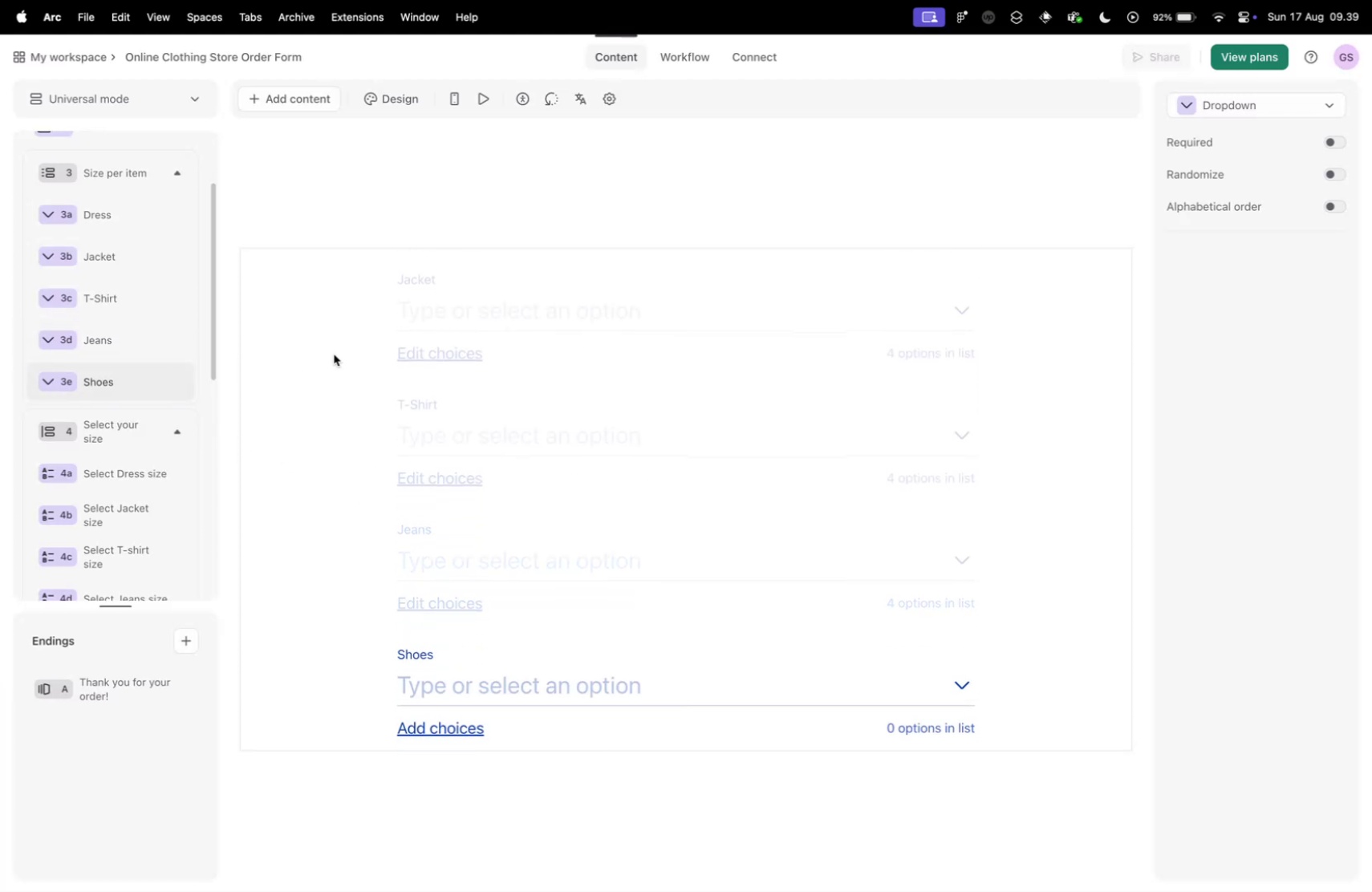 
scroll: coordinate [534, 538], scroll_direction: down, amount: 2.0
 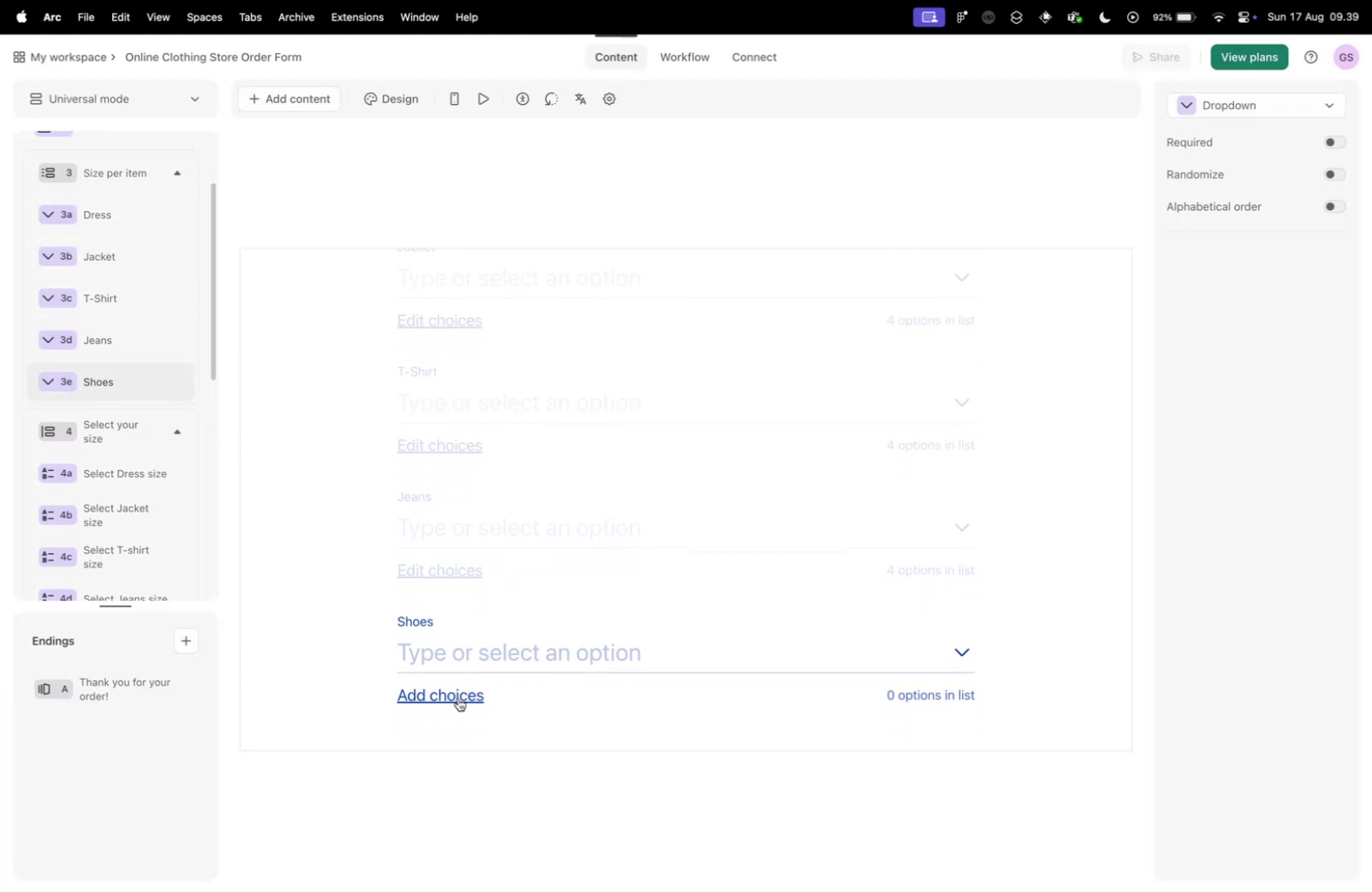 
left_click([457, 699])
 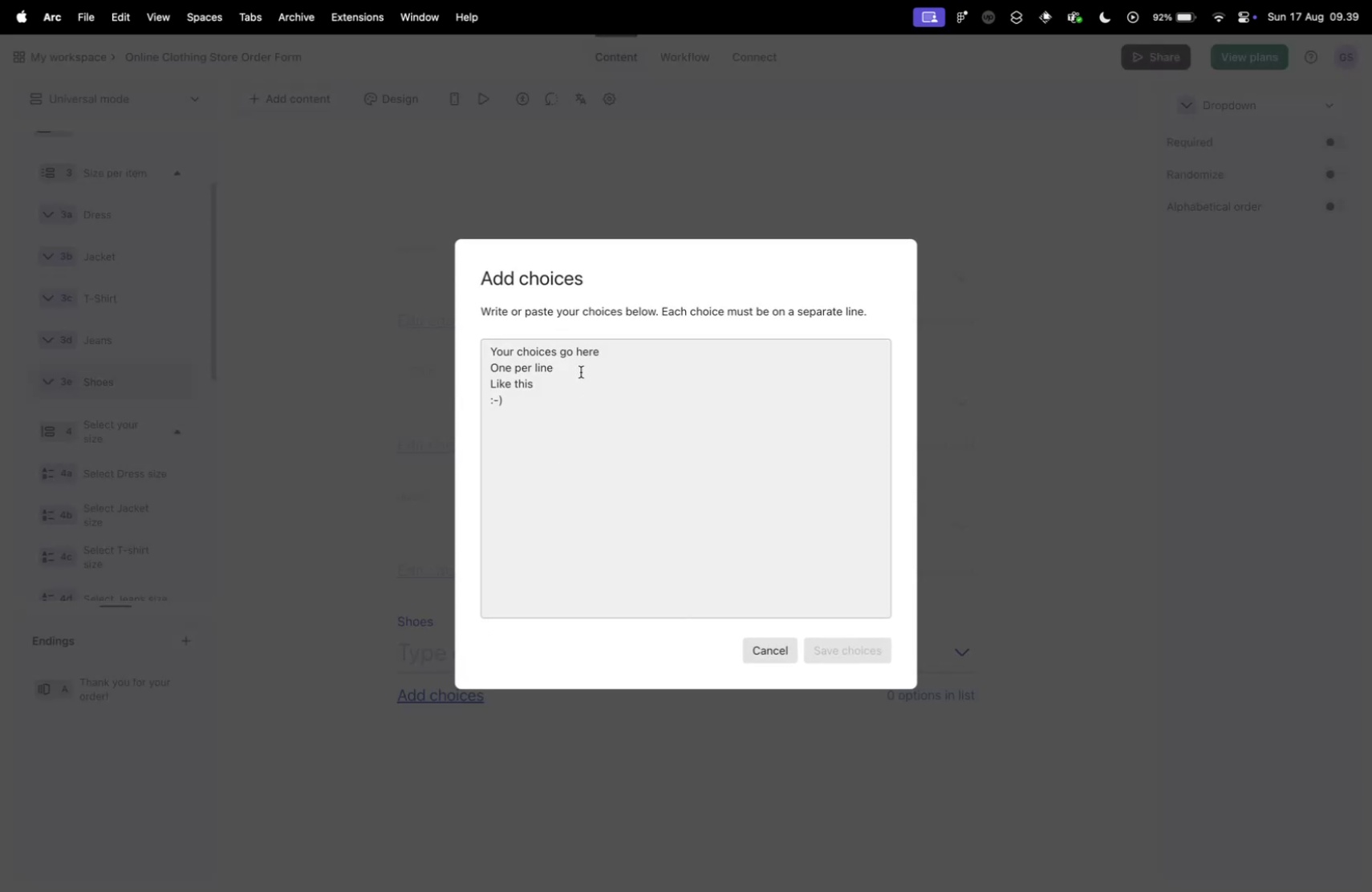 
left_click([579, 367])
 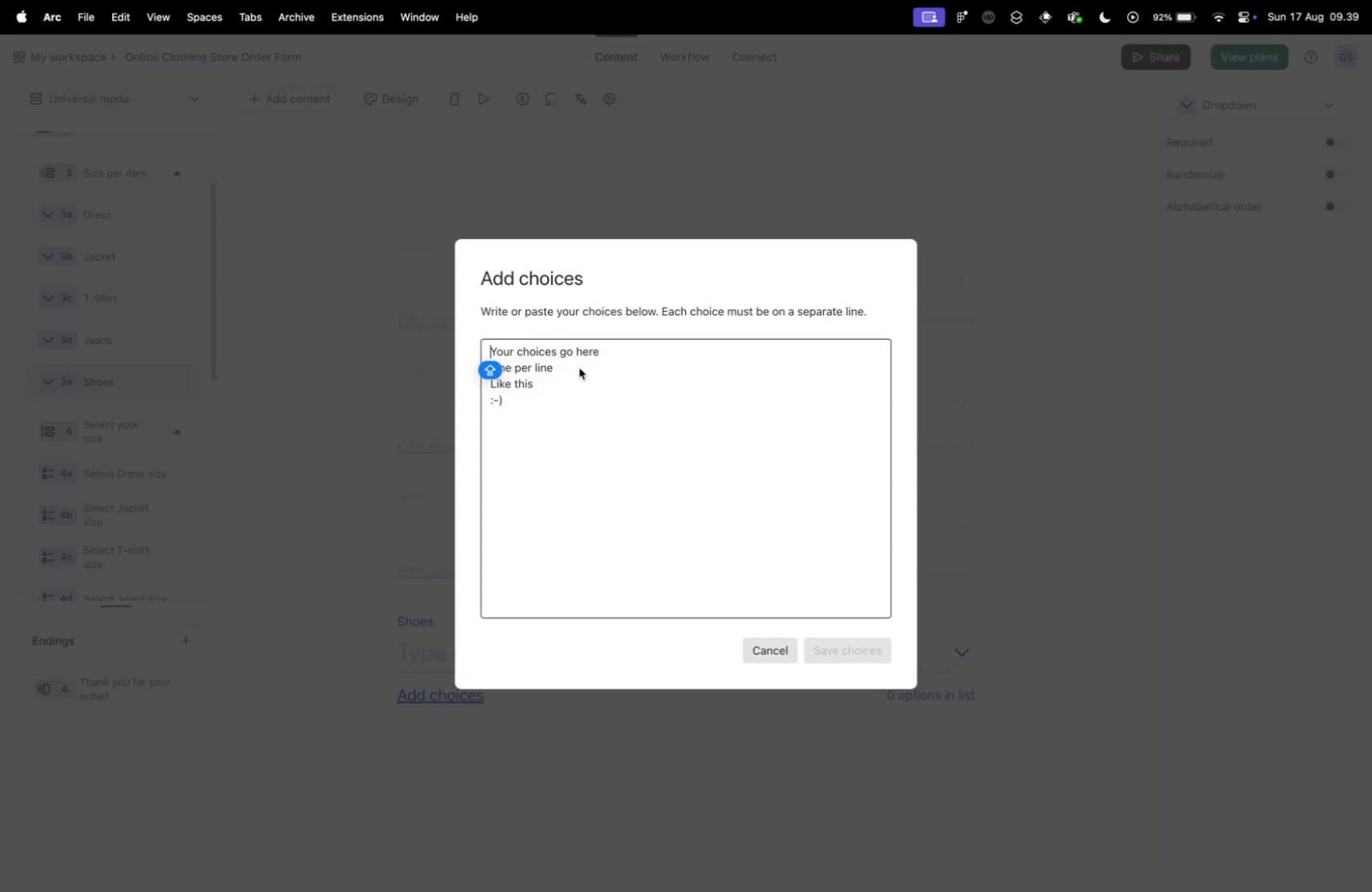 
type(36)
 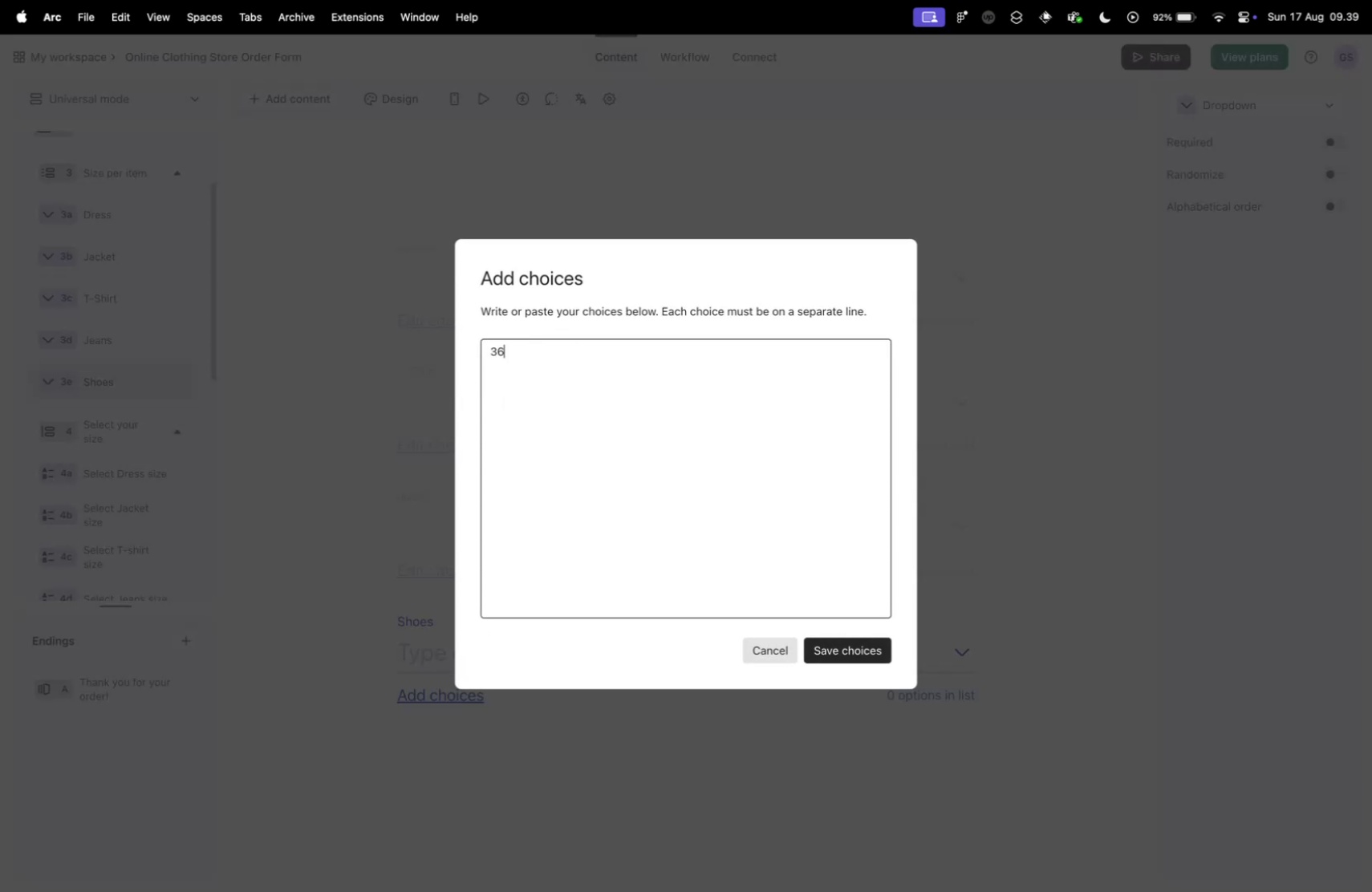 
key(Enter)
 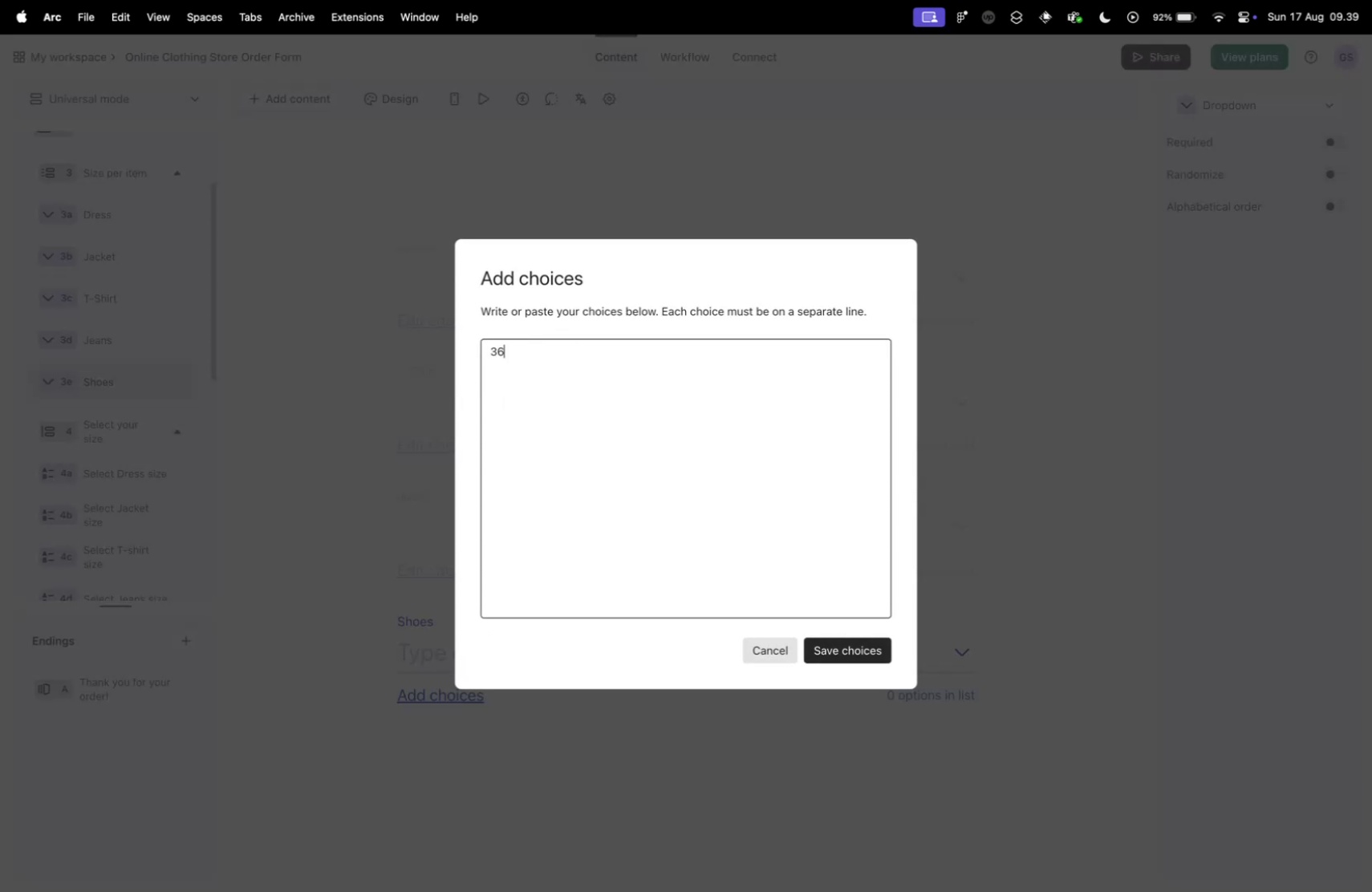 
key(ArrowUp)
 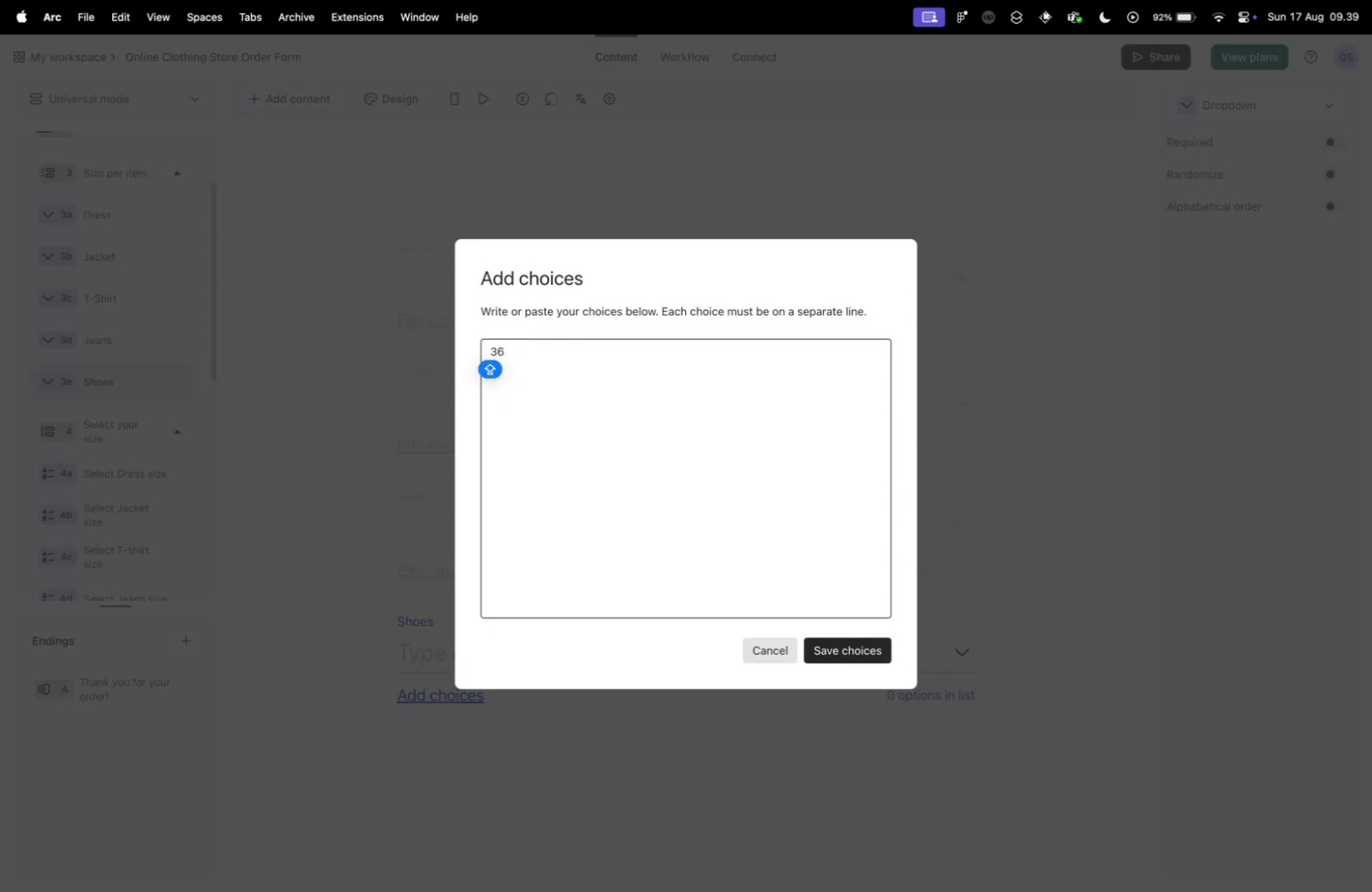 
key(ArrowRight)
 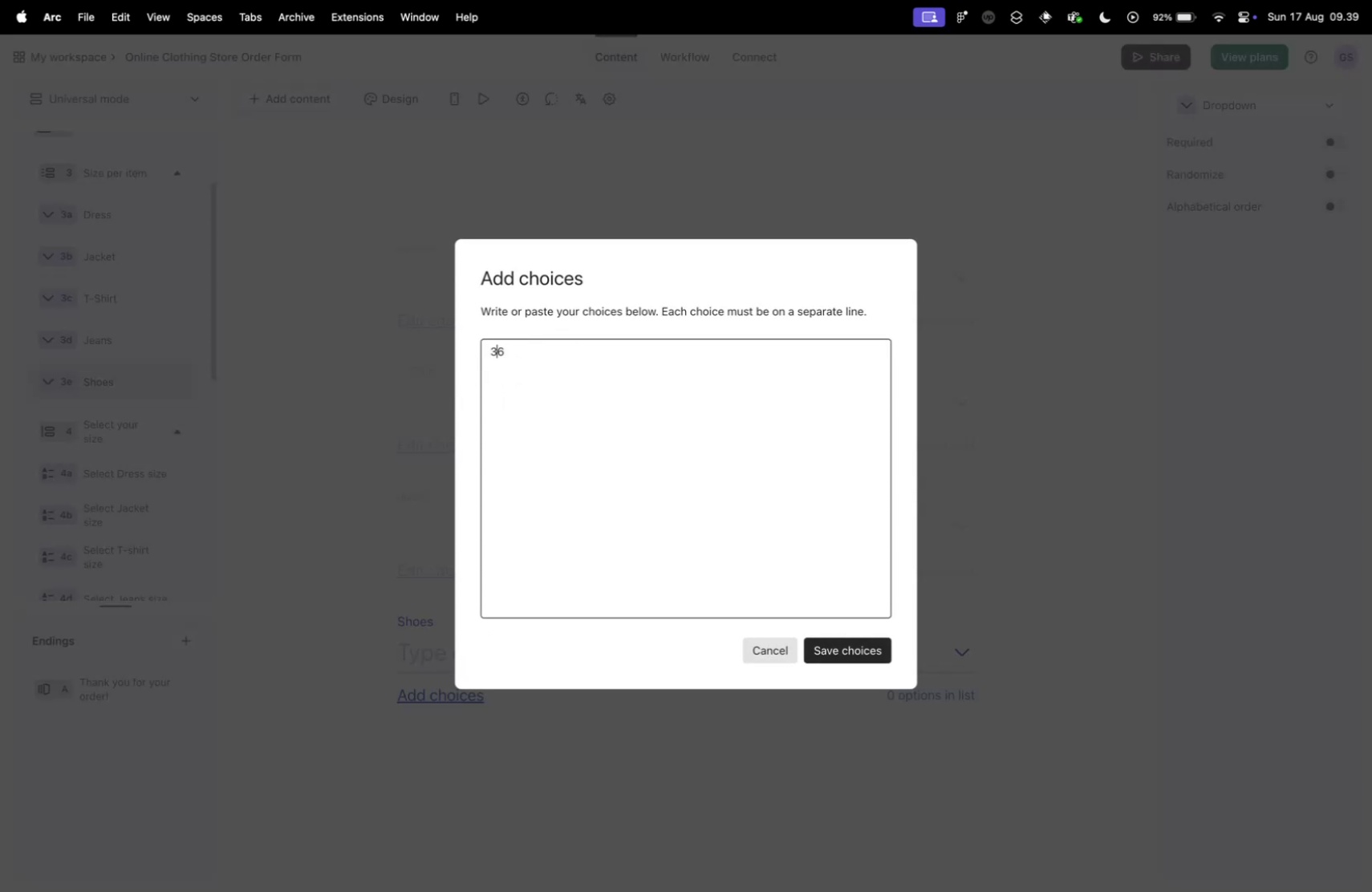 
key(ArrowRight)
 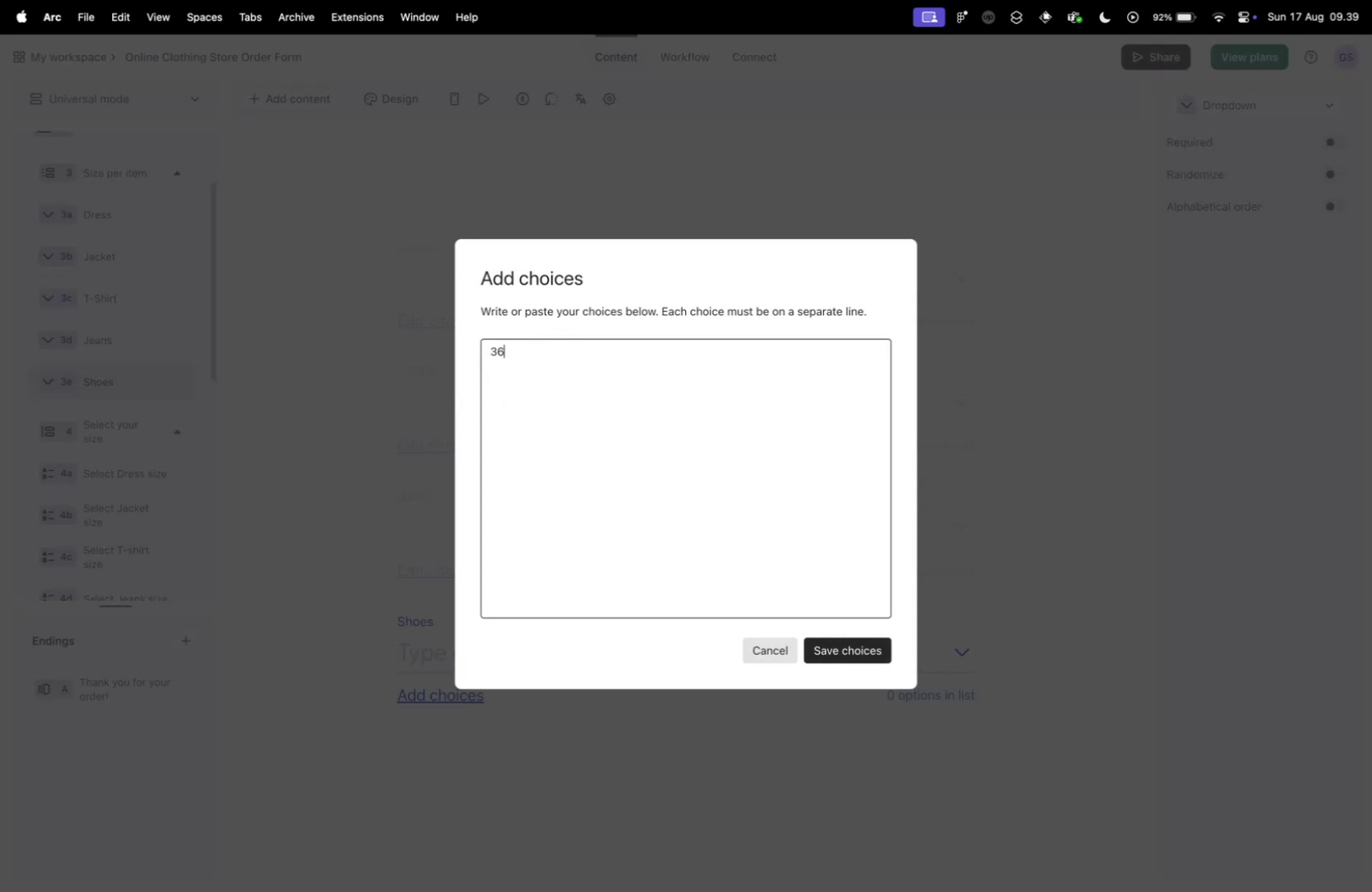 
key(Enter)
 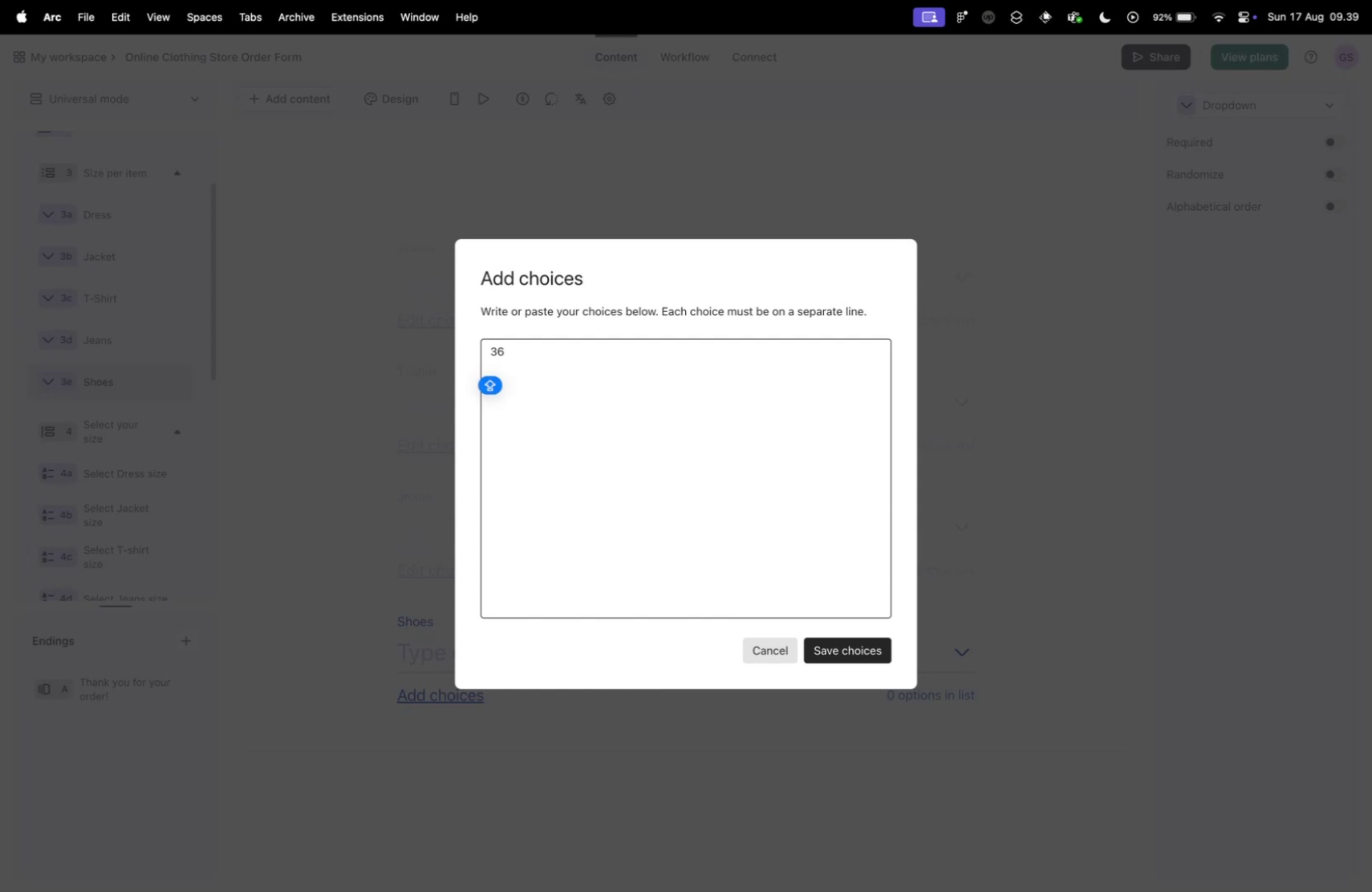 
type(37)
 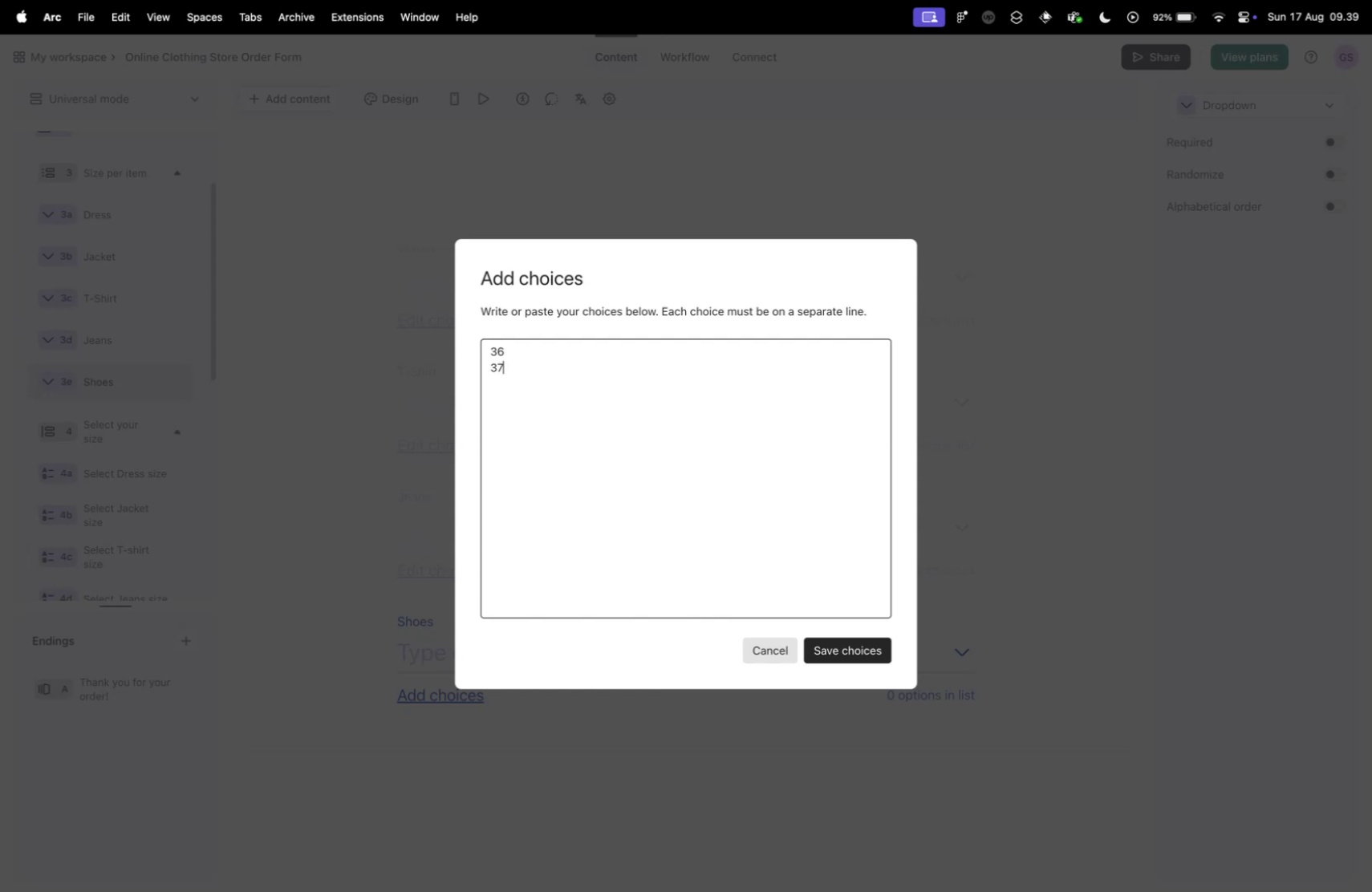 
key(Enter)
 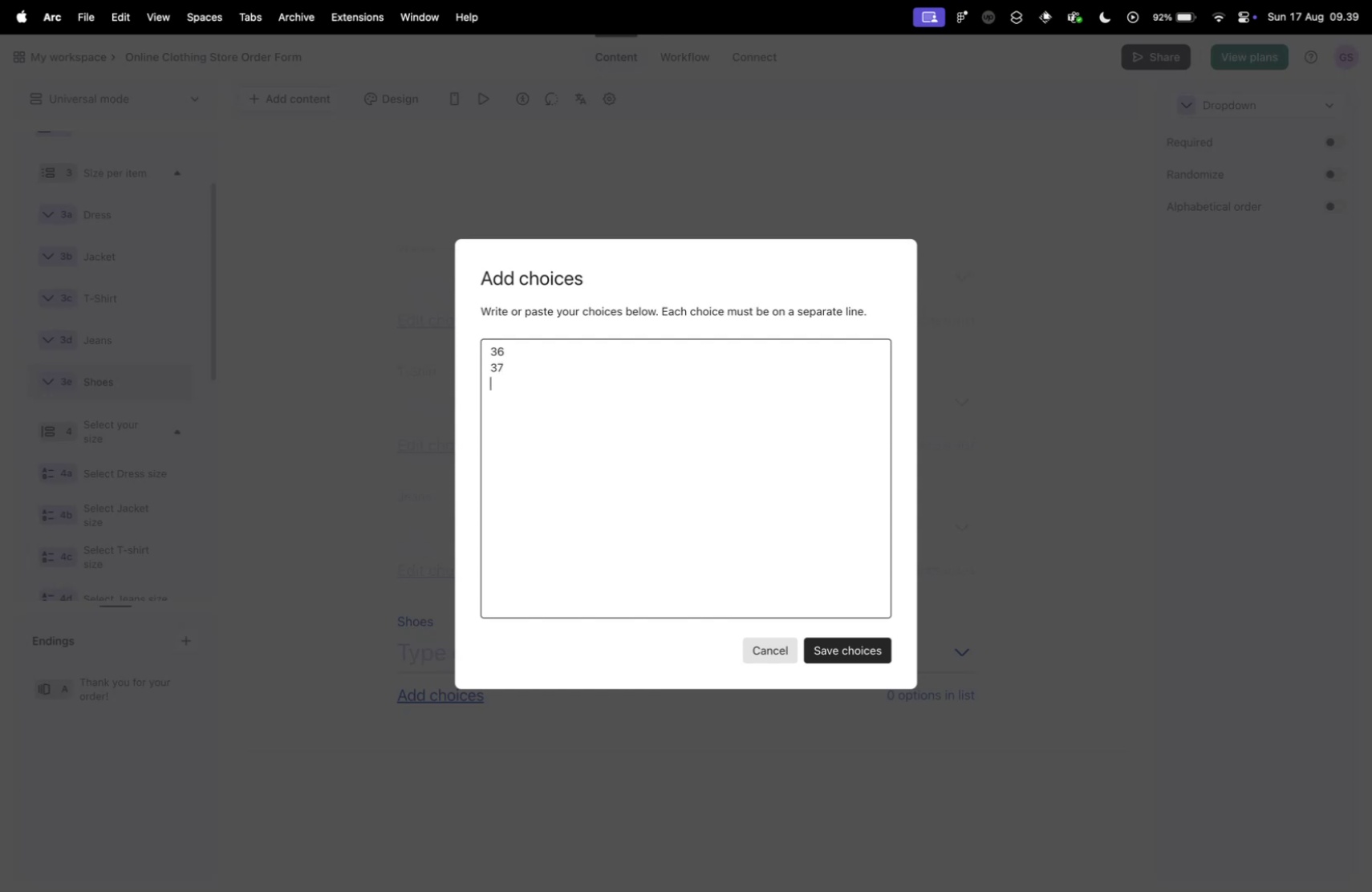 
type(38)
 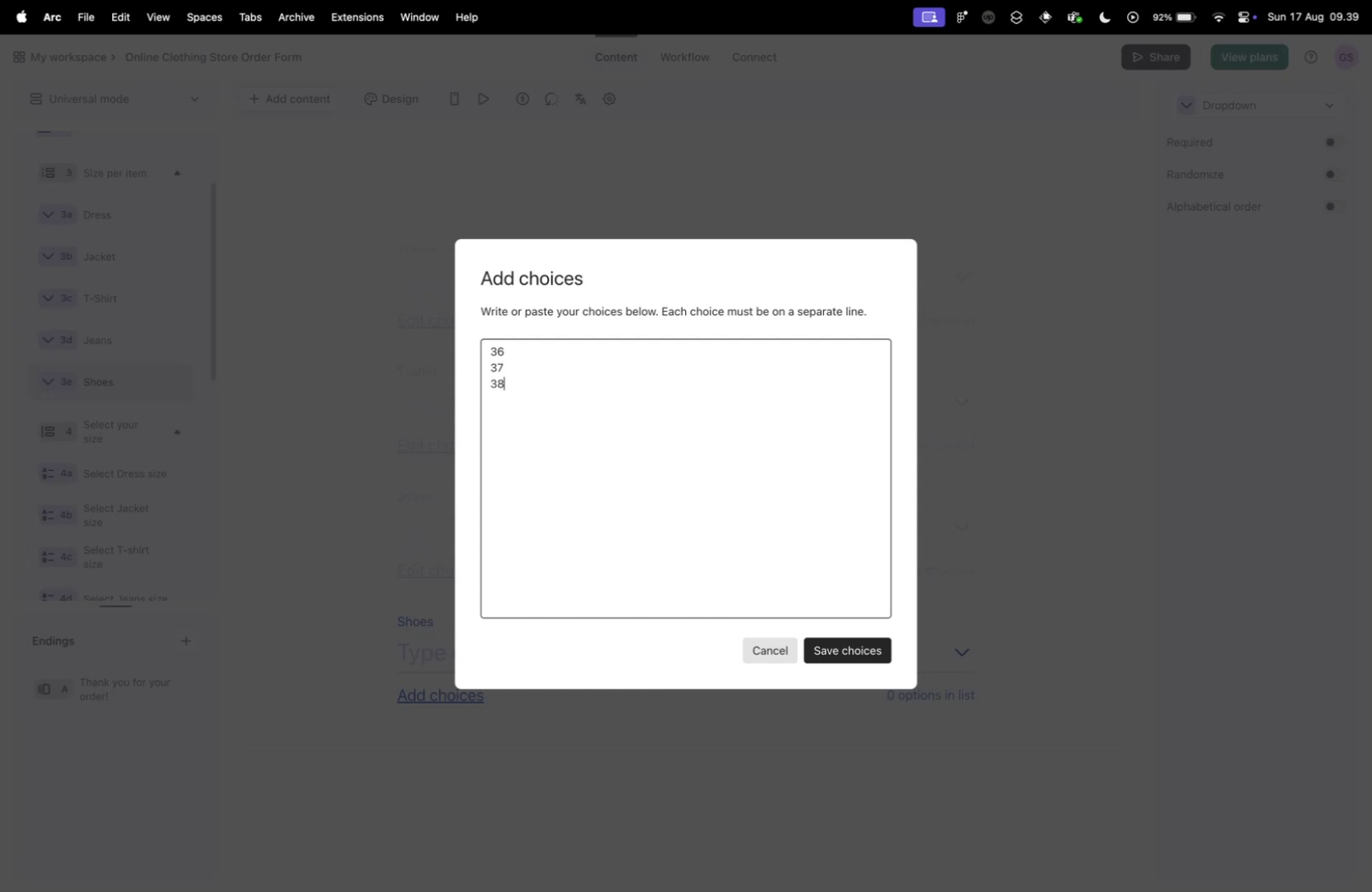 
key(Enter)
 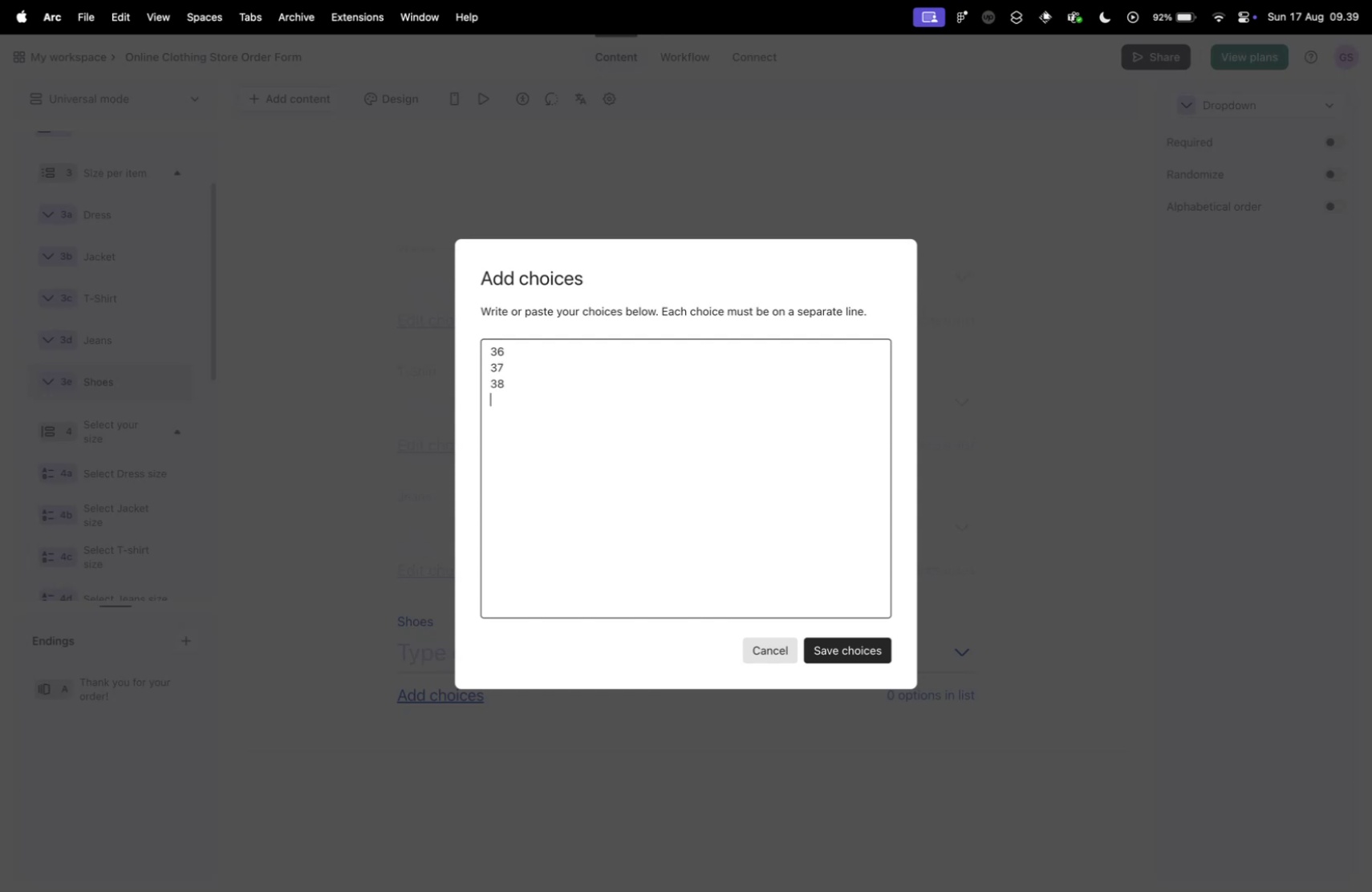 
type(39)
 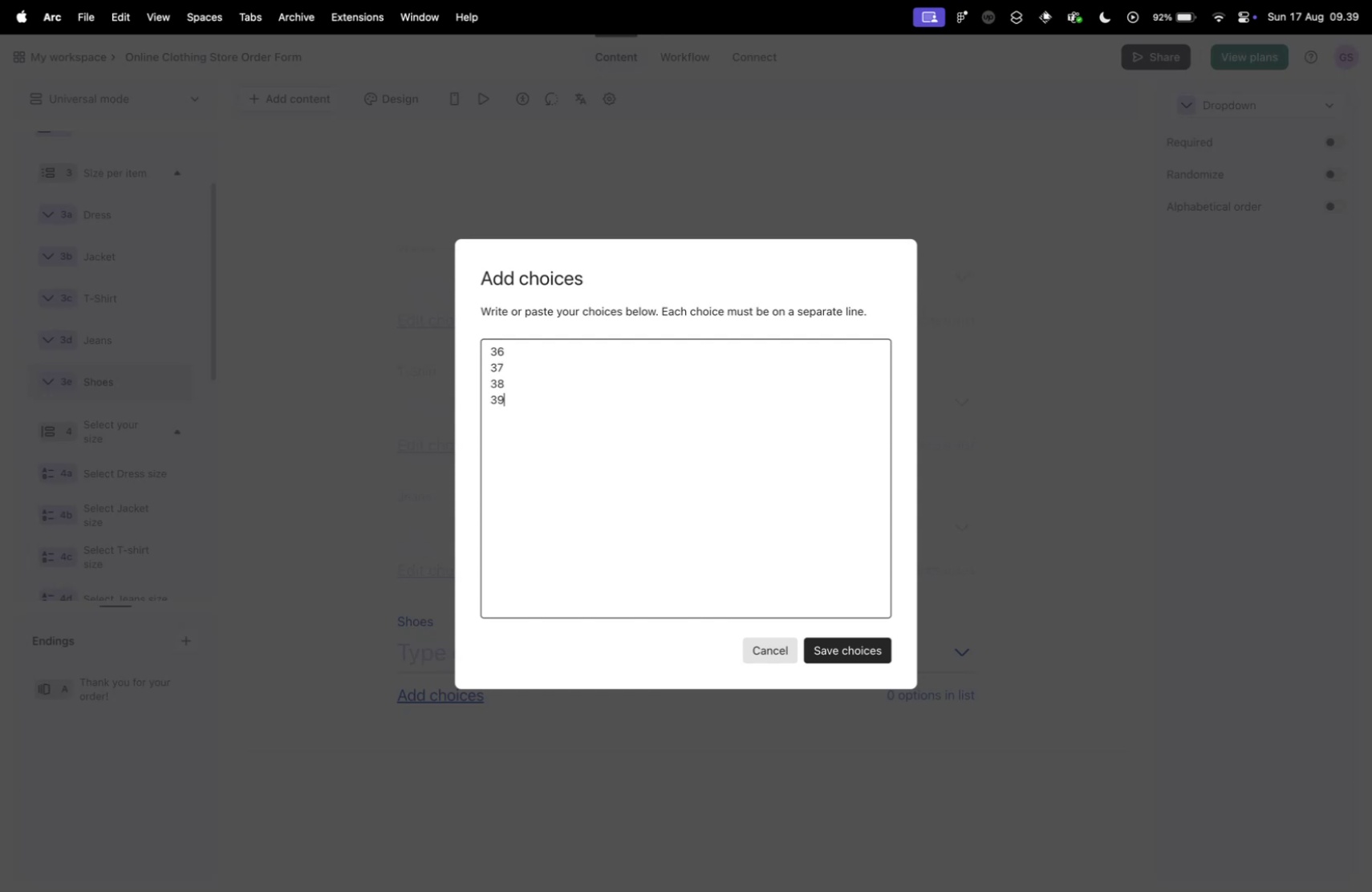 
key(Enter)
 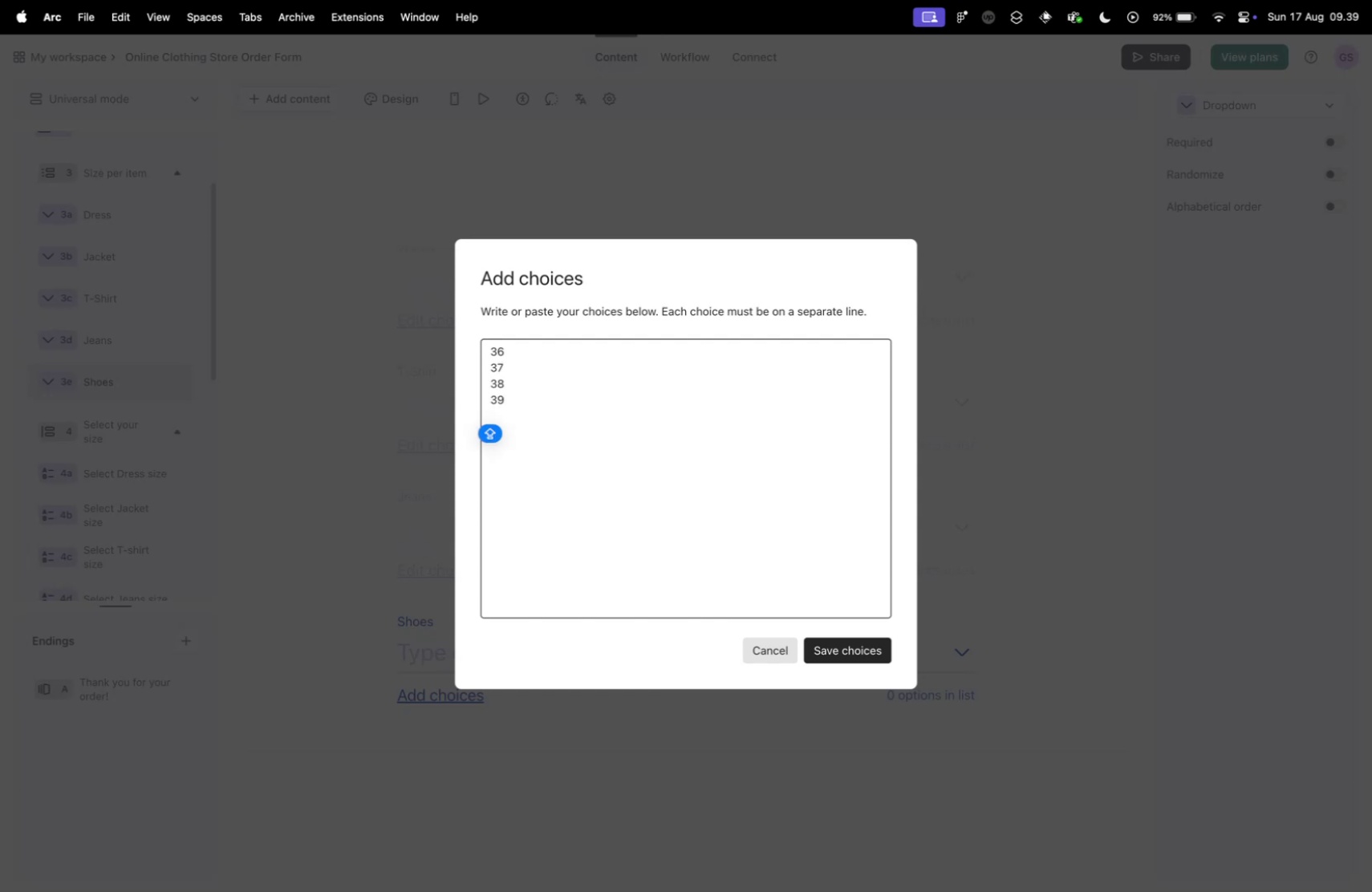 
type(50)
key(Backspace)
key(Backspace)
type(40)
 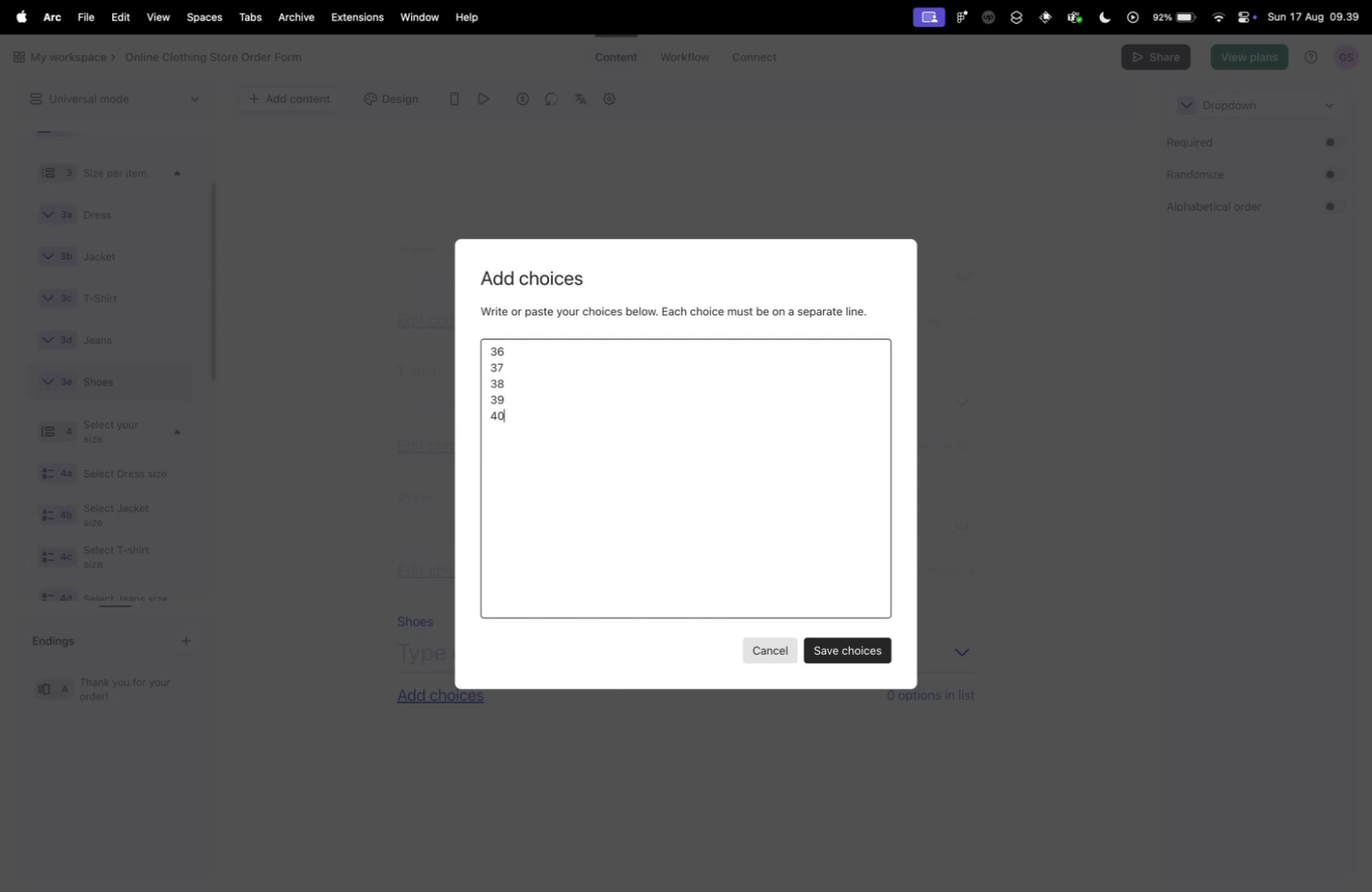 
key(Enter)
 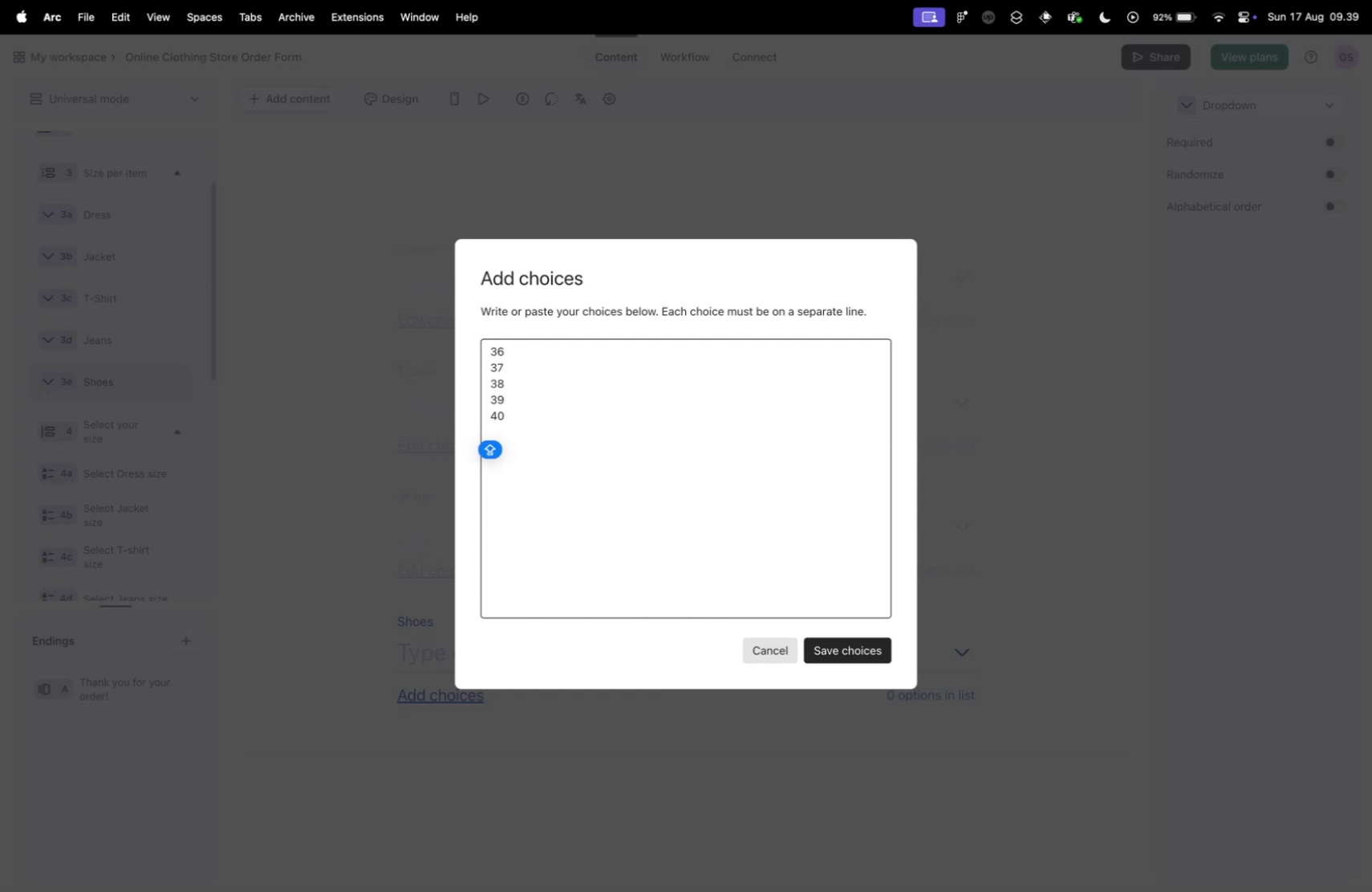 
type(41)
 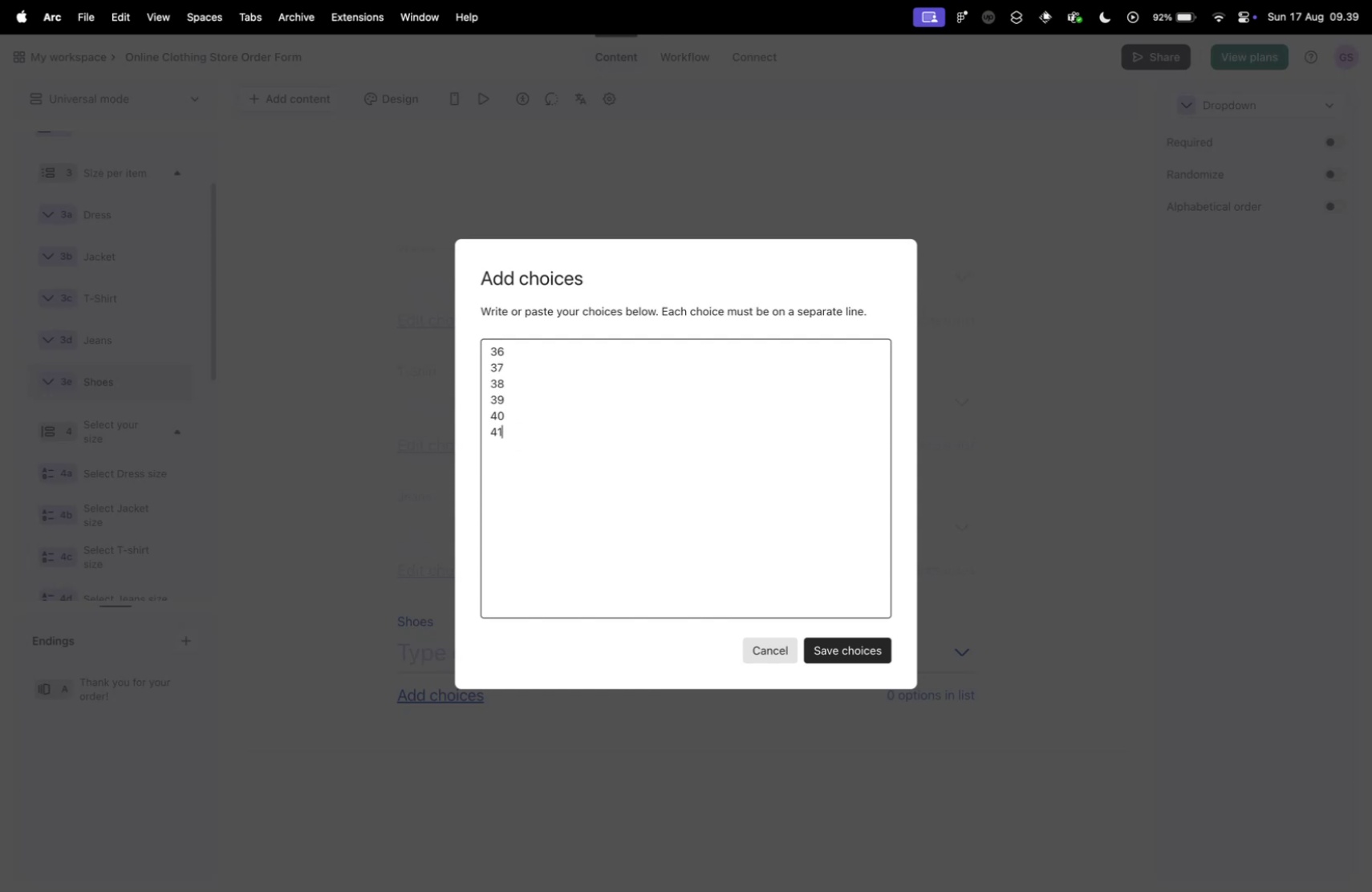 
key(Enter)
 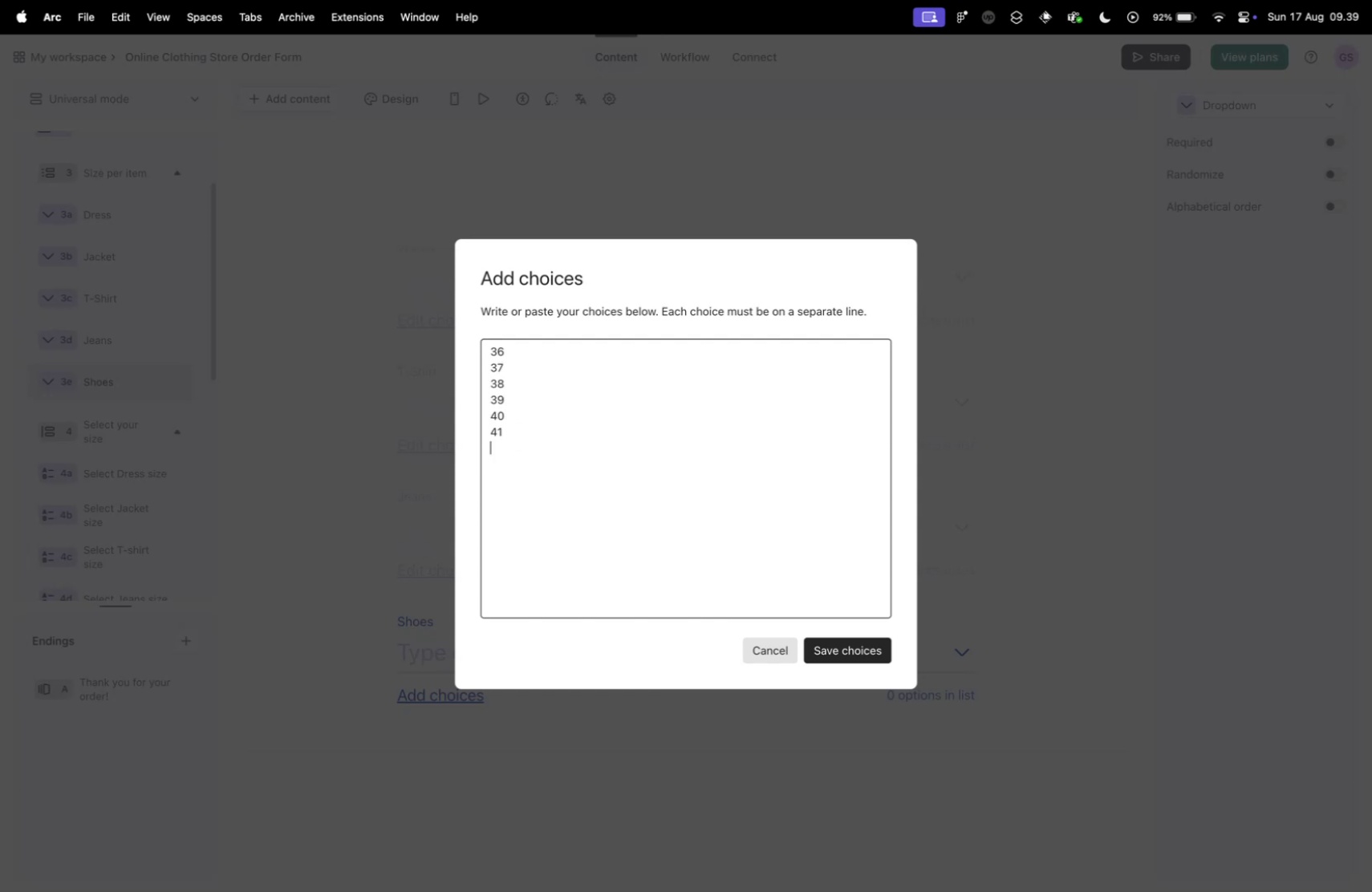 
type(42)
 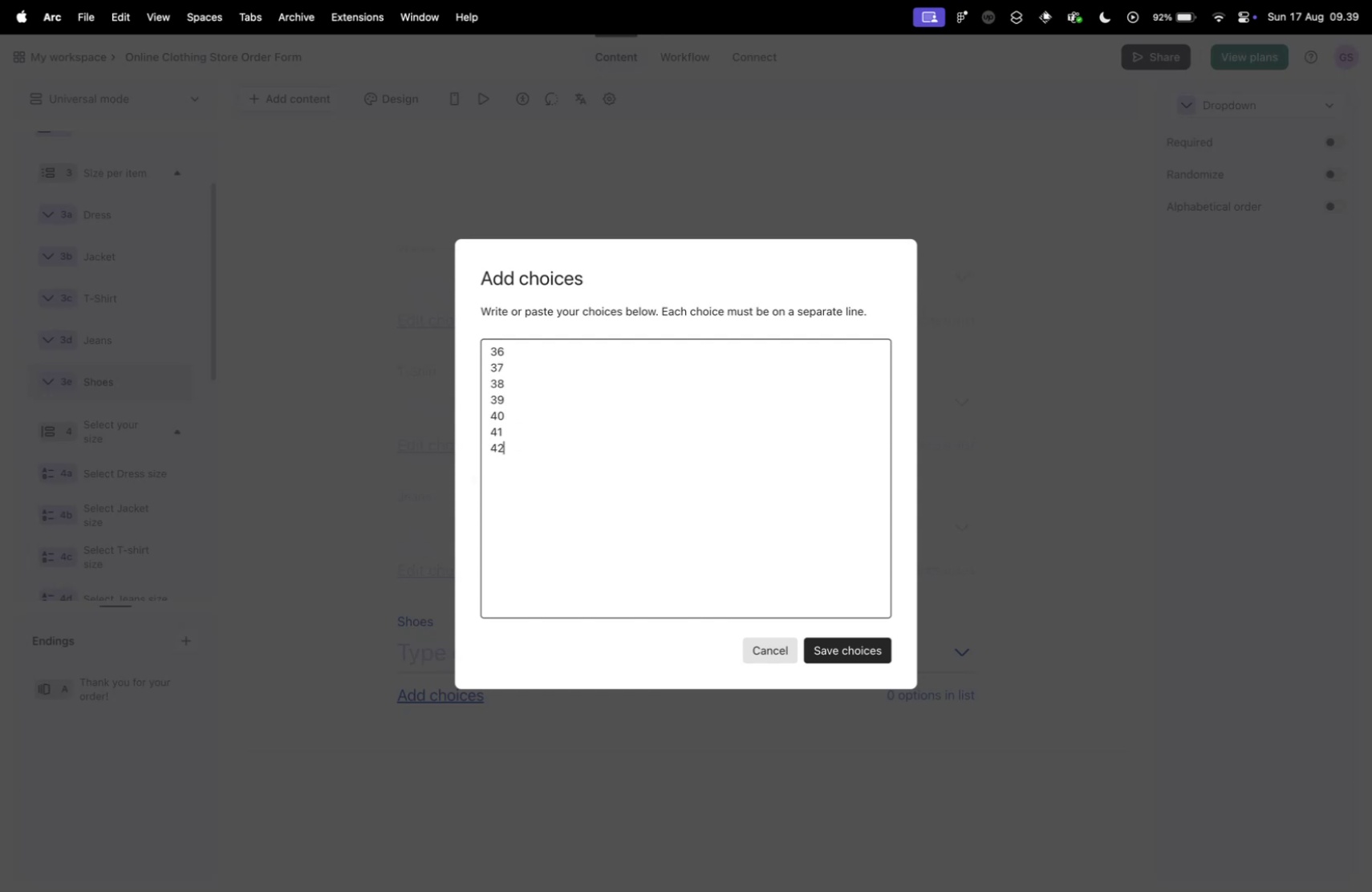 
key(Enter)
 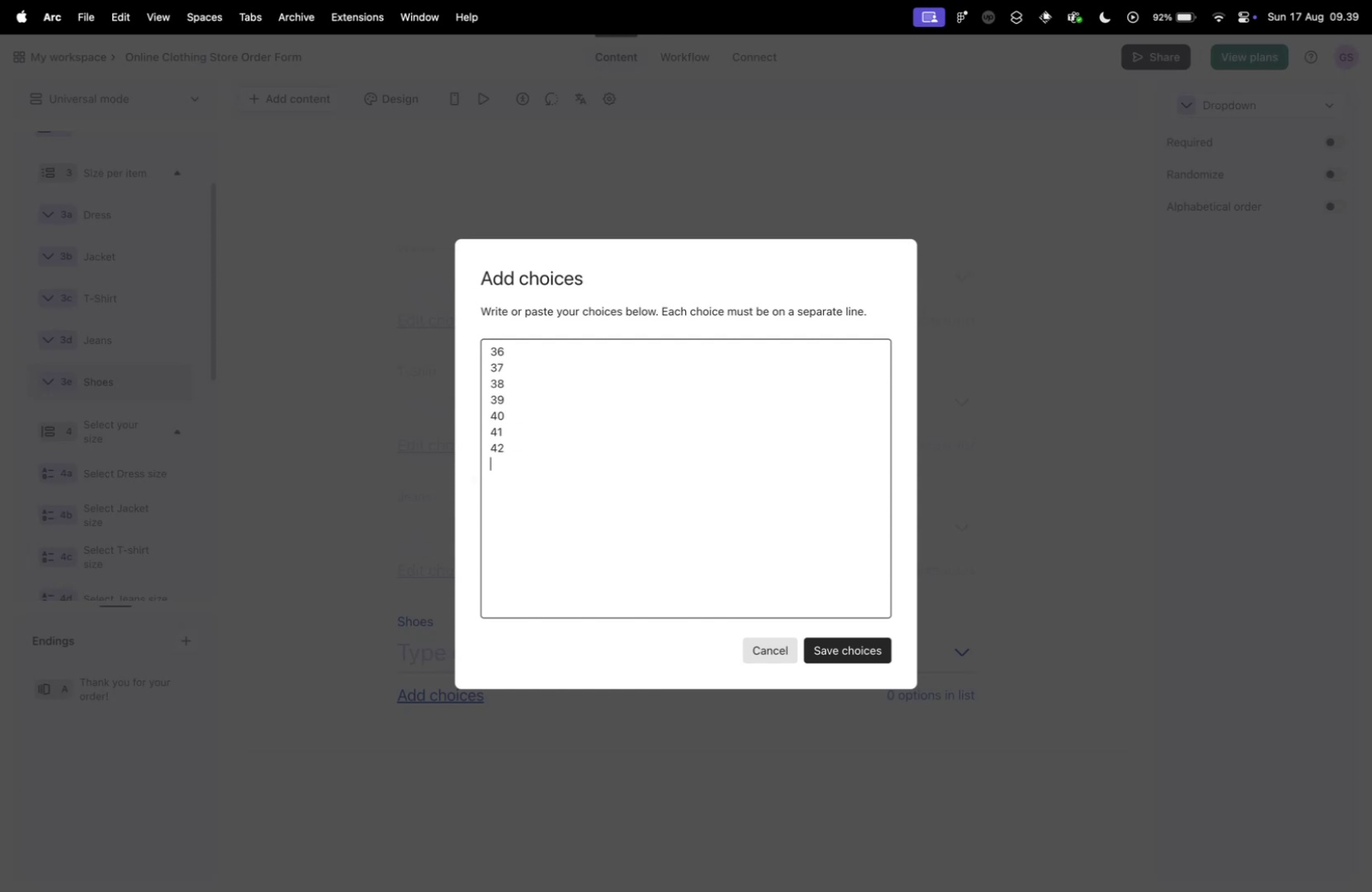 
type(43)
 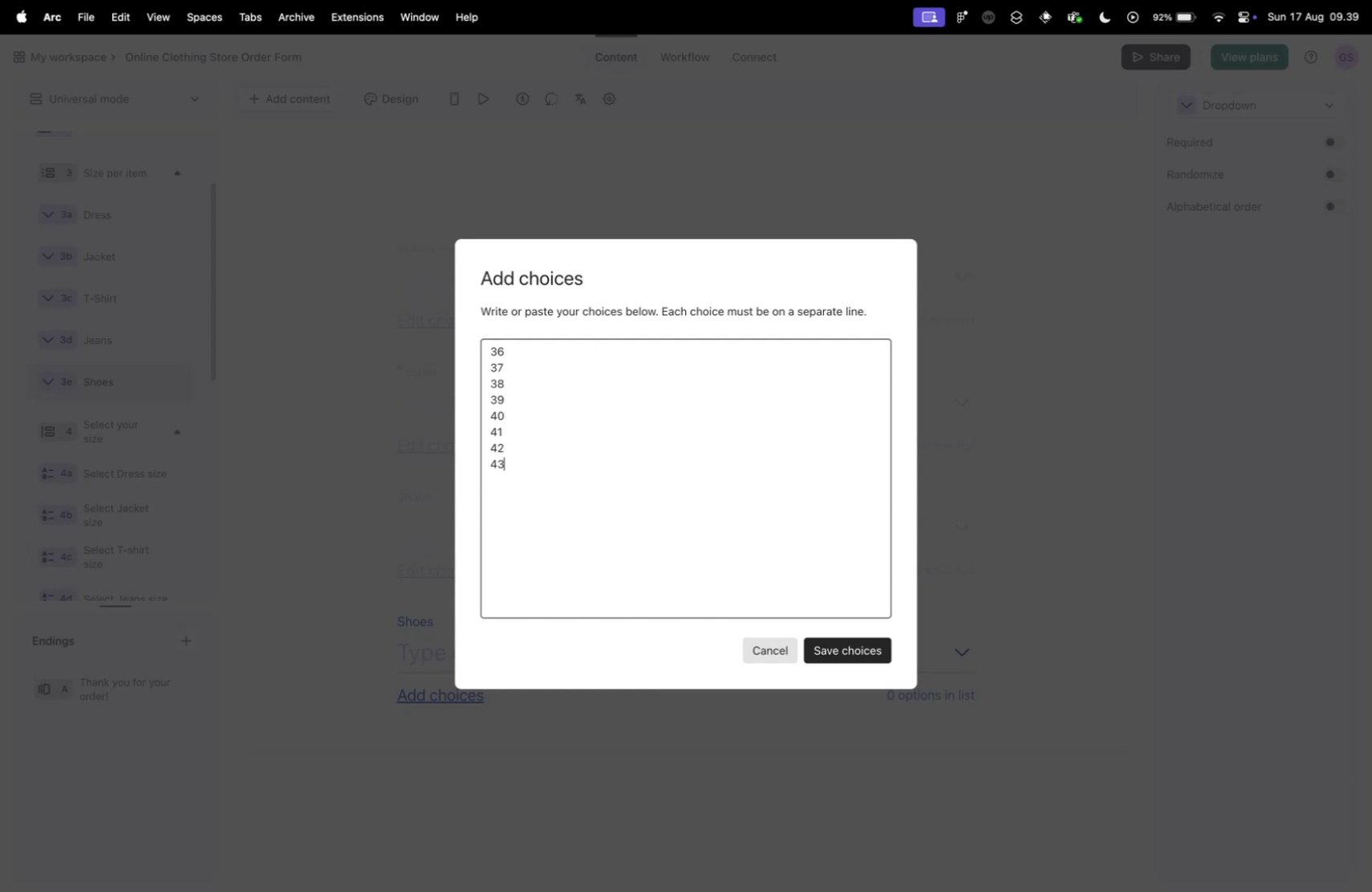 
key(Enter)
 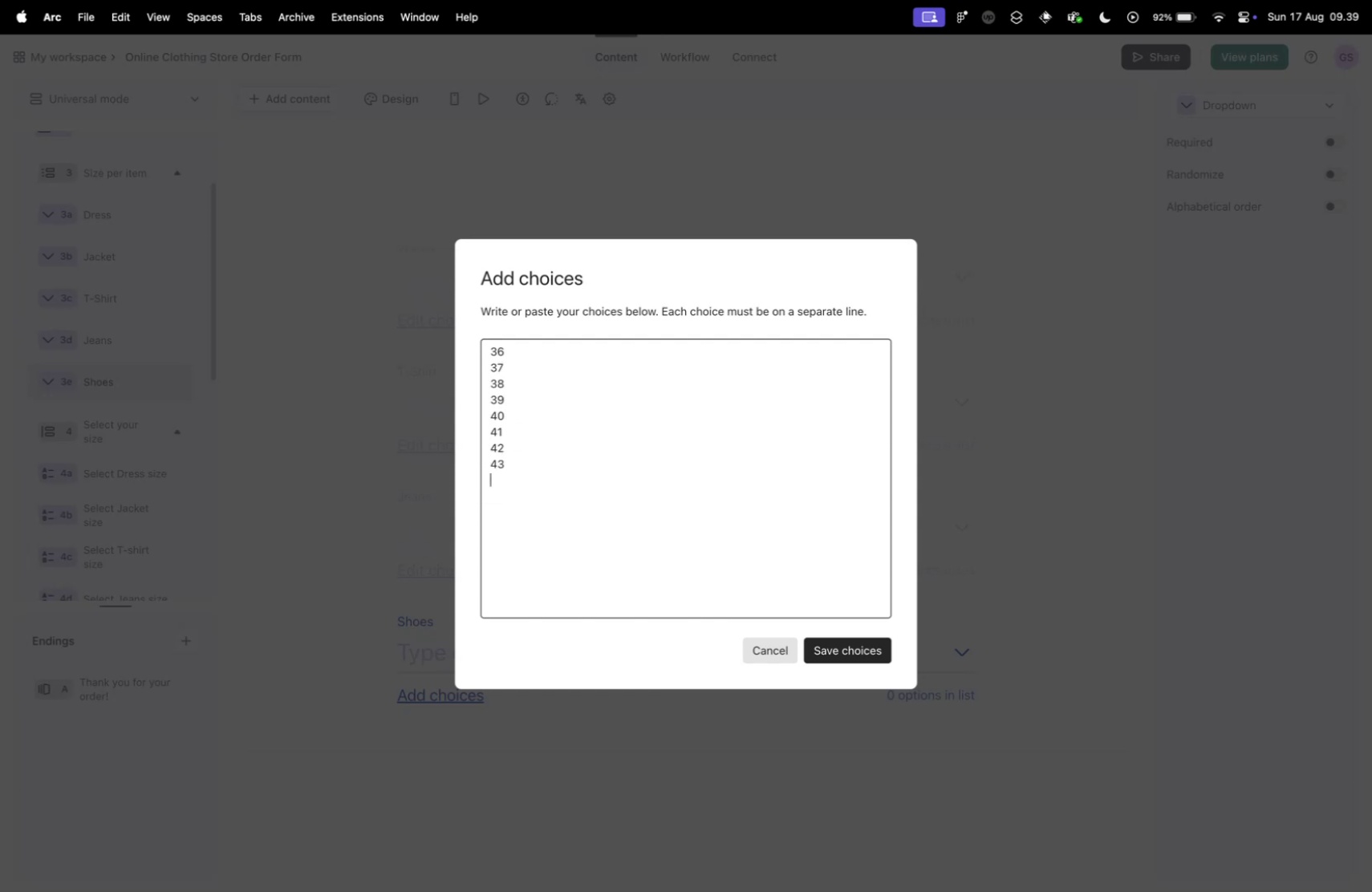 
type(44)
 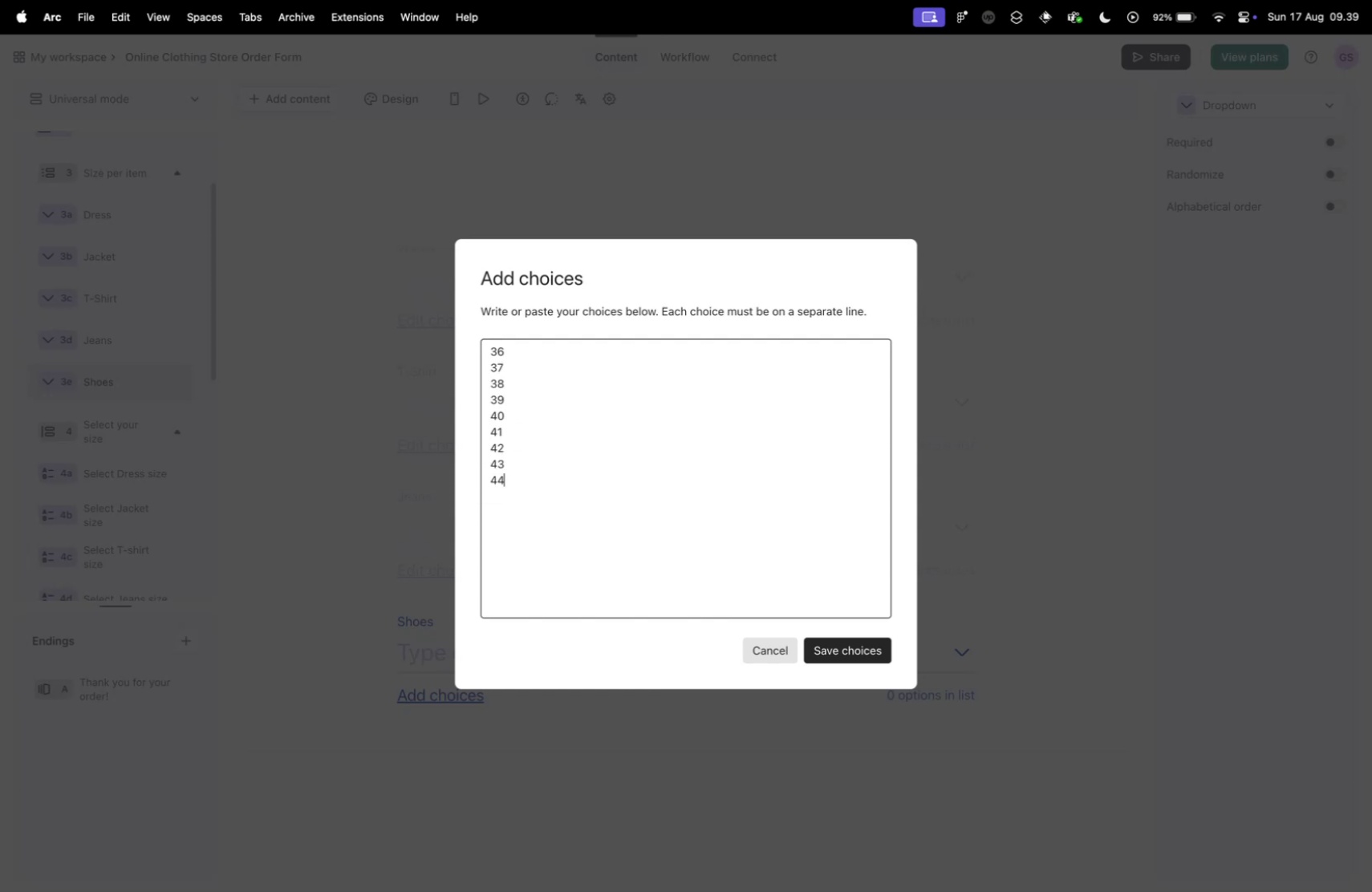 
key(Enter)
 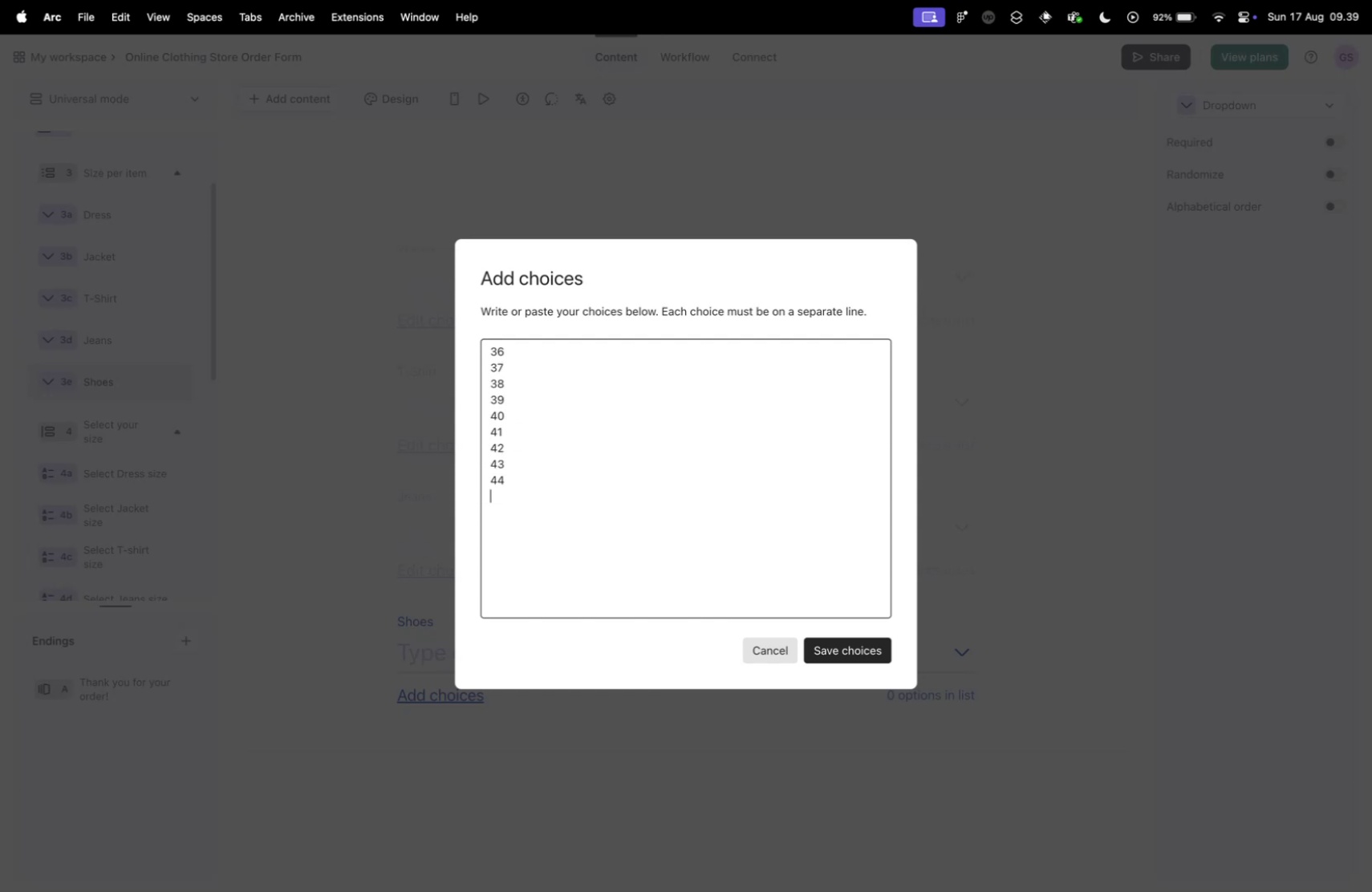 
type(45)
 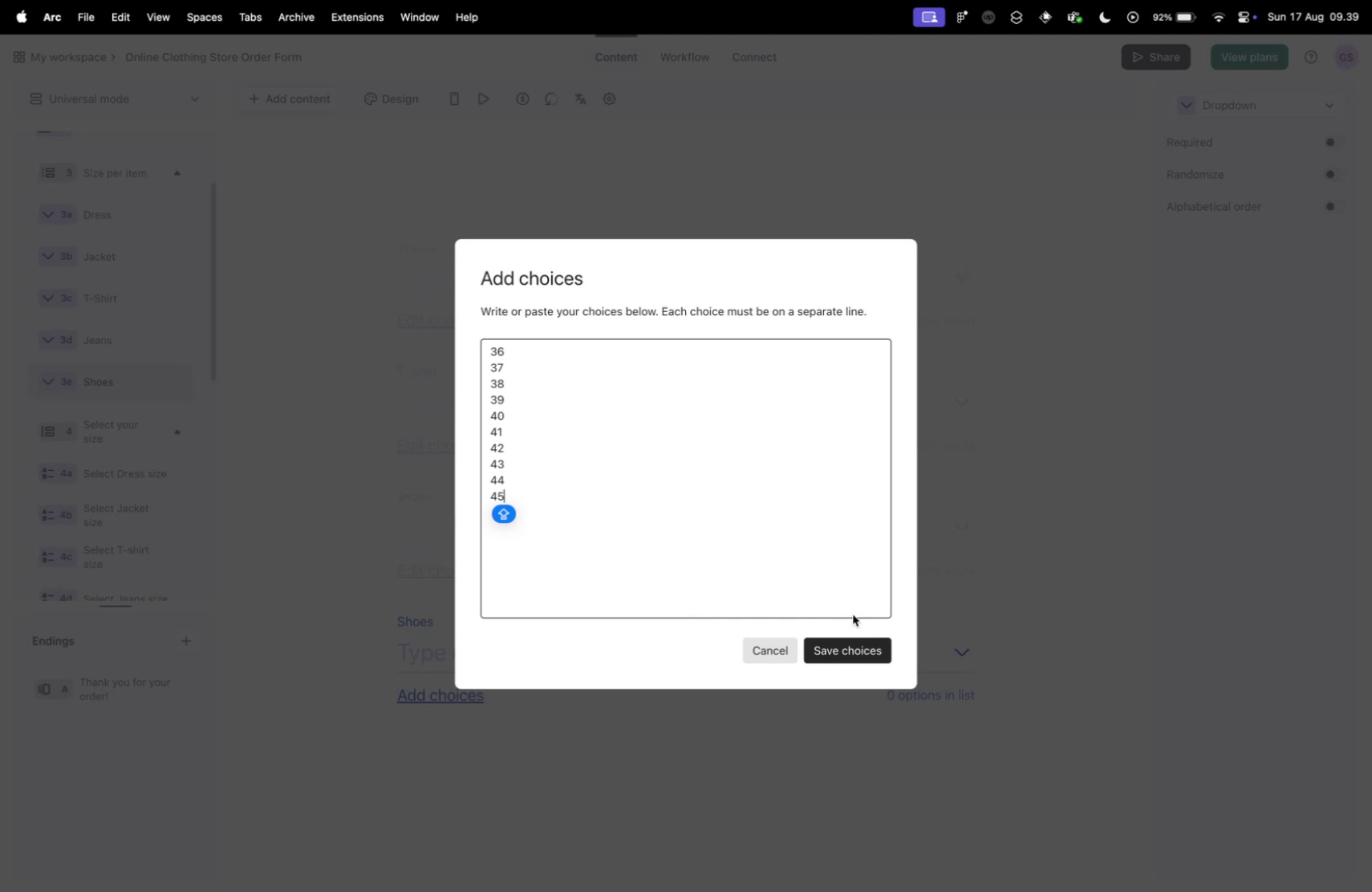 
left_click([859, 651])
 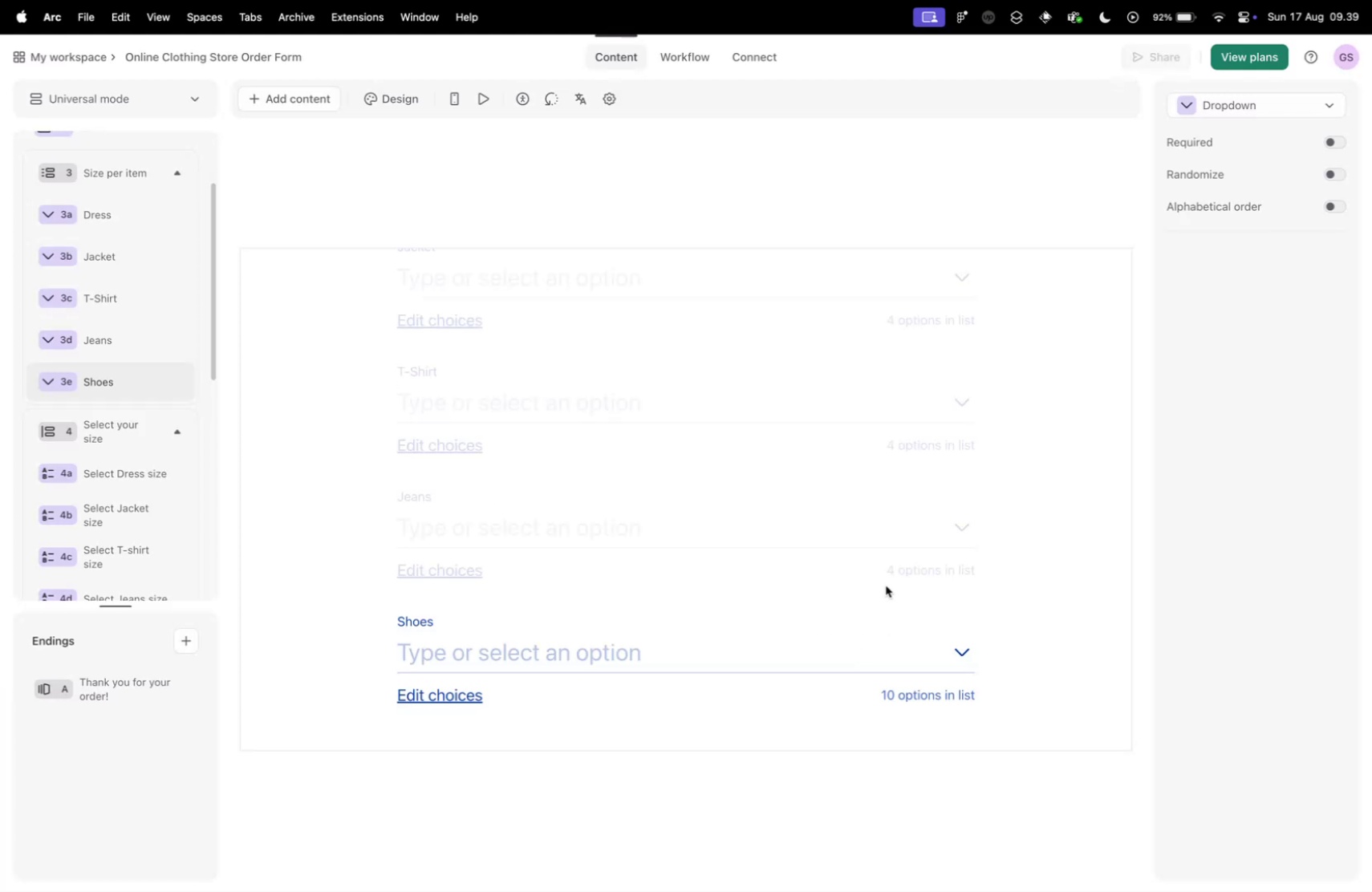 
scroll: coordinate [830, 511], scroll_direction: down, amount: 22.0
 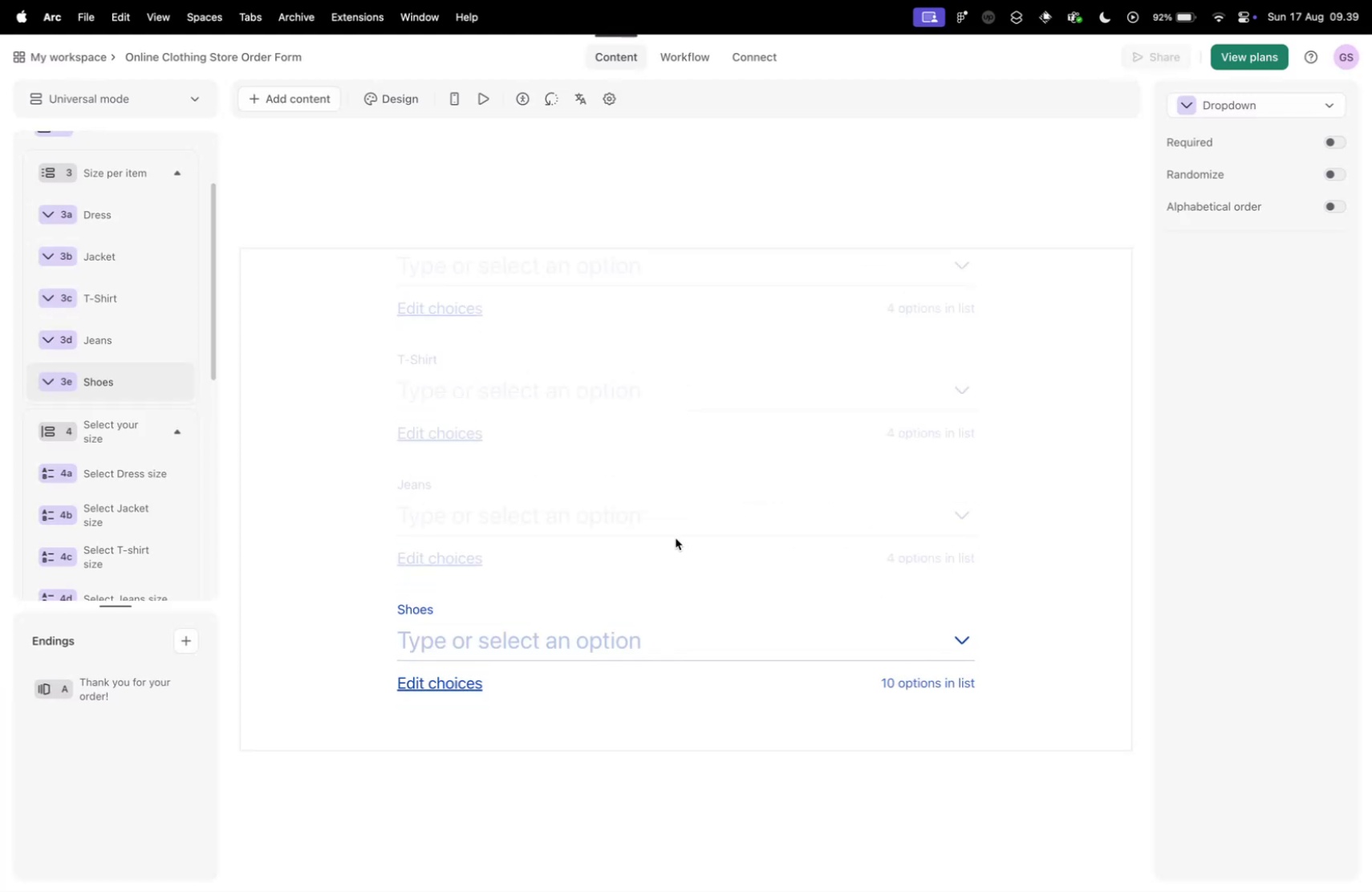 
scroll: coordinate [1058, 338], scroll_direction: up, amount: 11.0
 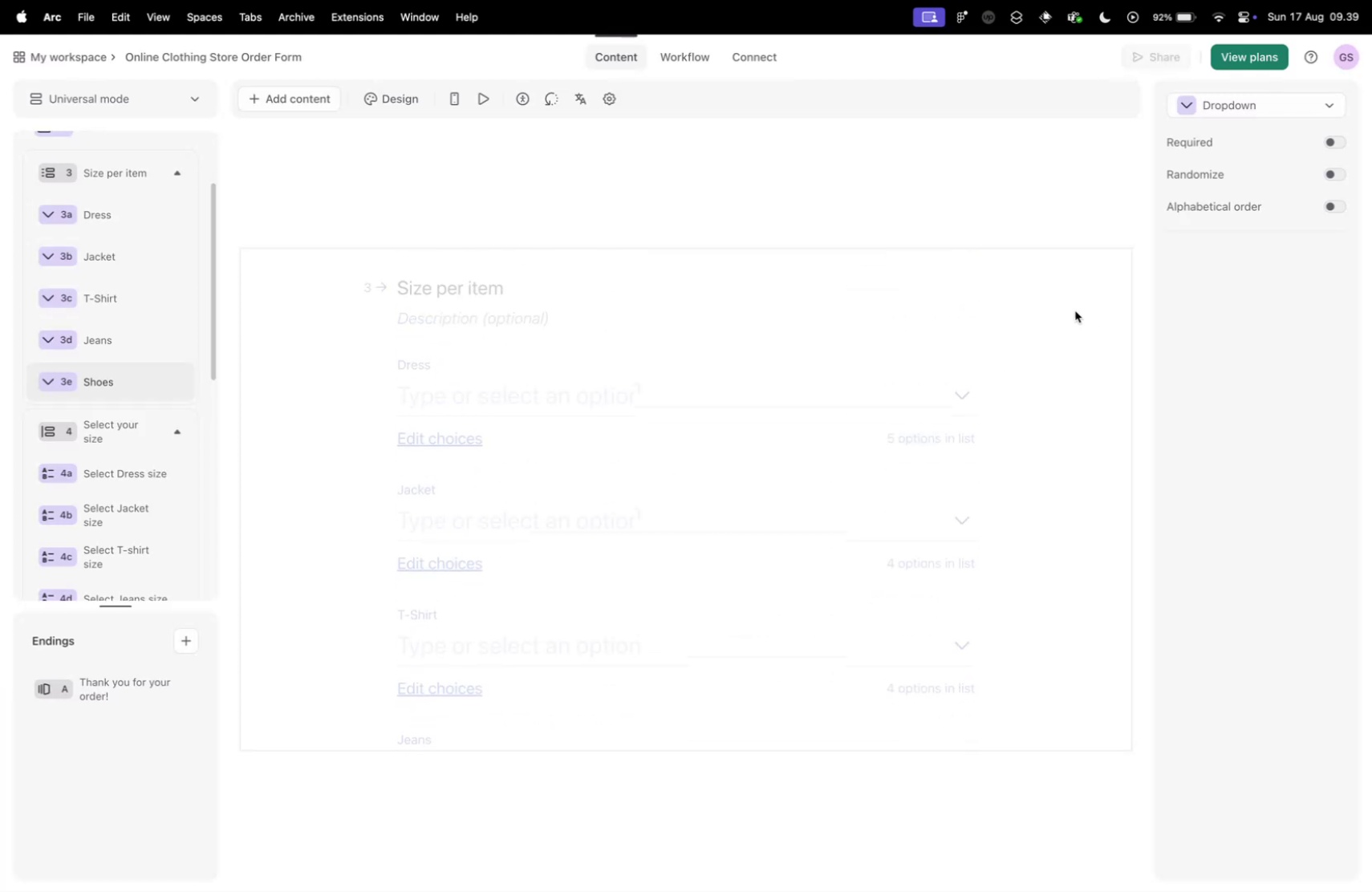 
scroll: coordinate [1027, 367], scroll_direction: down, amount: 27.0
 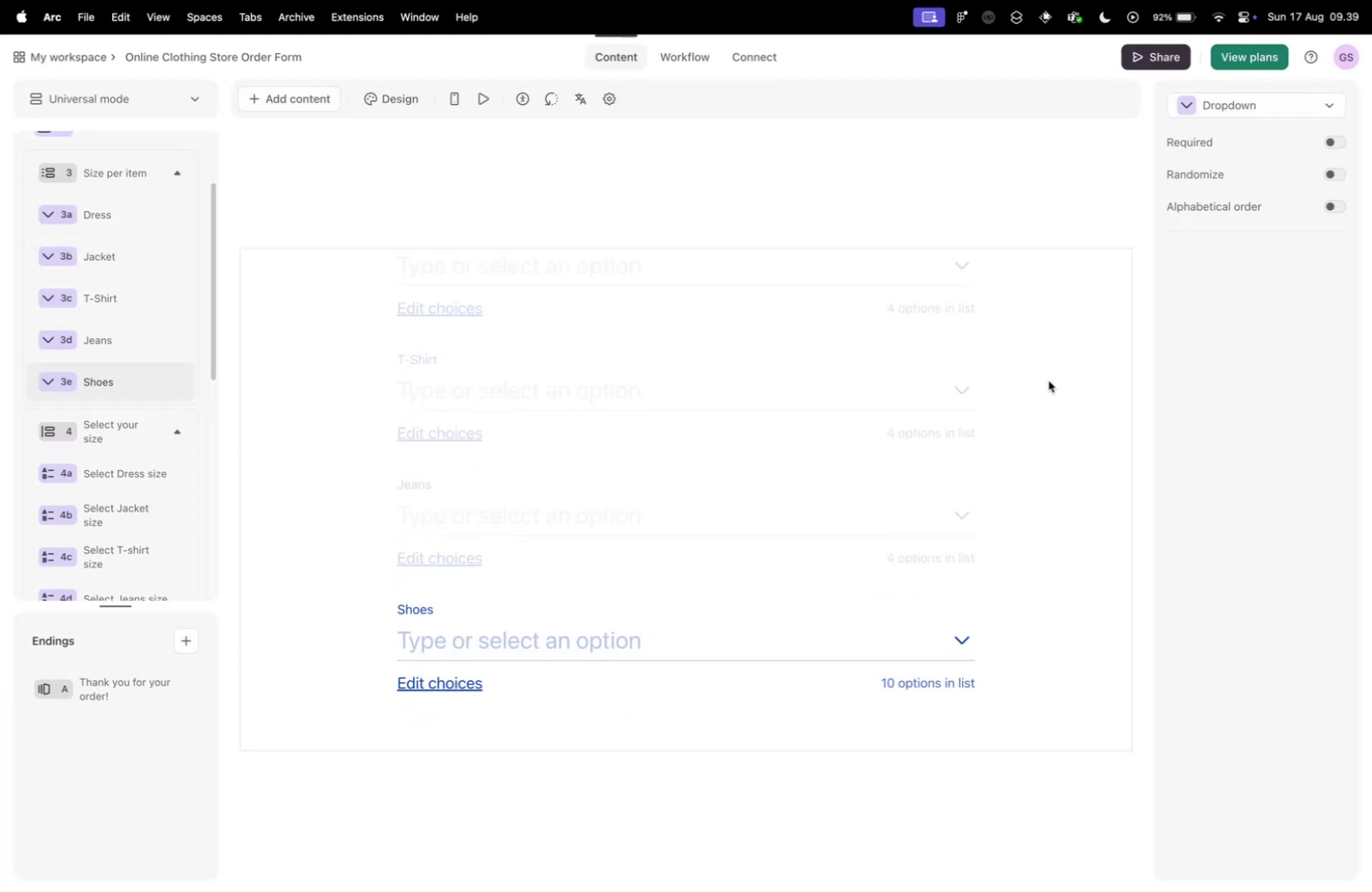 
scroll: coordinate [109, 229], scroll_direction: up, amount: 6.0
 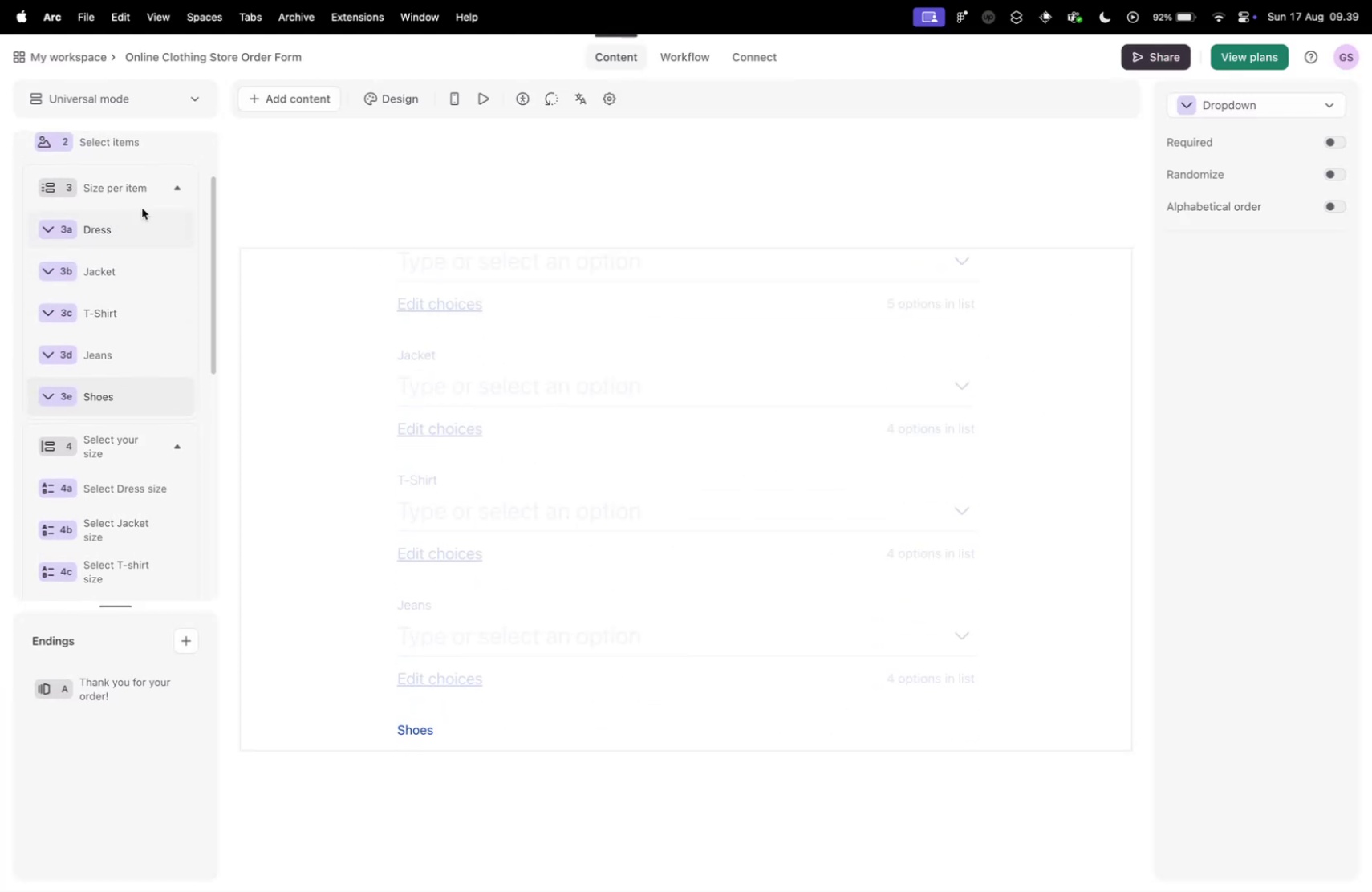 
mouse_move([171, 205])
 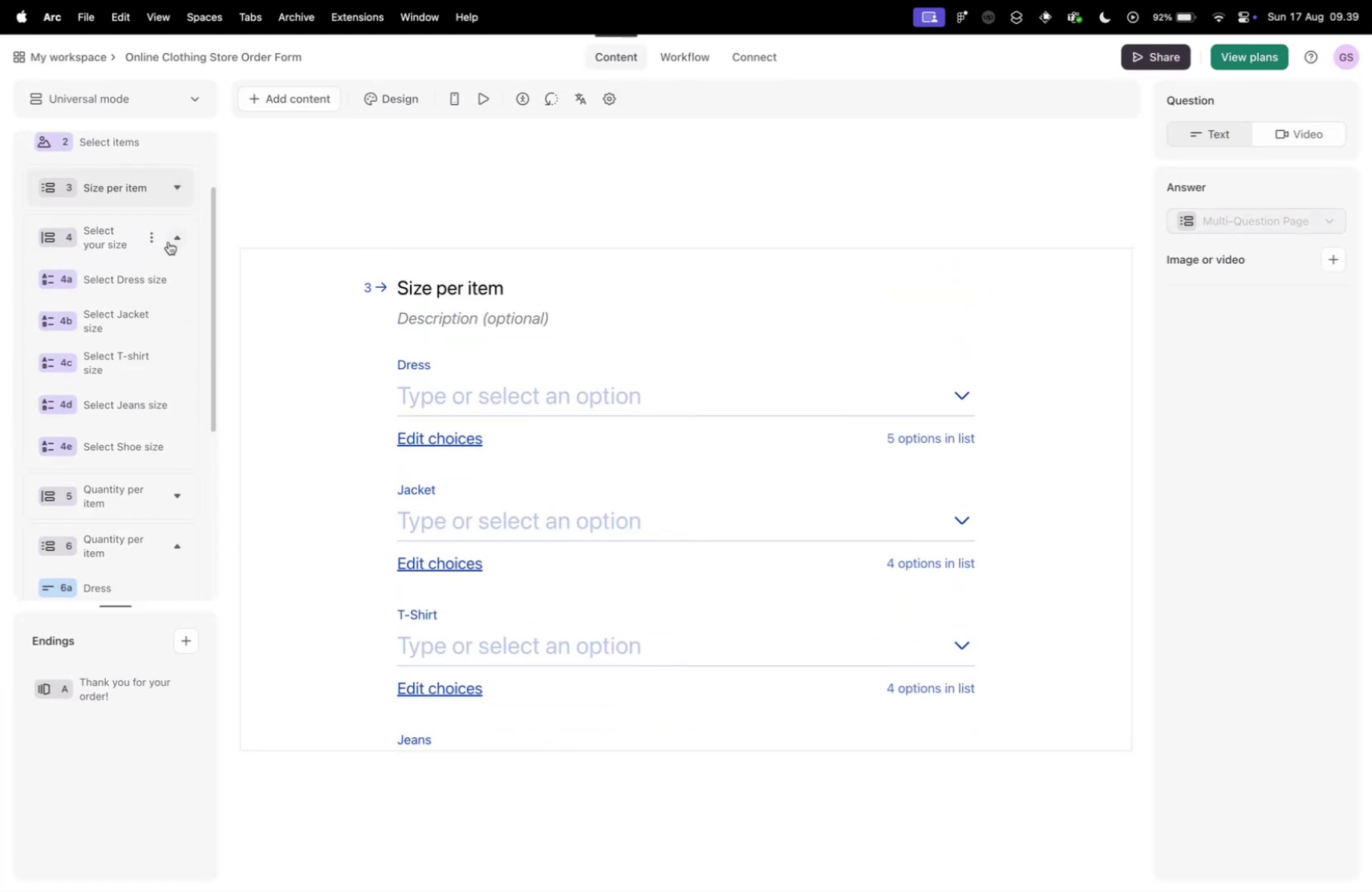 
left_click([168, 241])
 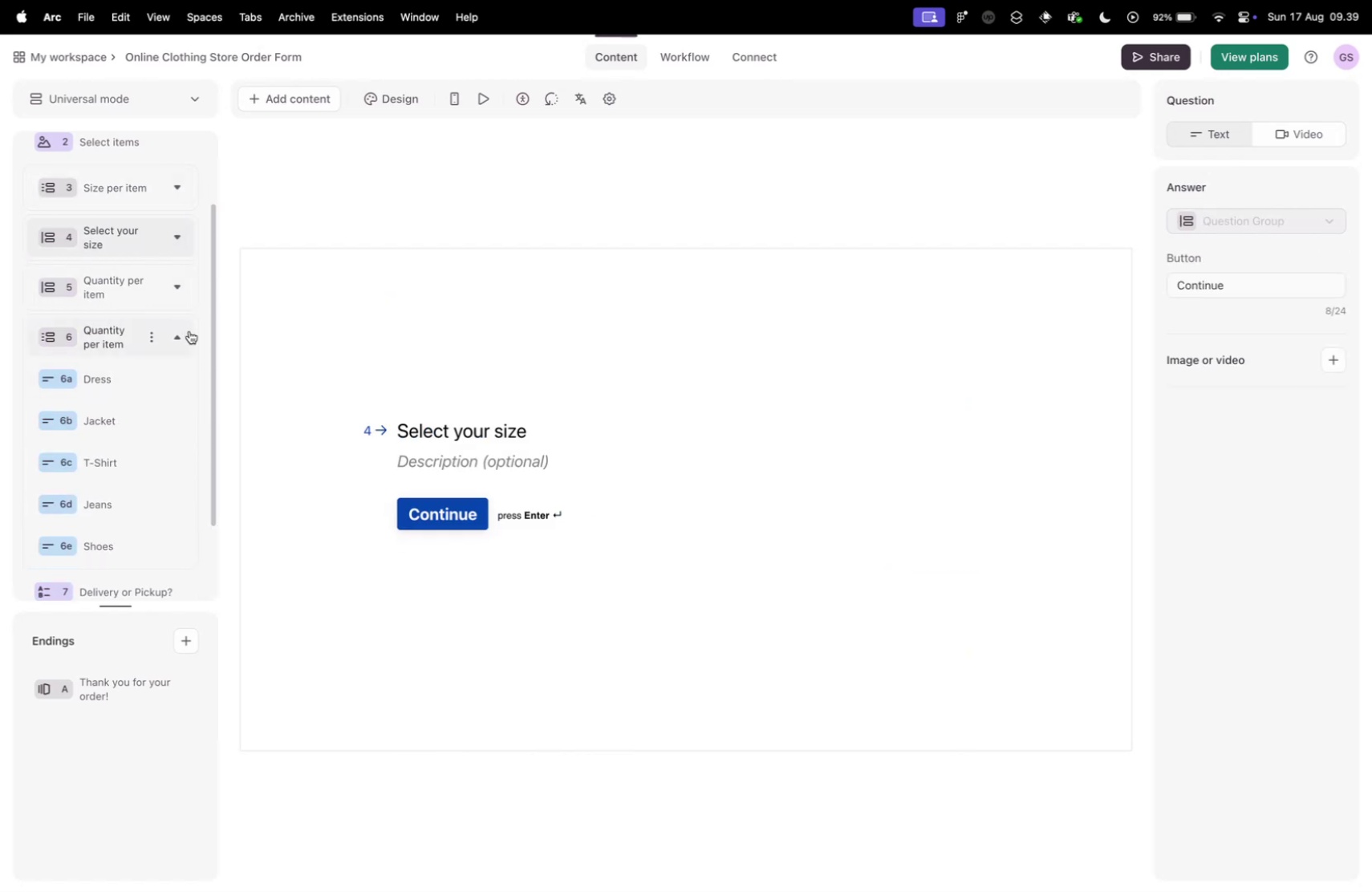 
wait(6.75)
 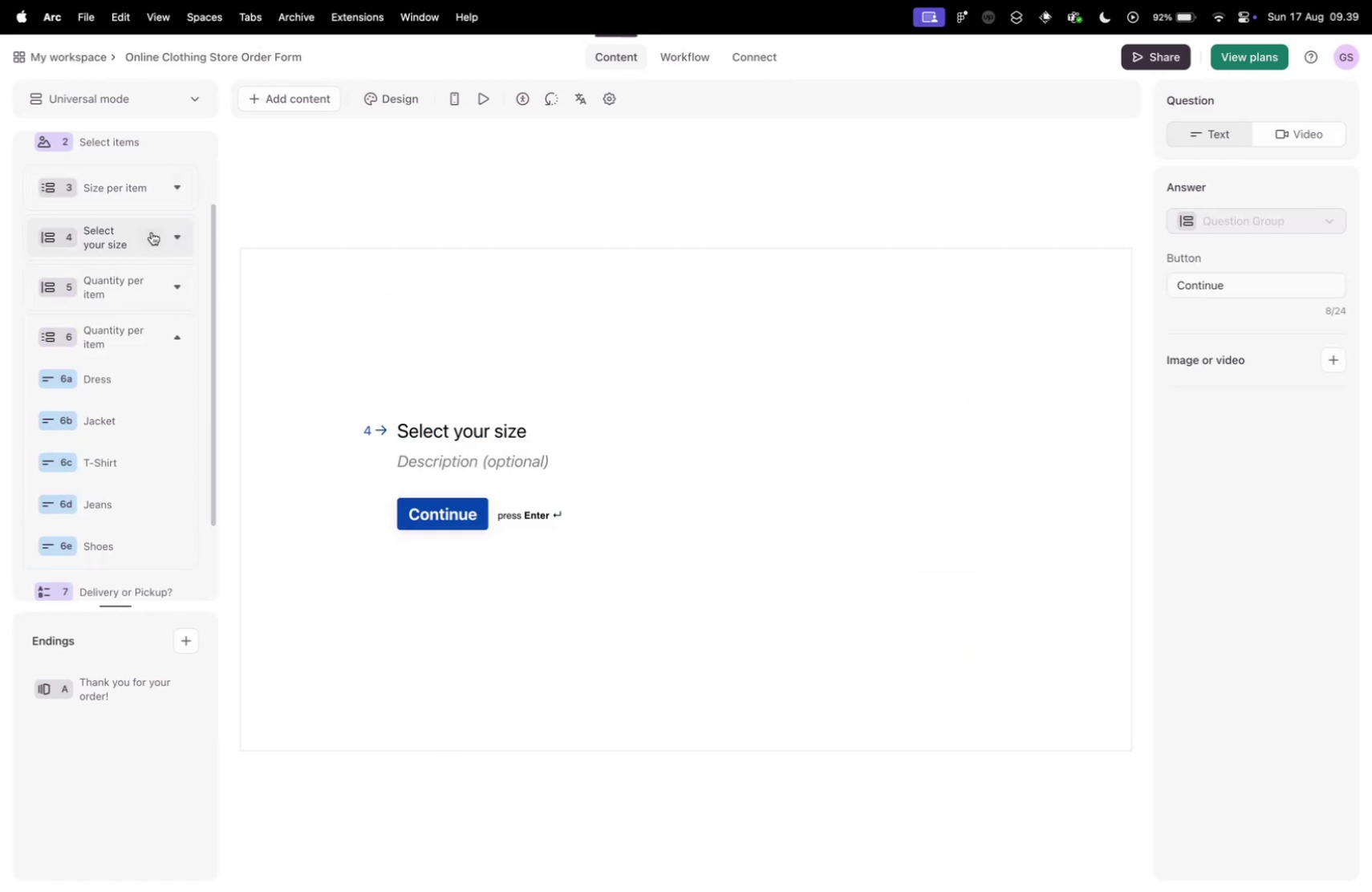 
left_click_drag(start_coordinate=[118, 432], to_coordinate=[123, 330])
 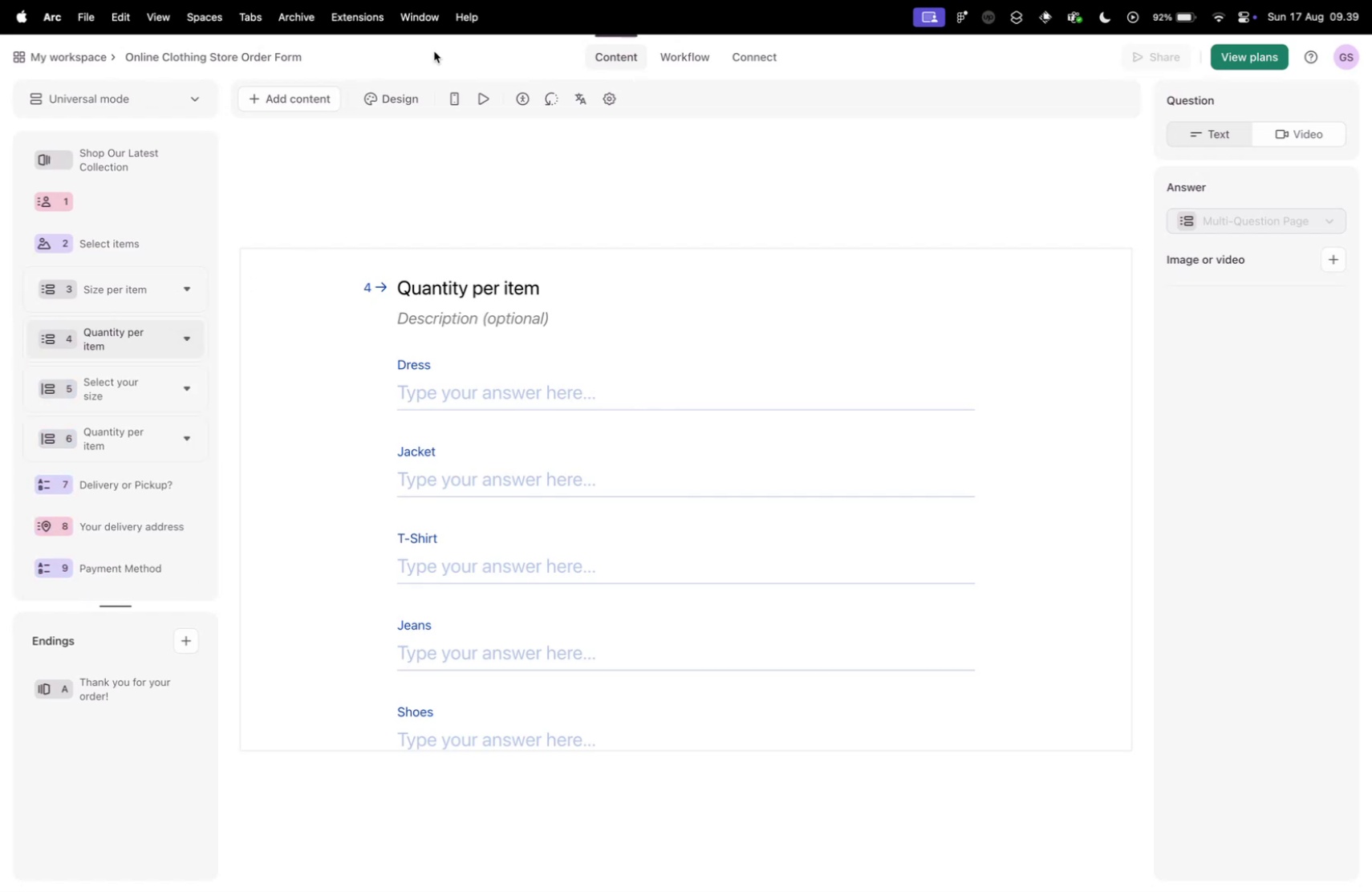 
left_click([696, 59])
 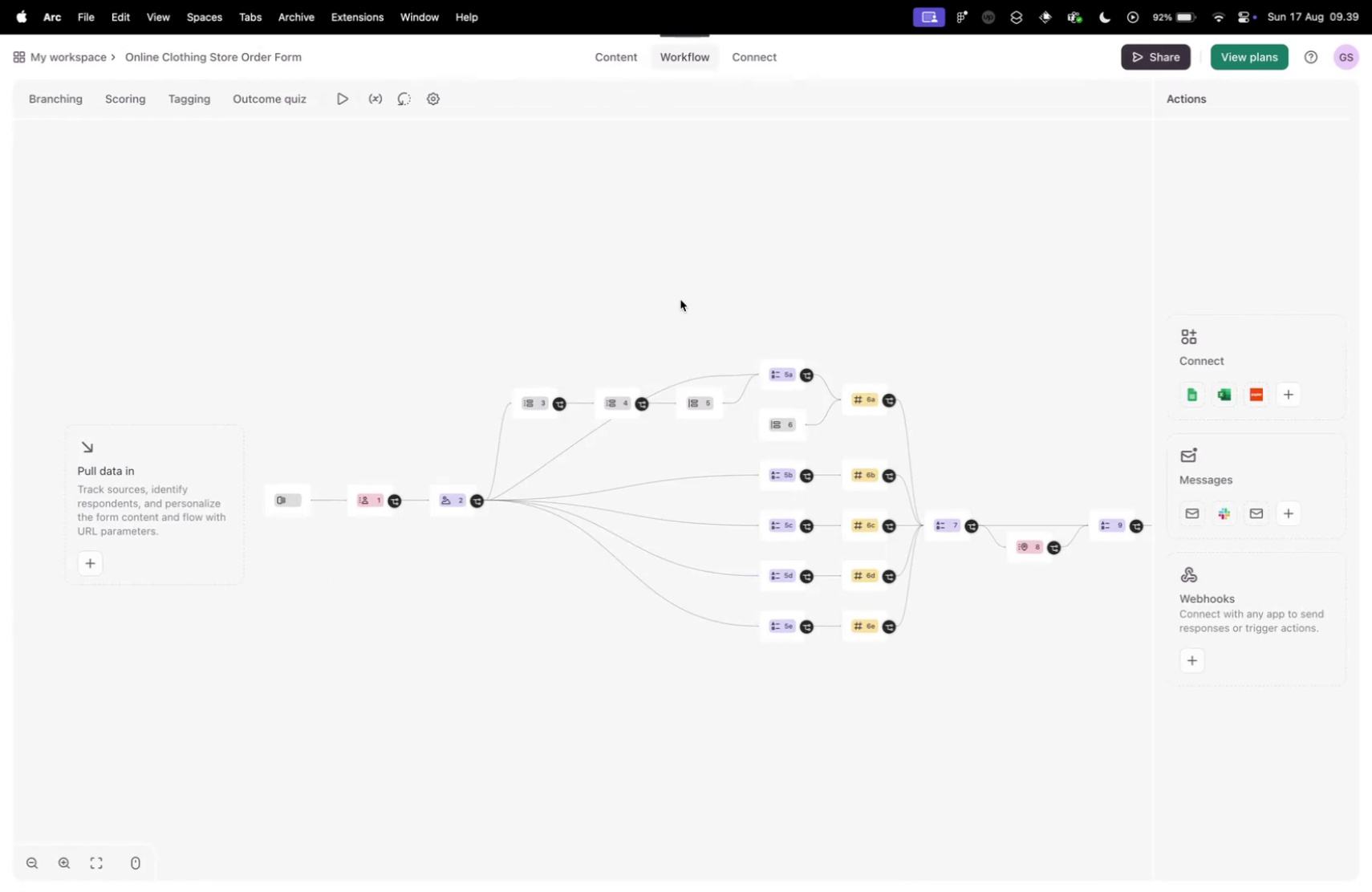 
scroll: coordinate [471, 516], scroll_direction: up, amount: 16.0
 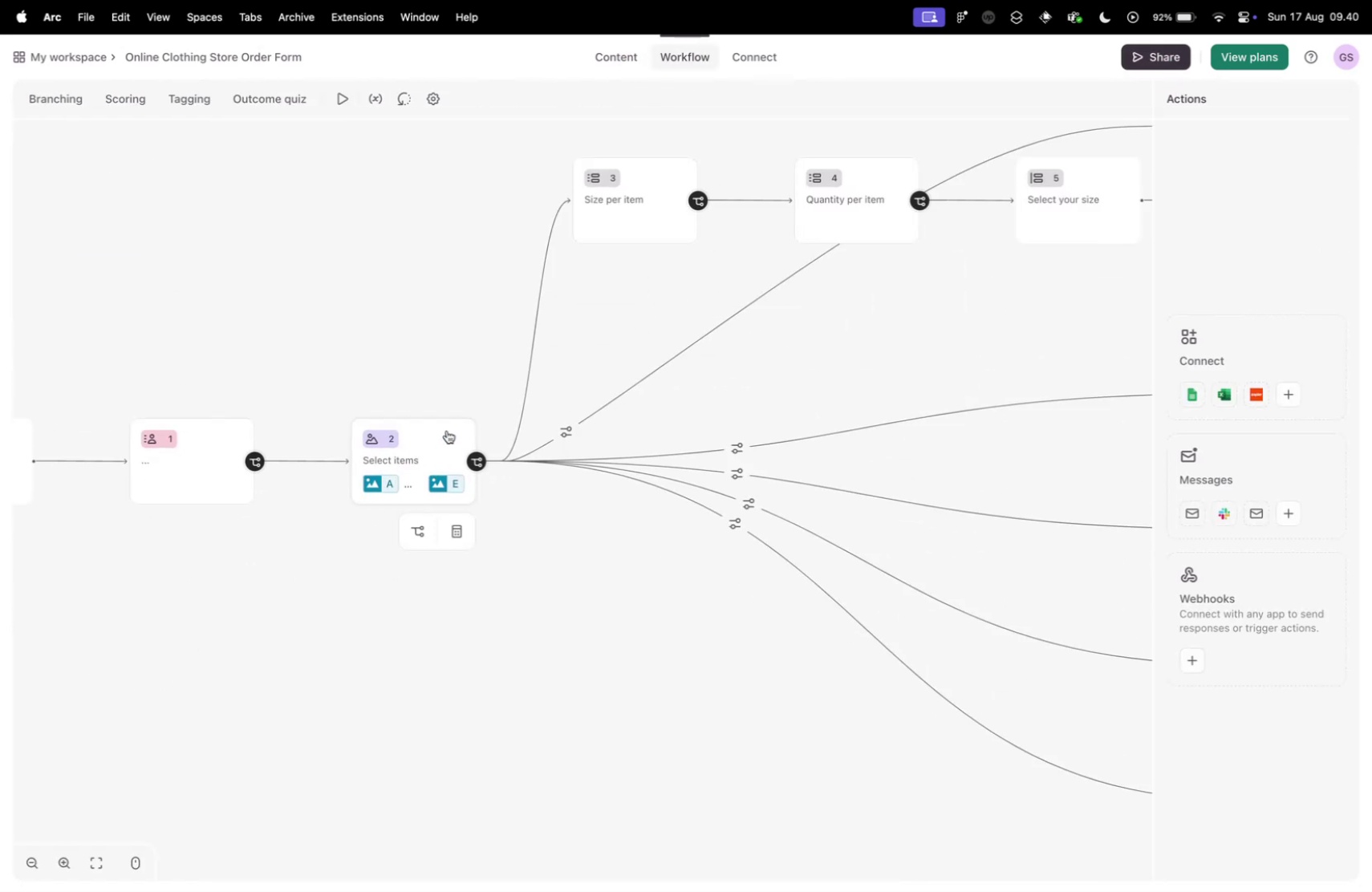 
left_click([443, 436])
 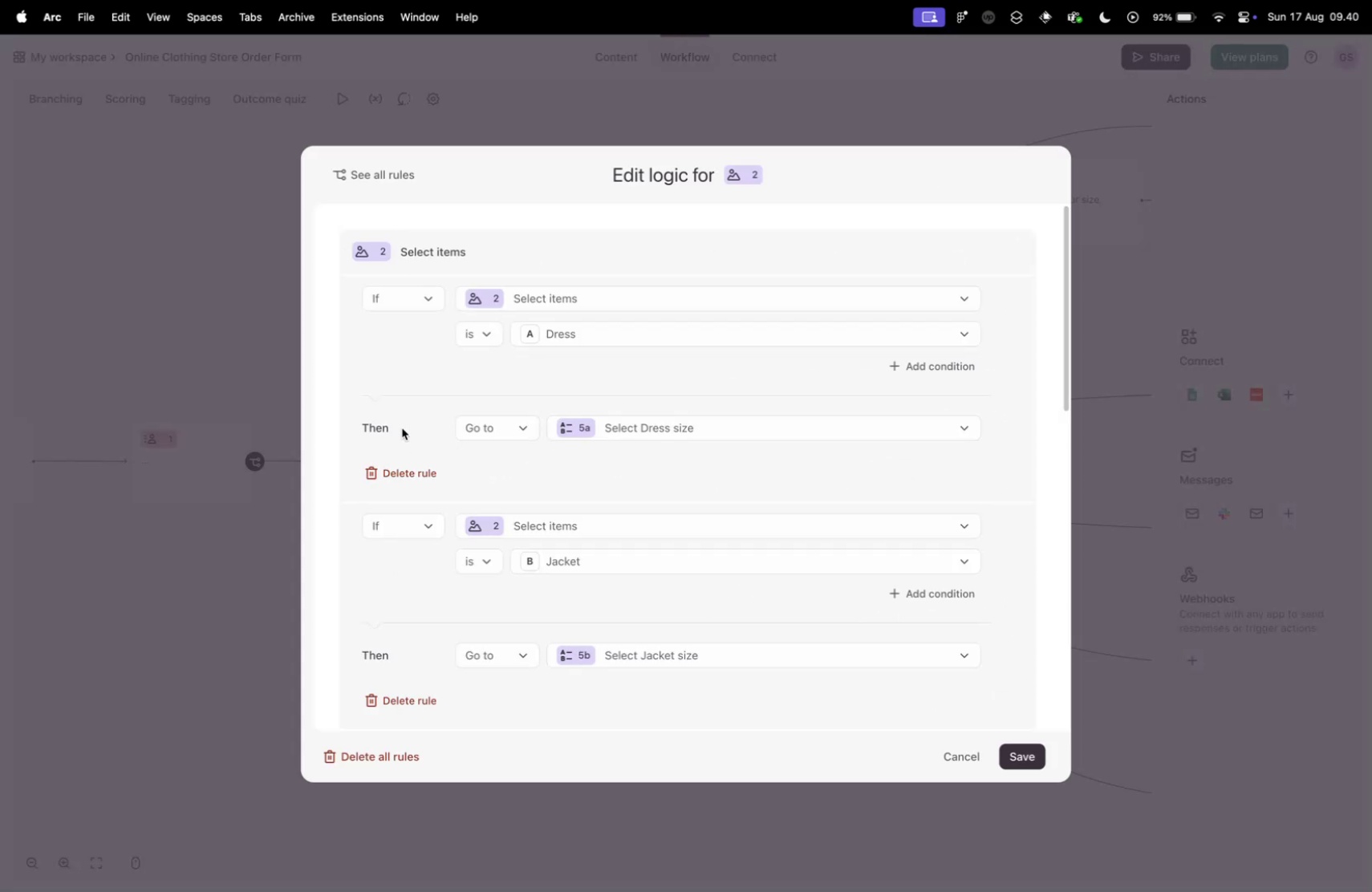 
scroll: coordinate [448, 440], scroll_direction: down, amount: 53.0
 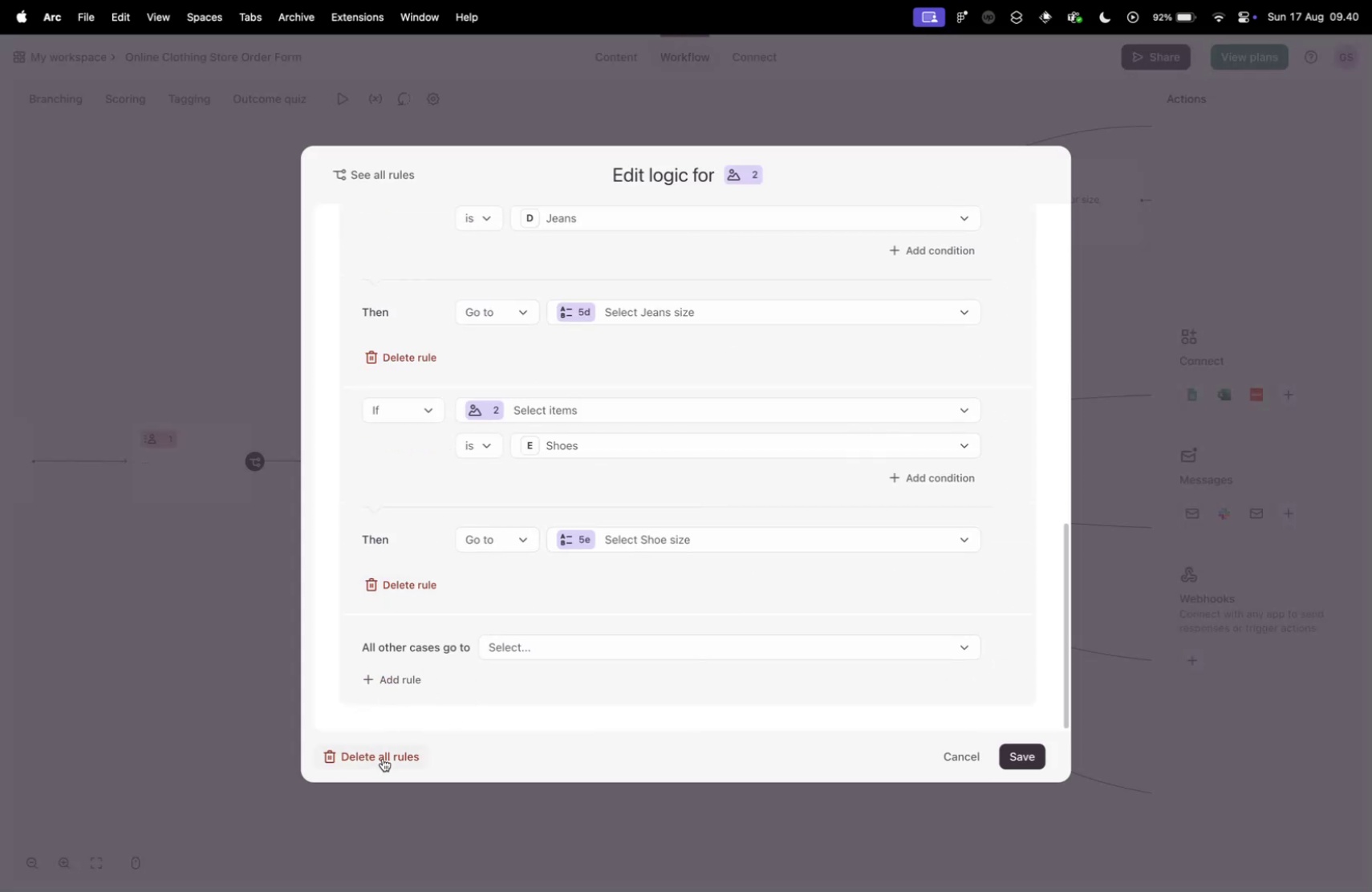 
left_click([383, 757])
 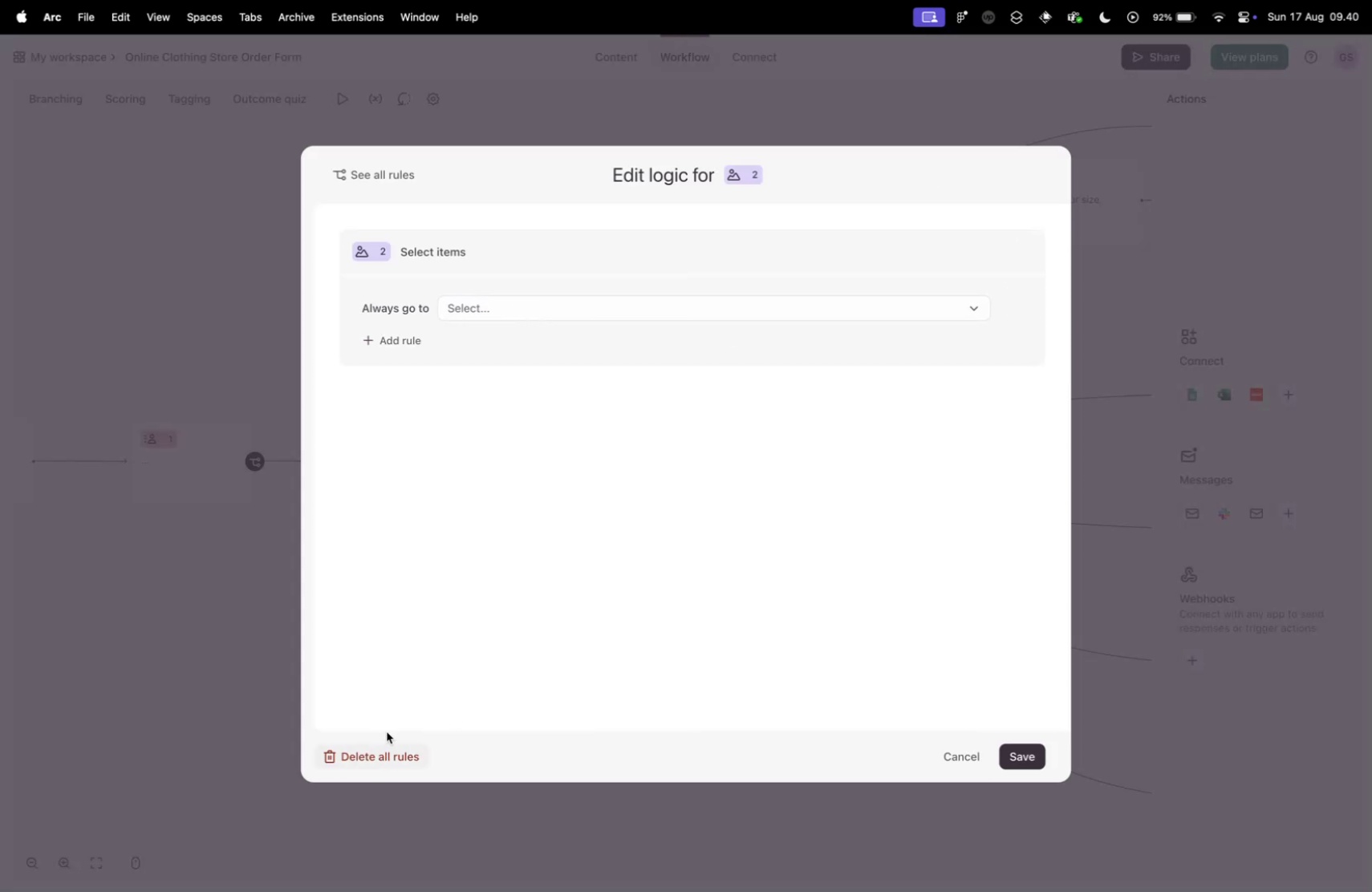 
scroll: coordinate [420, 463], scroll_direction: up, amount: 5.0
 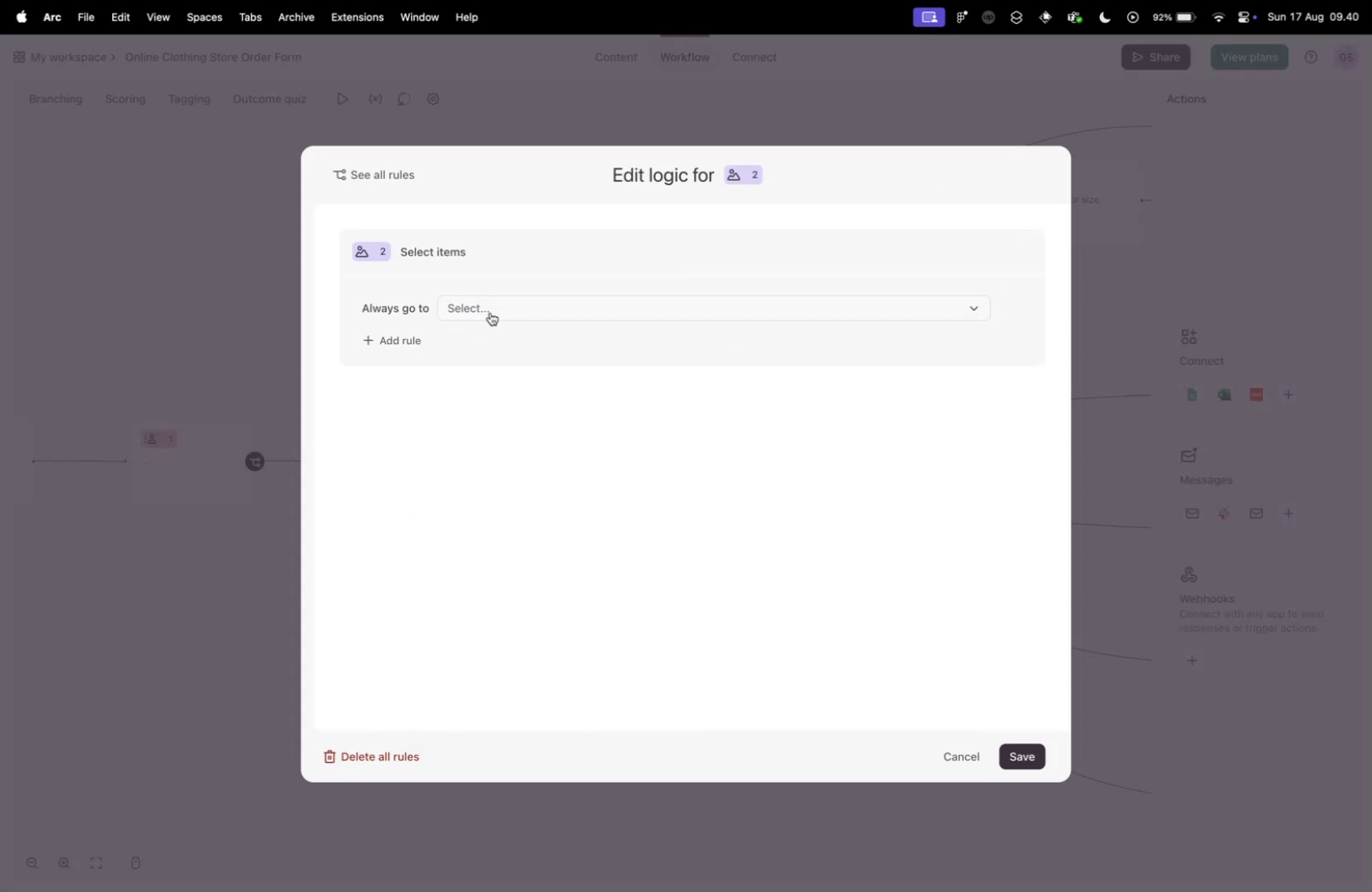 
left_click([494, 303])
 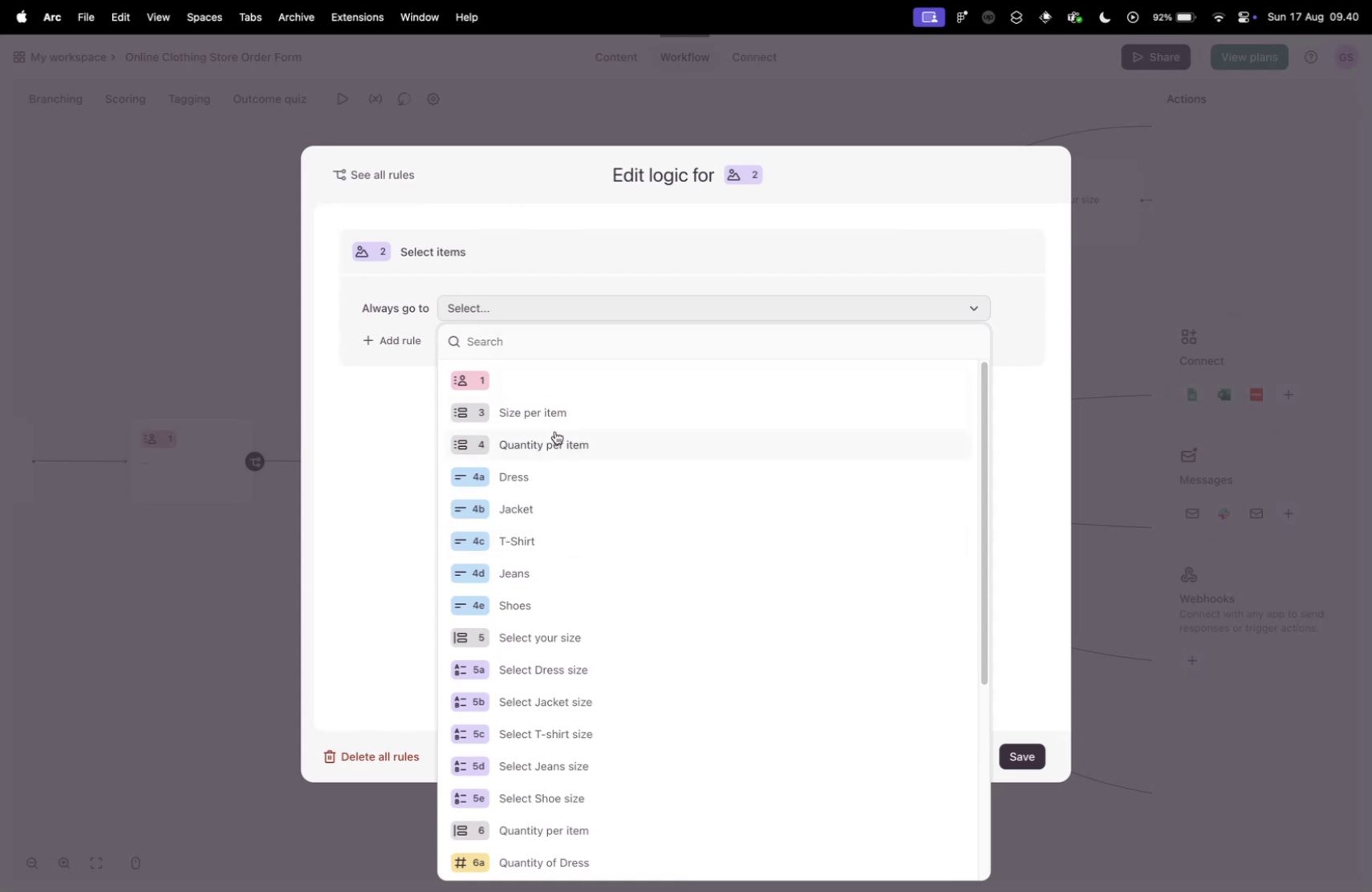 
scroll: coordinate [510, 441], scroll_direction: up, amount: 4.0
 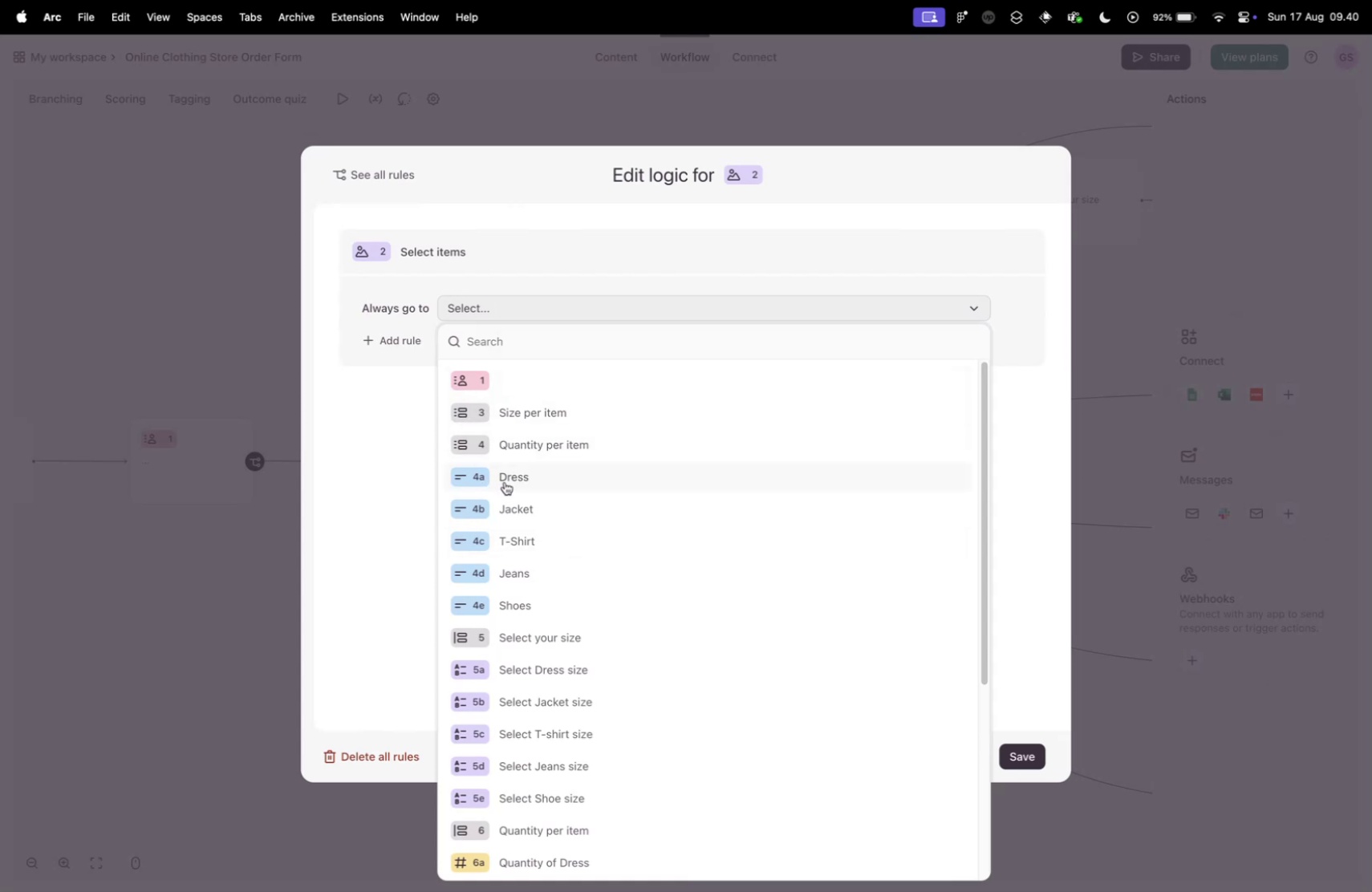 
left_click([473, 418])
 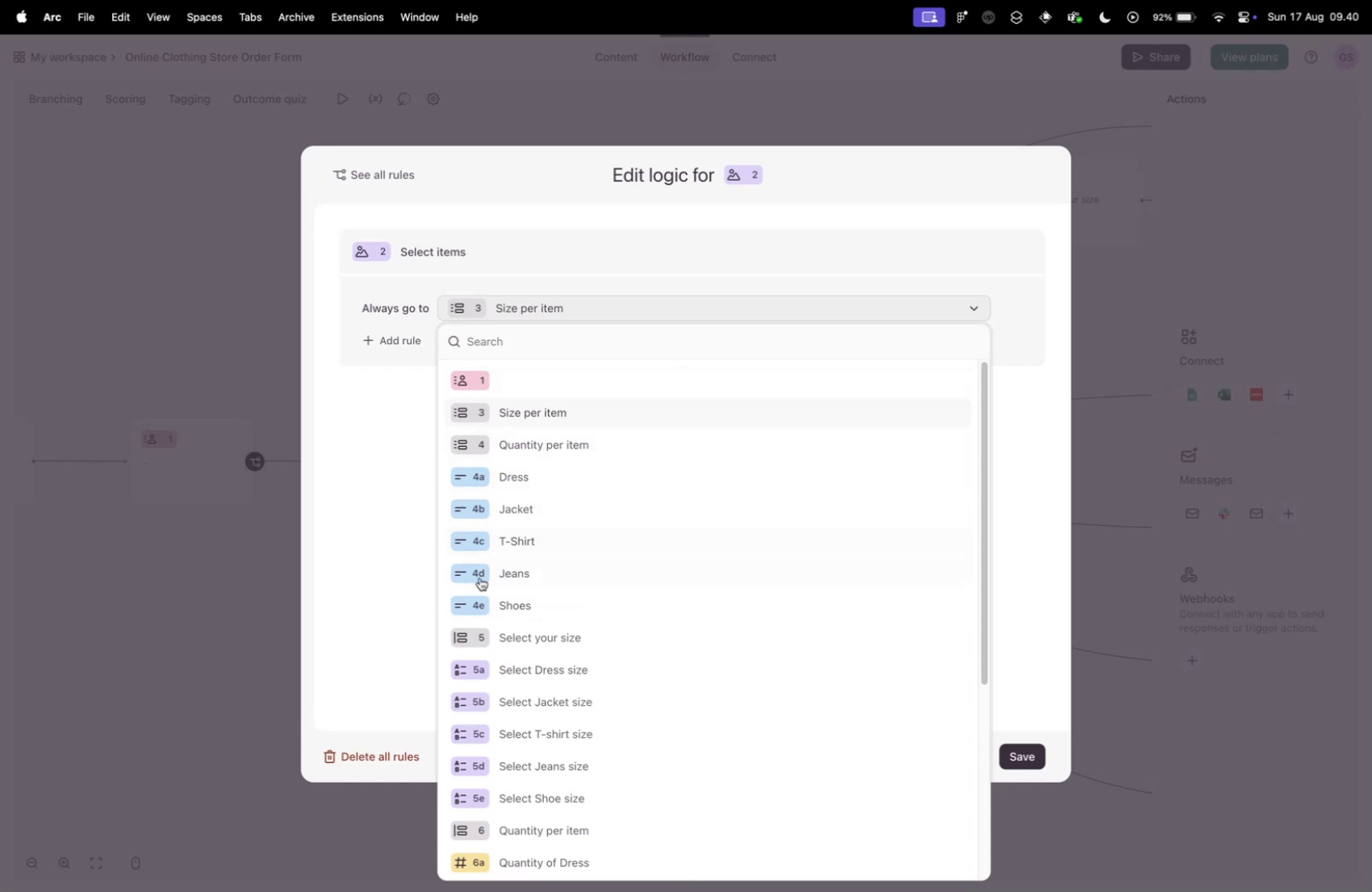 
wait(7.8)
 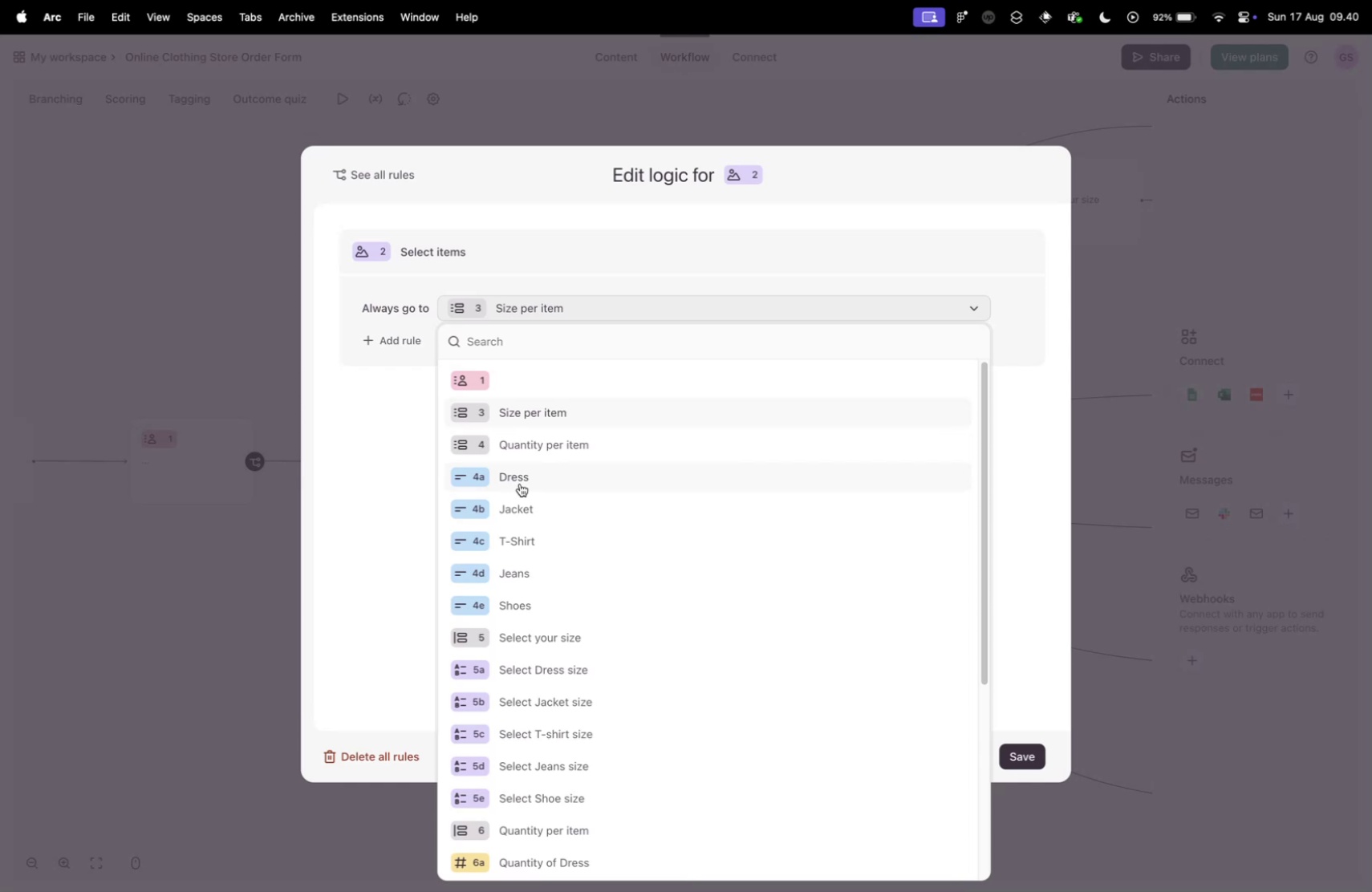 
left_click([507, 408])
 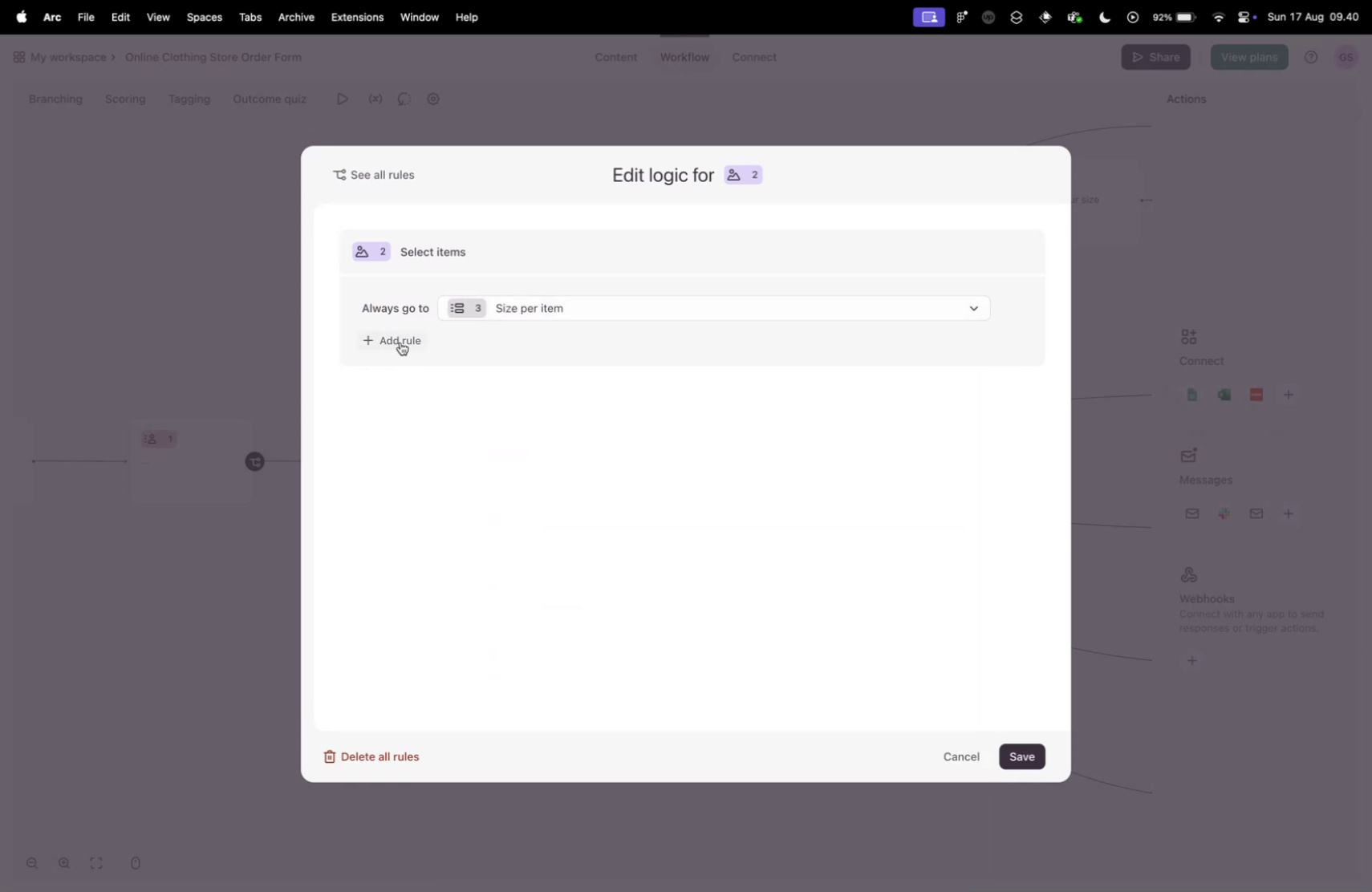 
left_click([400, 341])
 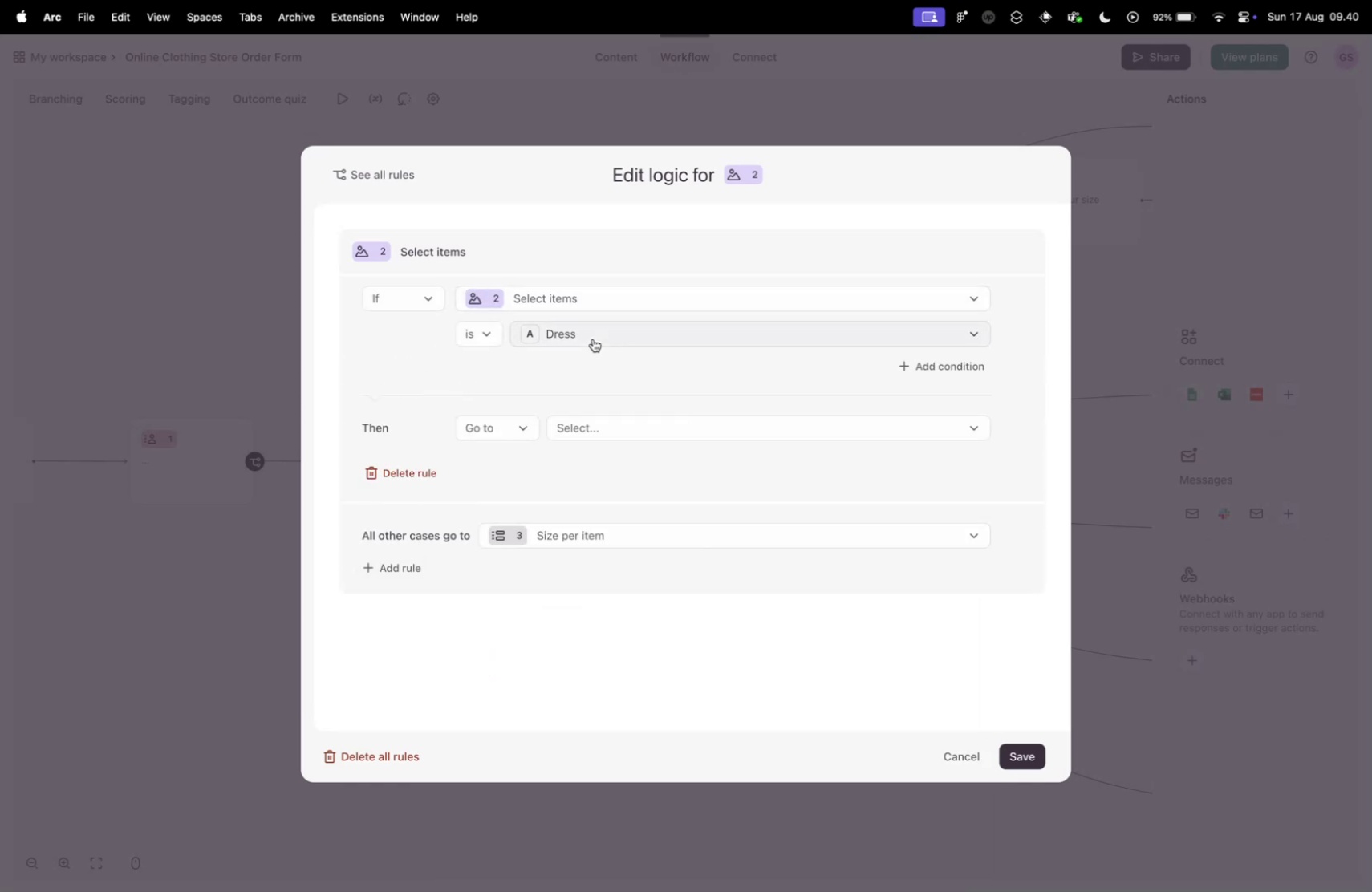 
left_click([625, 433])
 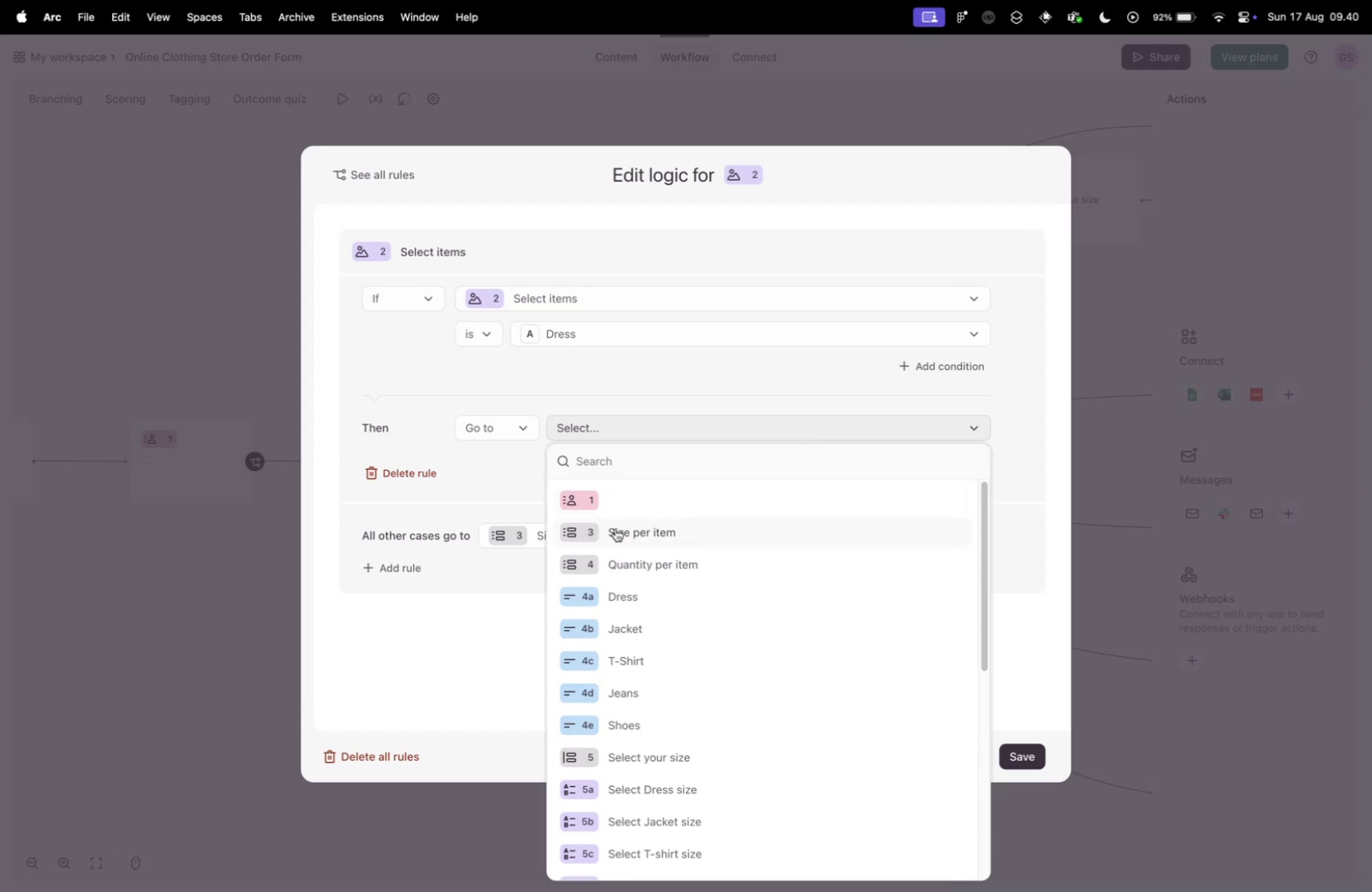 
left_click_drag(start_coordinate=[579, 527], to_coordinate=[574, 526])
 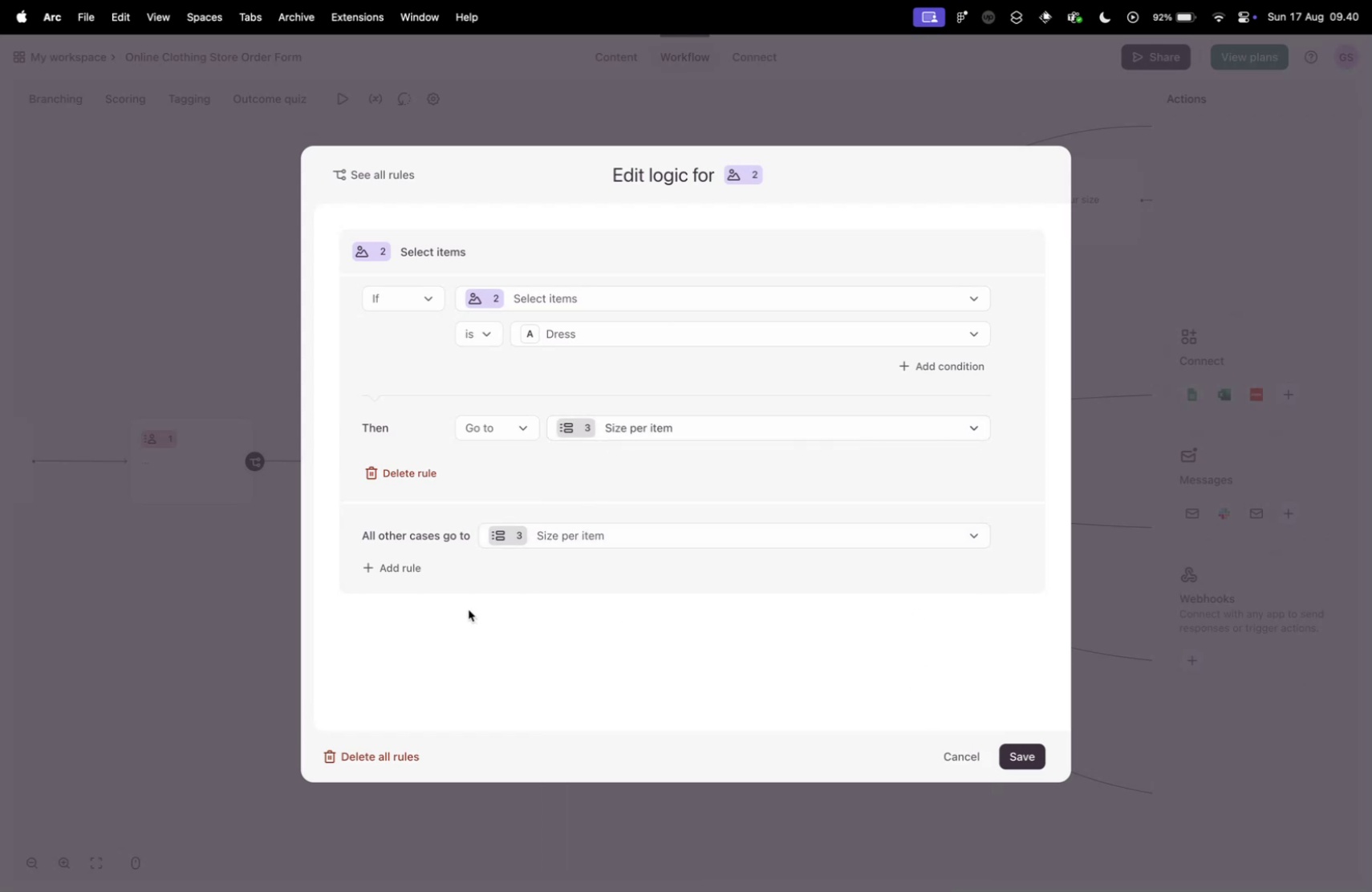 
left_click([417, 474])
 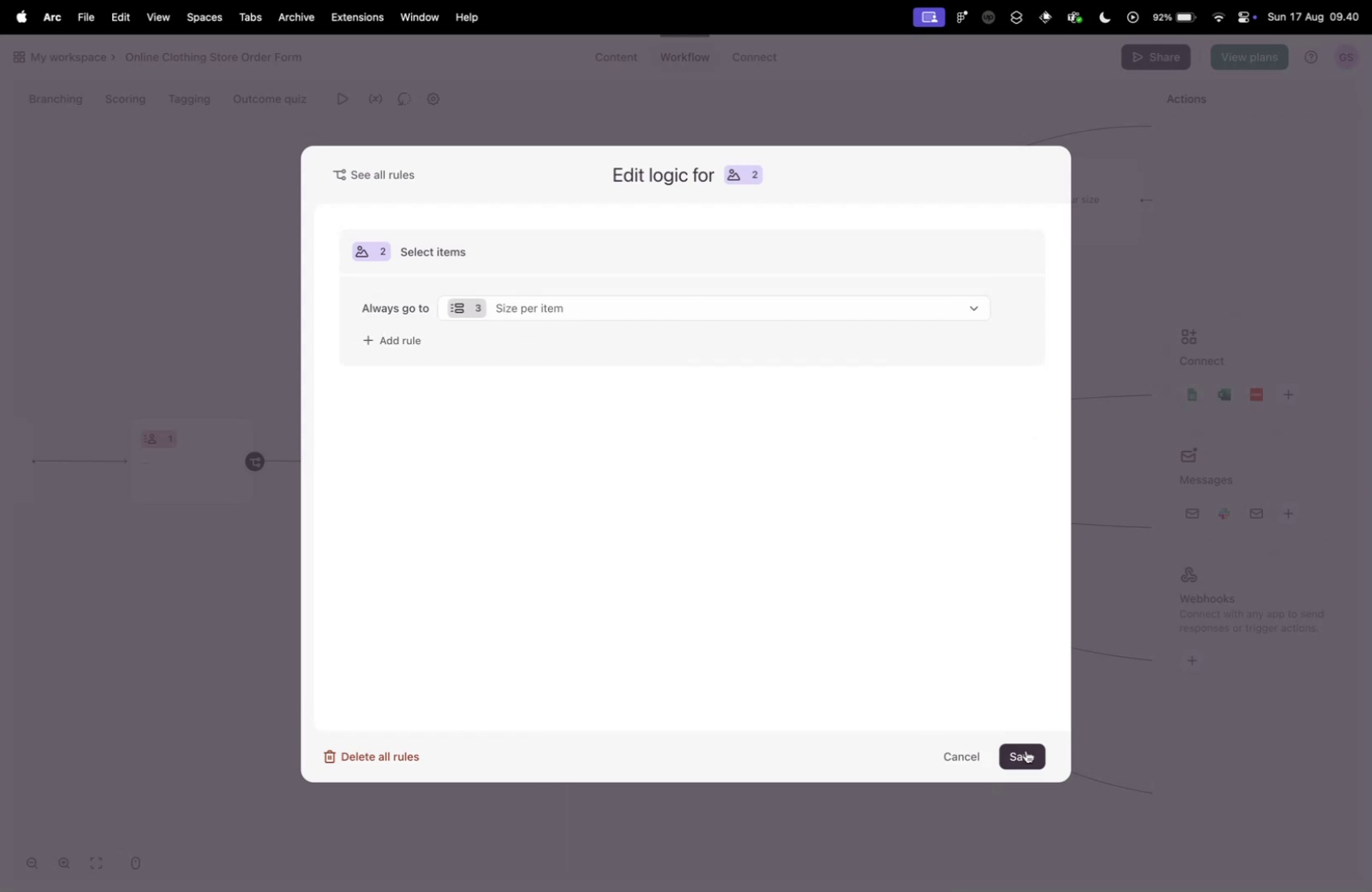 
left_click([1017, 756])
 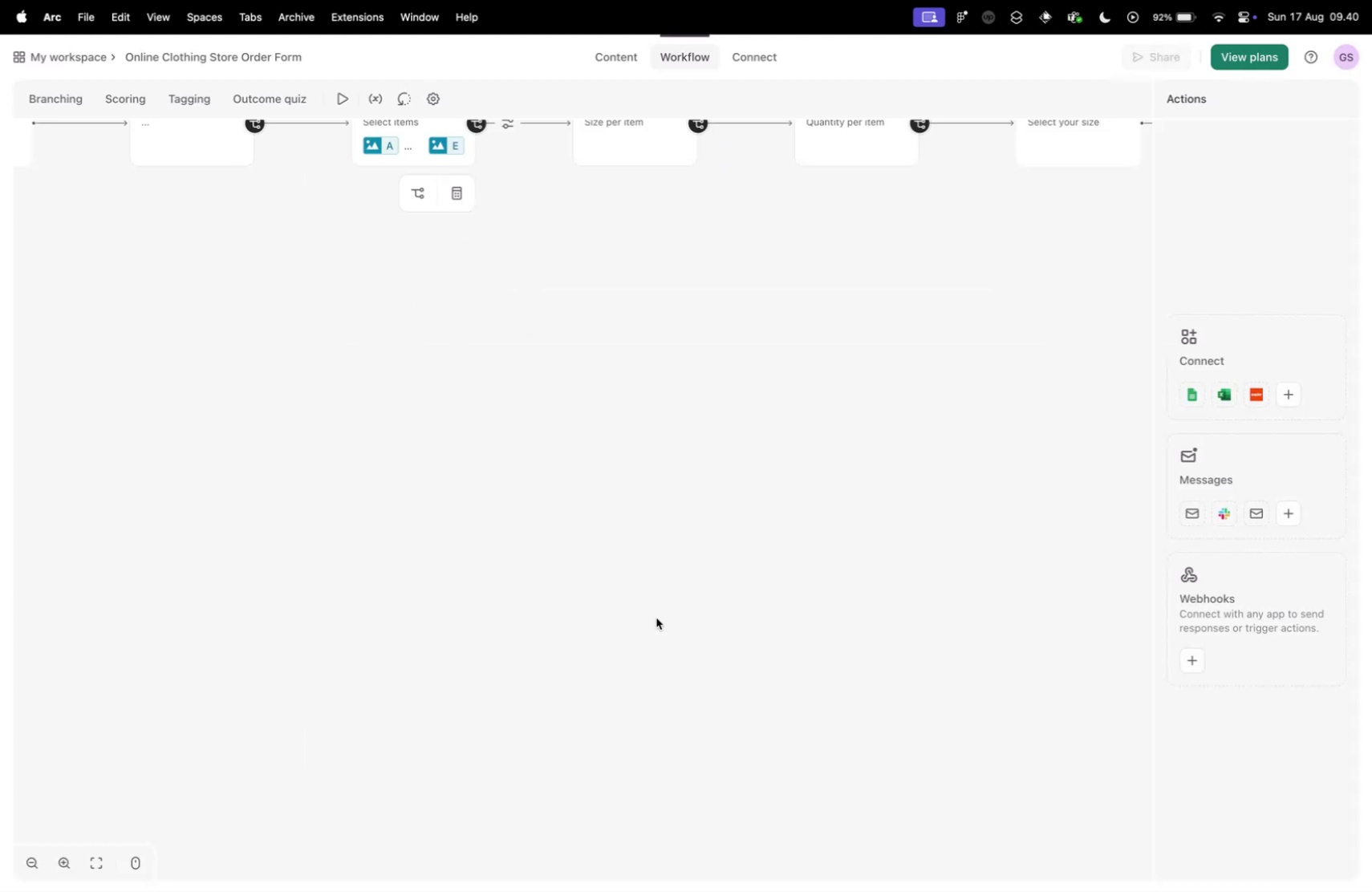 
scroll: coordinate [460, 551], scroll_direction: up, amount: 2.0
 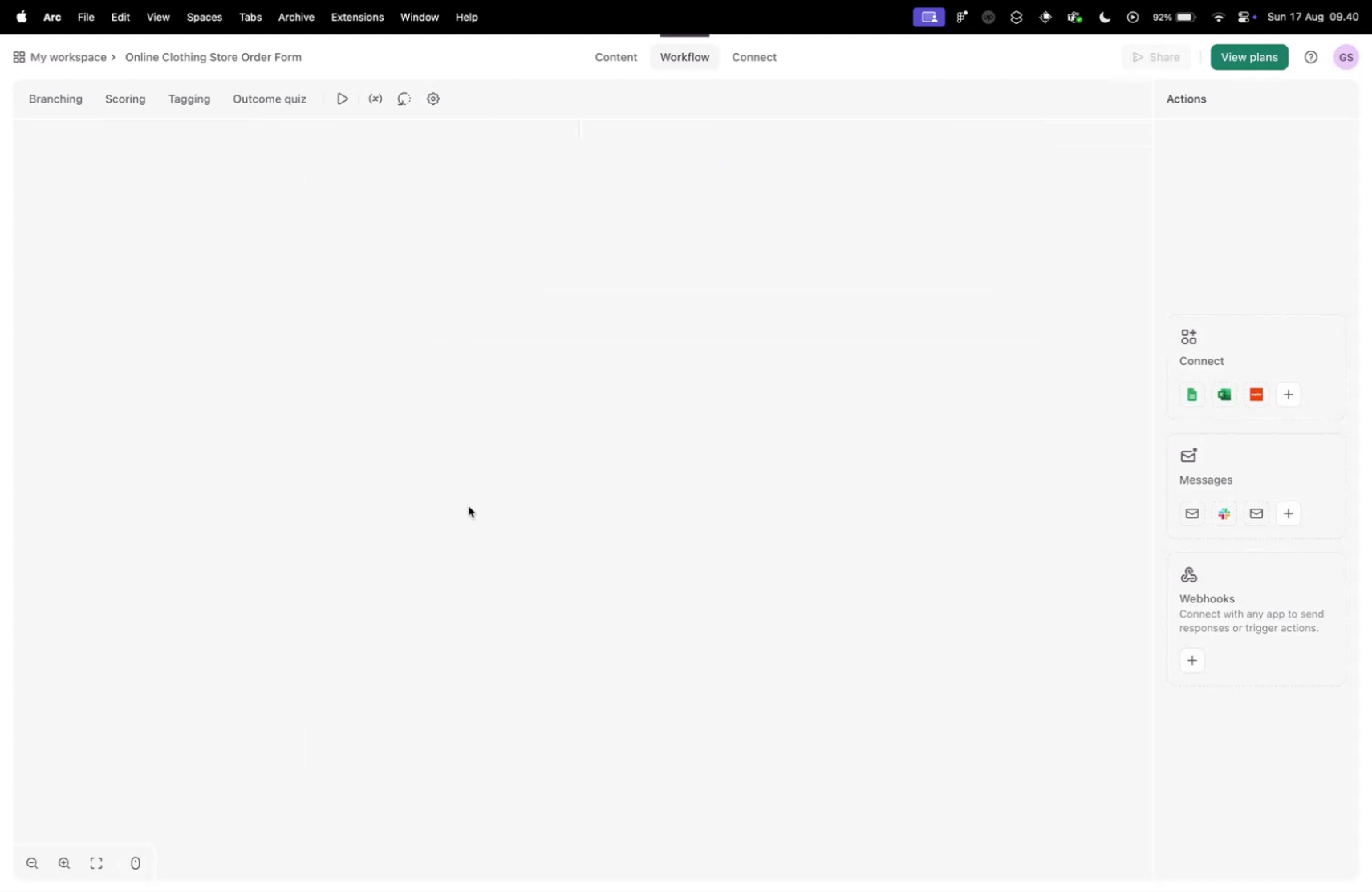 
left_click_drag(start_coordinate=[546, 286], to_coordinate=[575, 505])
 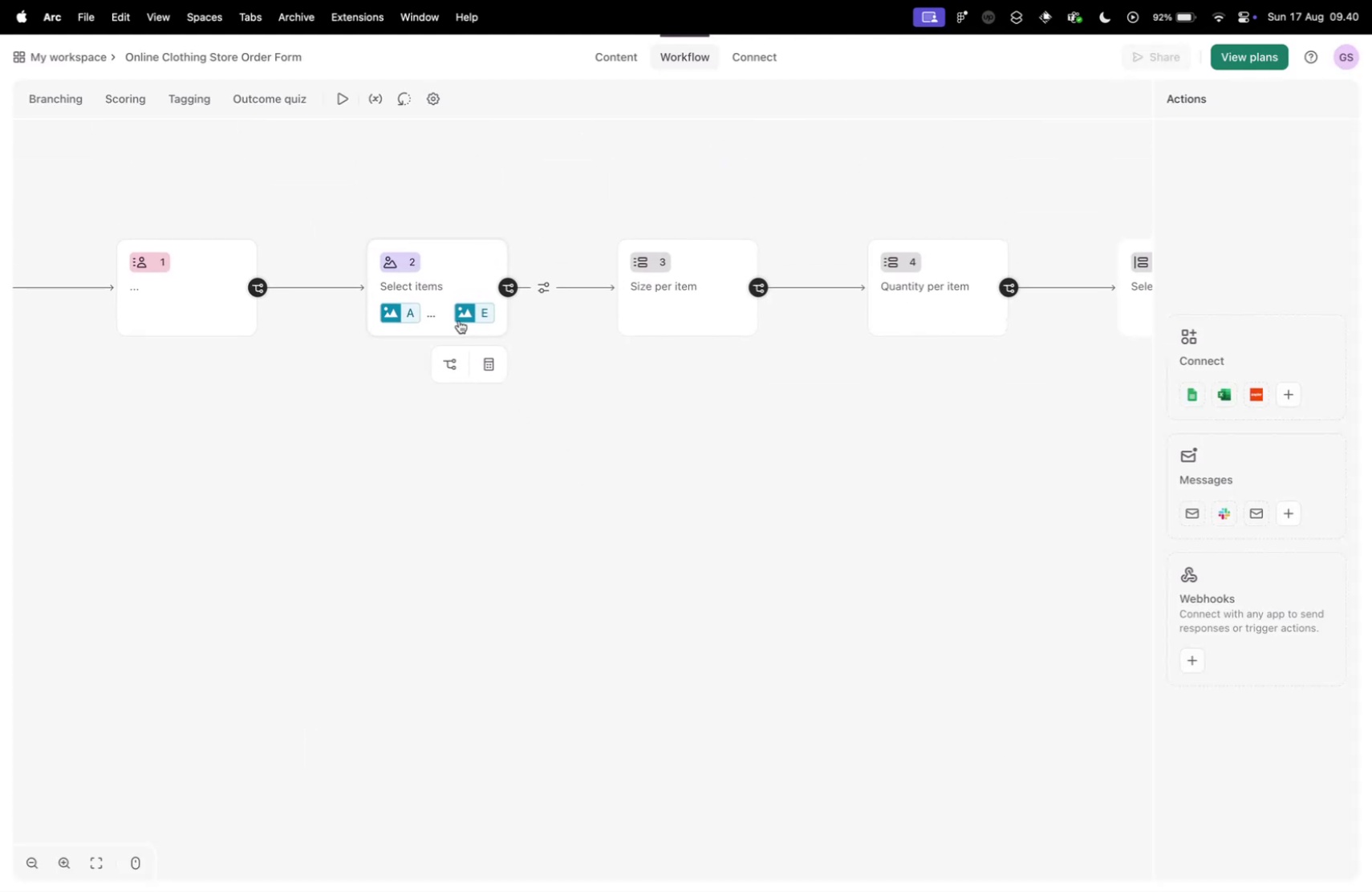 
scroll: coordinate [626, 325], scroll_direction: up, amount: 15.0
 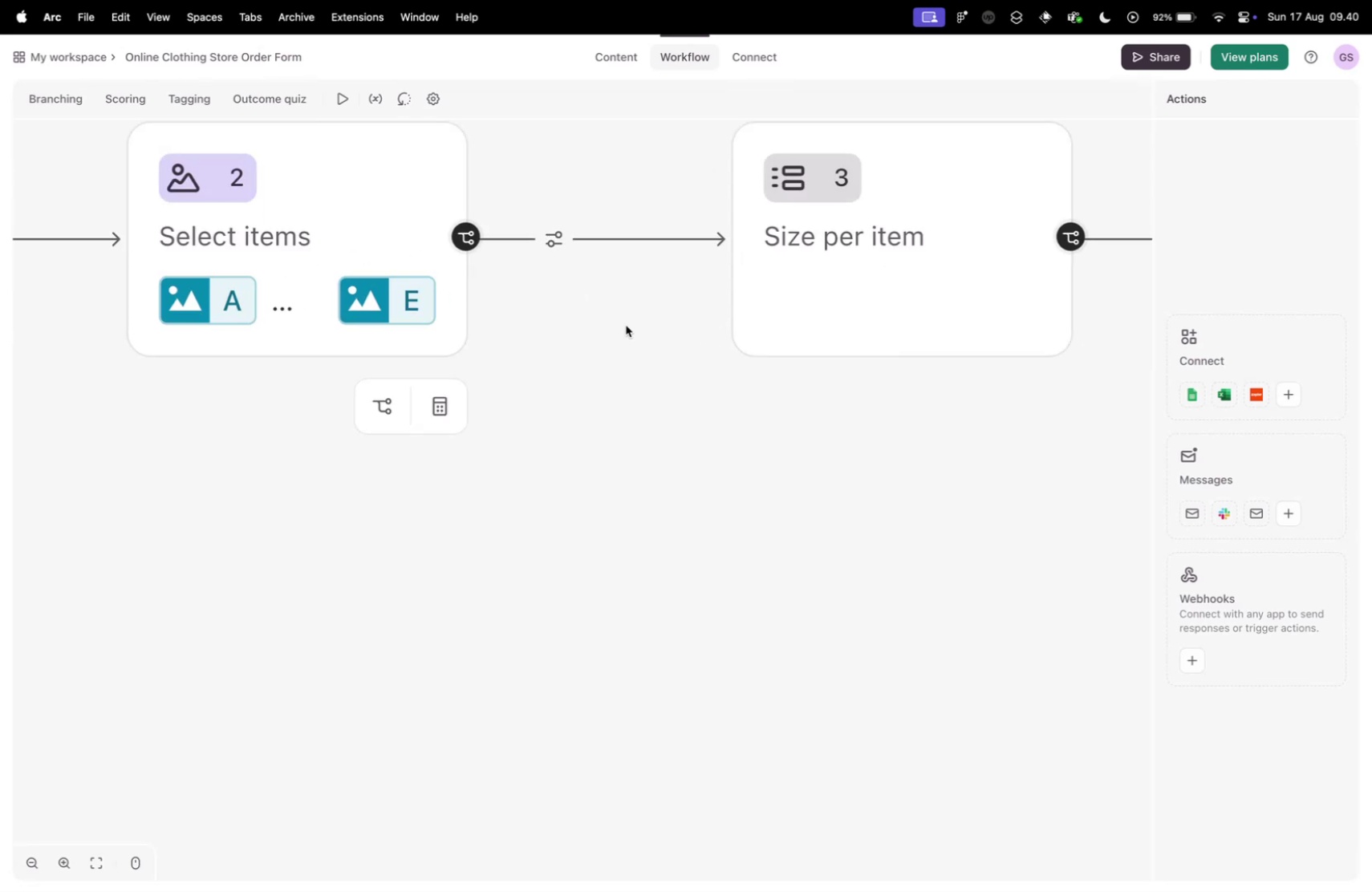 
scroll: coordinate [626, 325], scroll_direction: down, amount: 16.0
 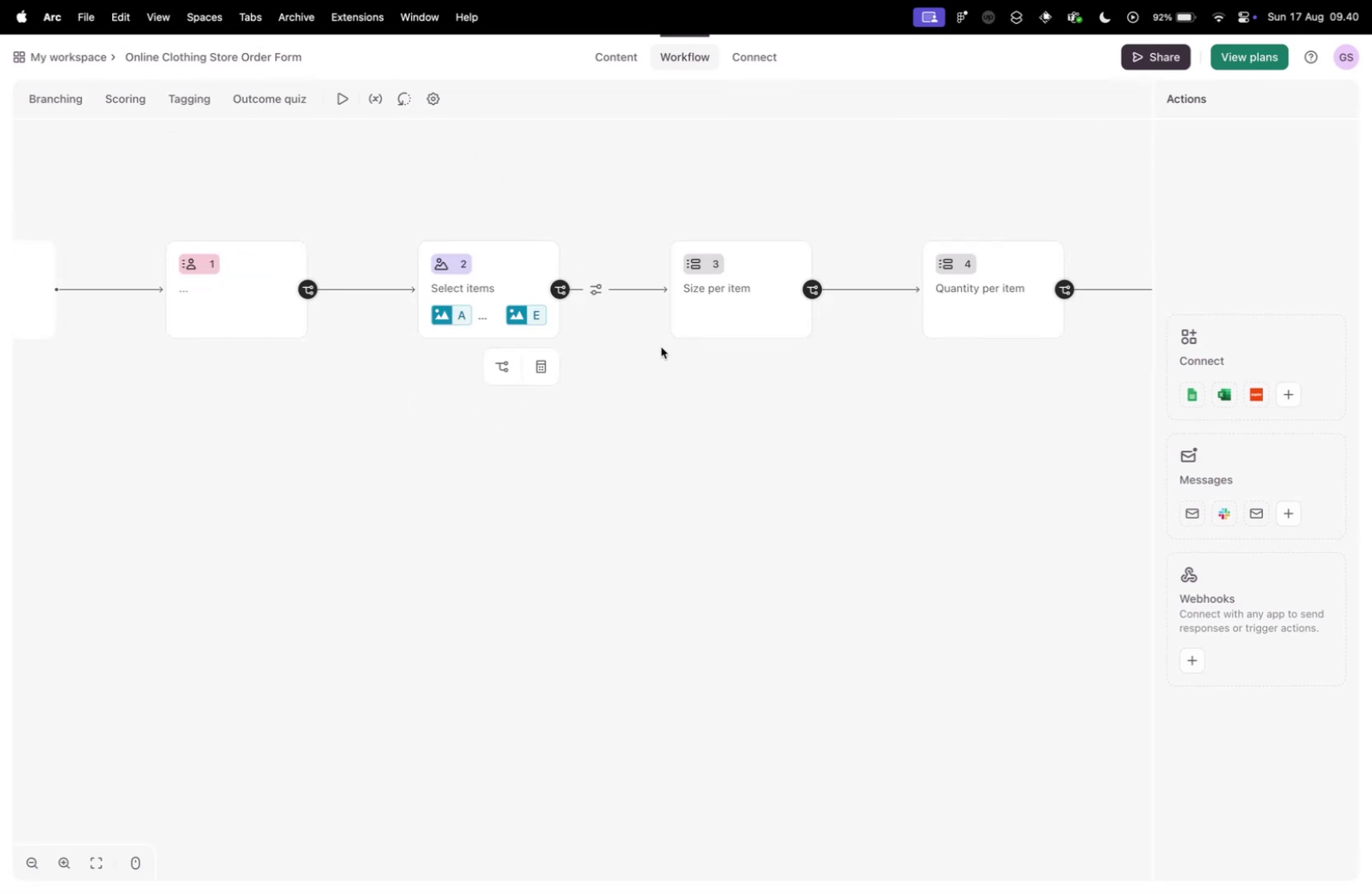 
left_click_drag(start_coordinate=[663, 361], to_coordinate=[389, 344])
 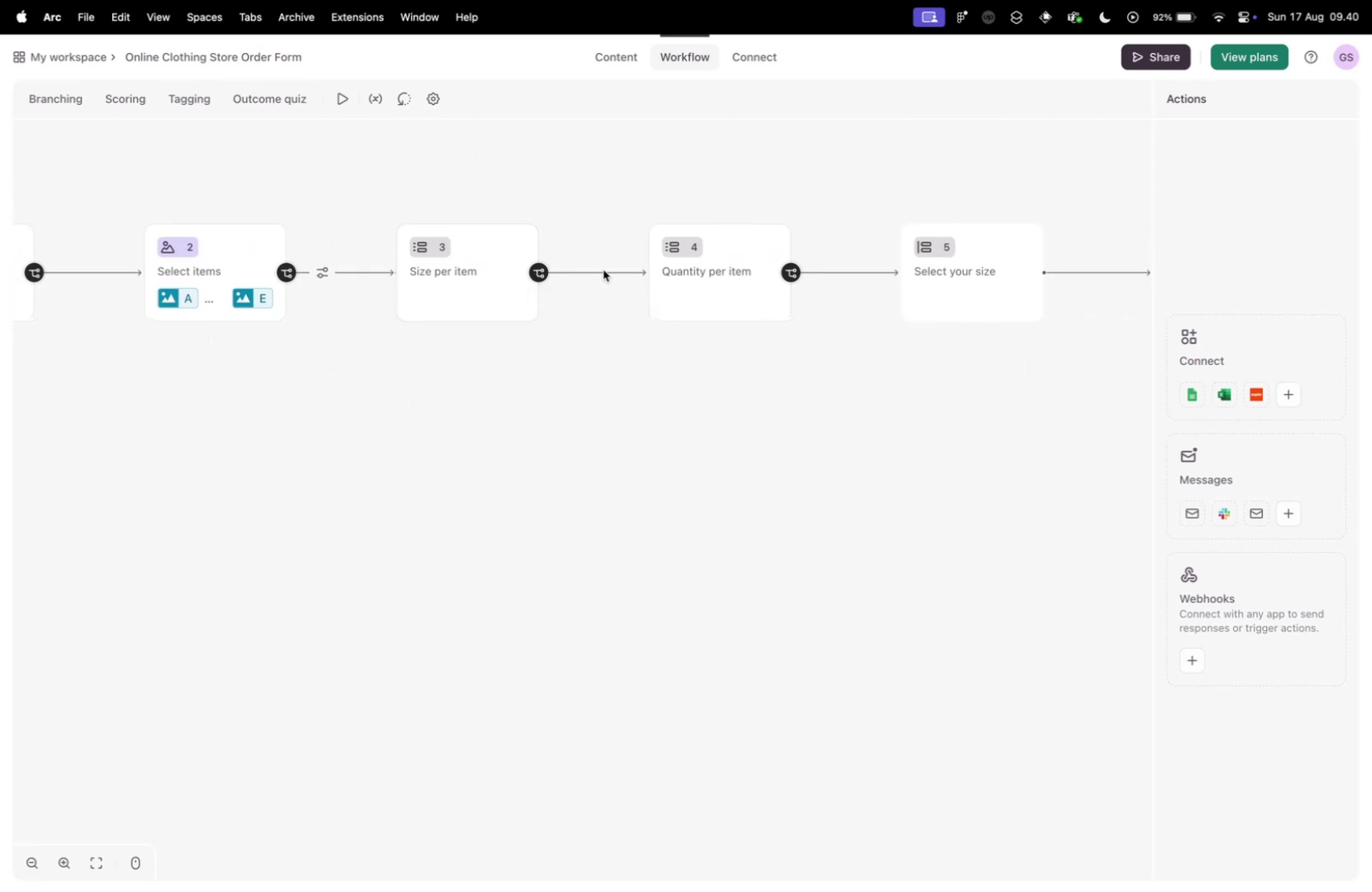 
left_click_drag(start_coordinate=[749, 377], to_coordinate=[526, 398])
 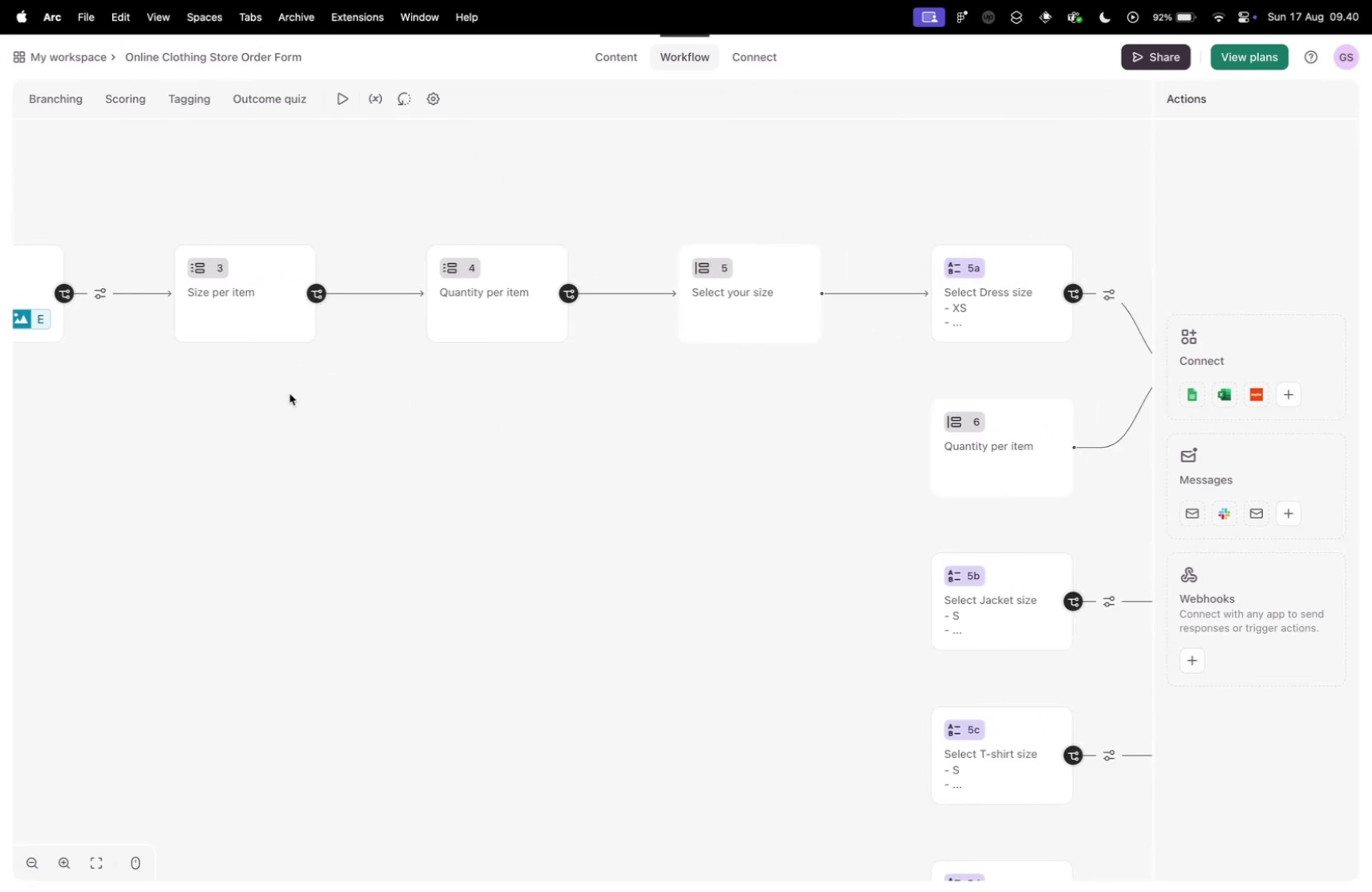 
left_click_drag(start_coordinate=[623, 370], to_coordinate=[440, 362])
 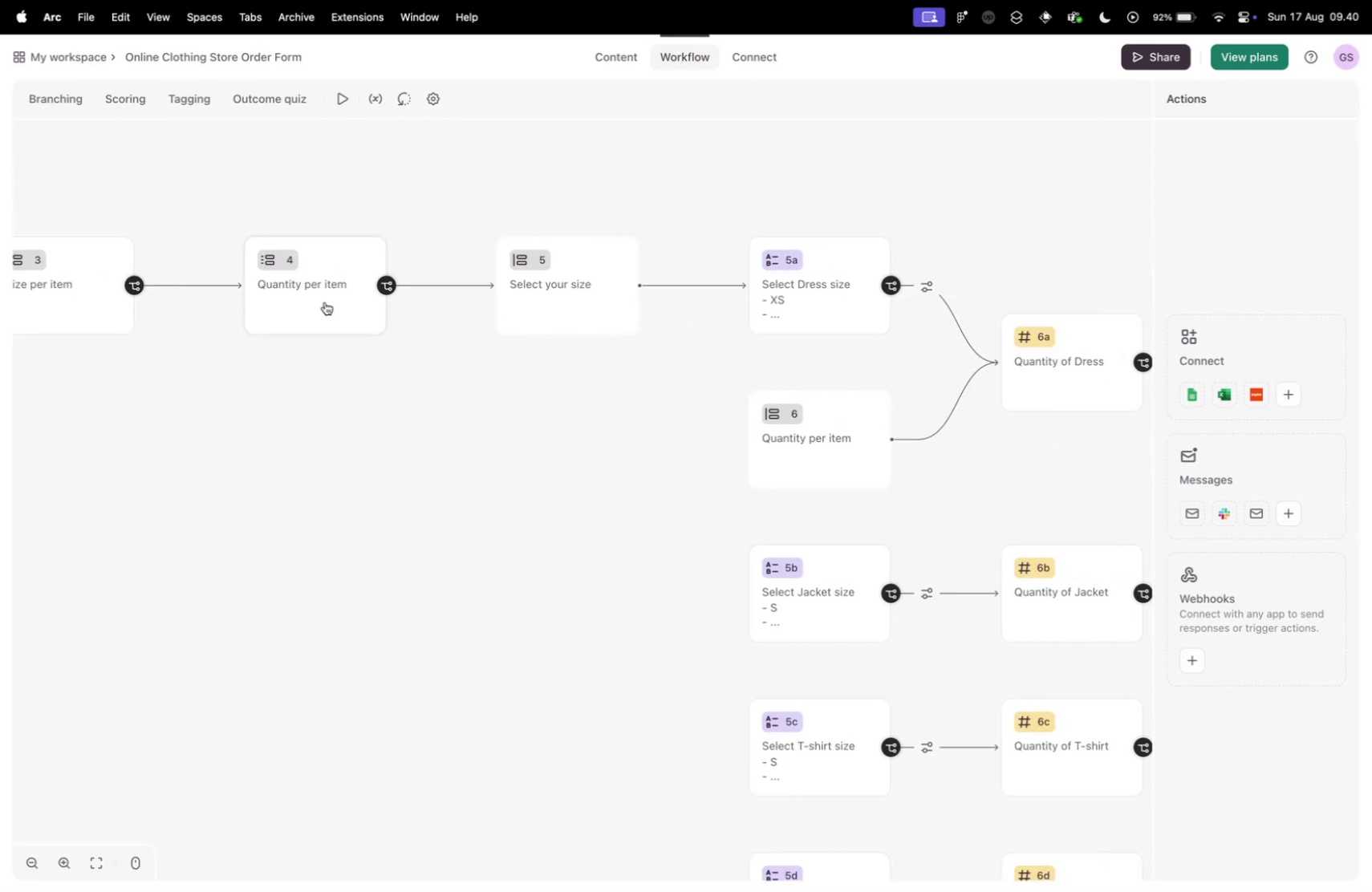 
left_click_drag(start_coordinate=[208, 454], to_coordinate=[536, 445])
 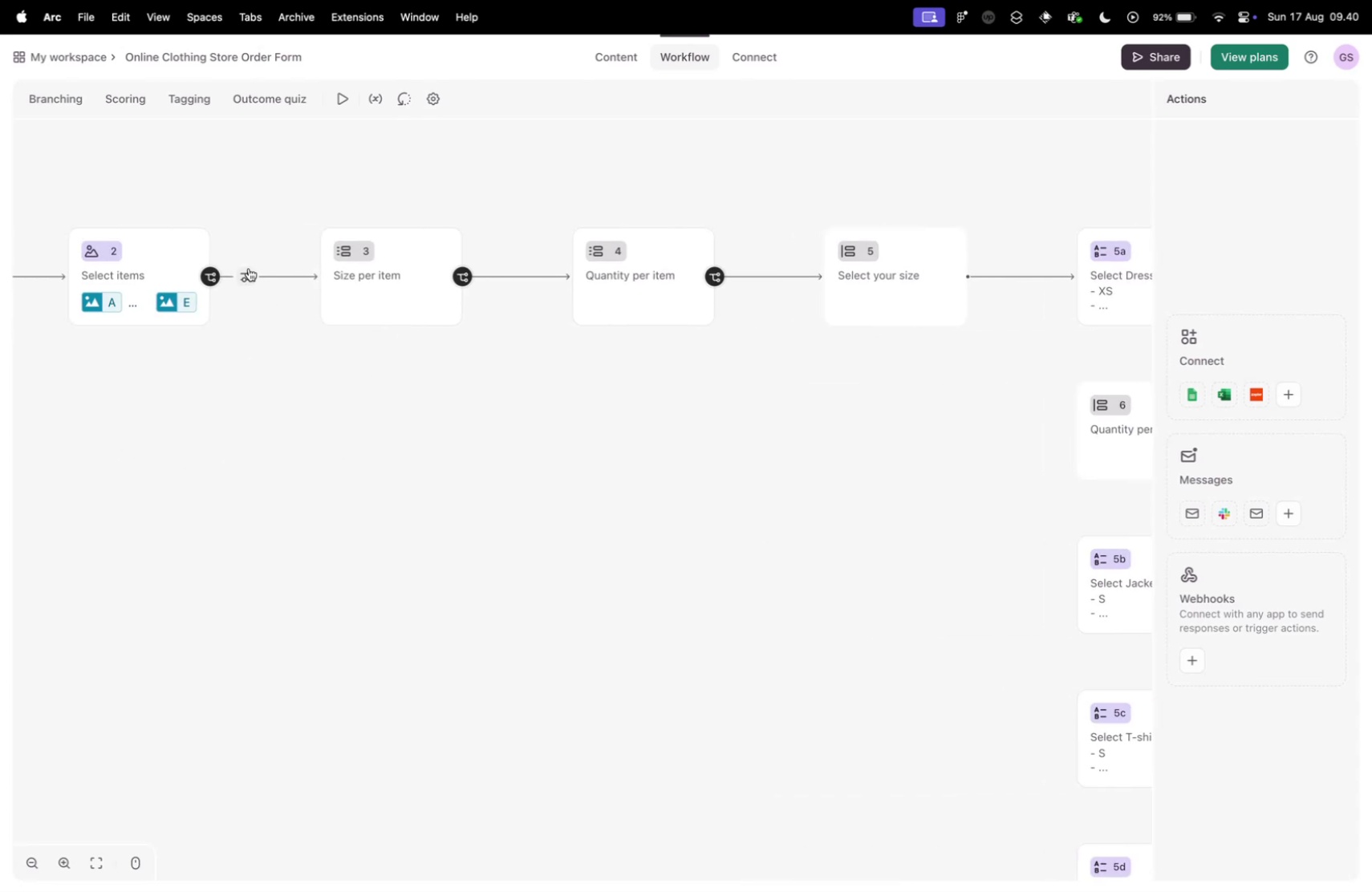 
left_click([252, 273])
 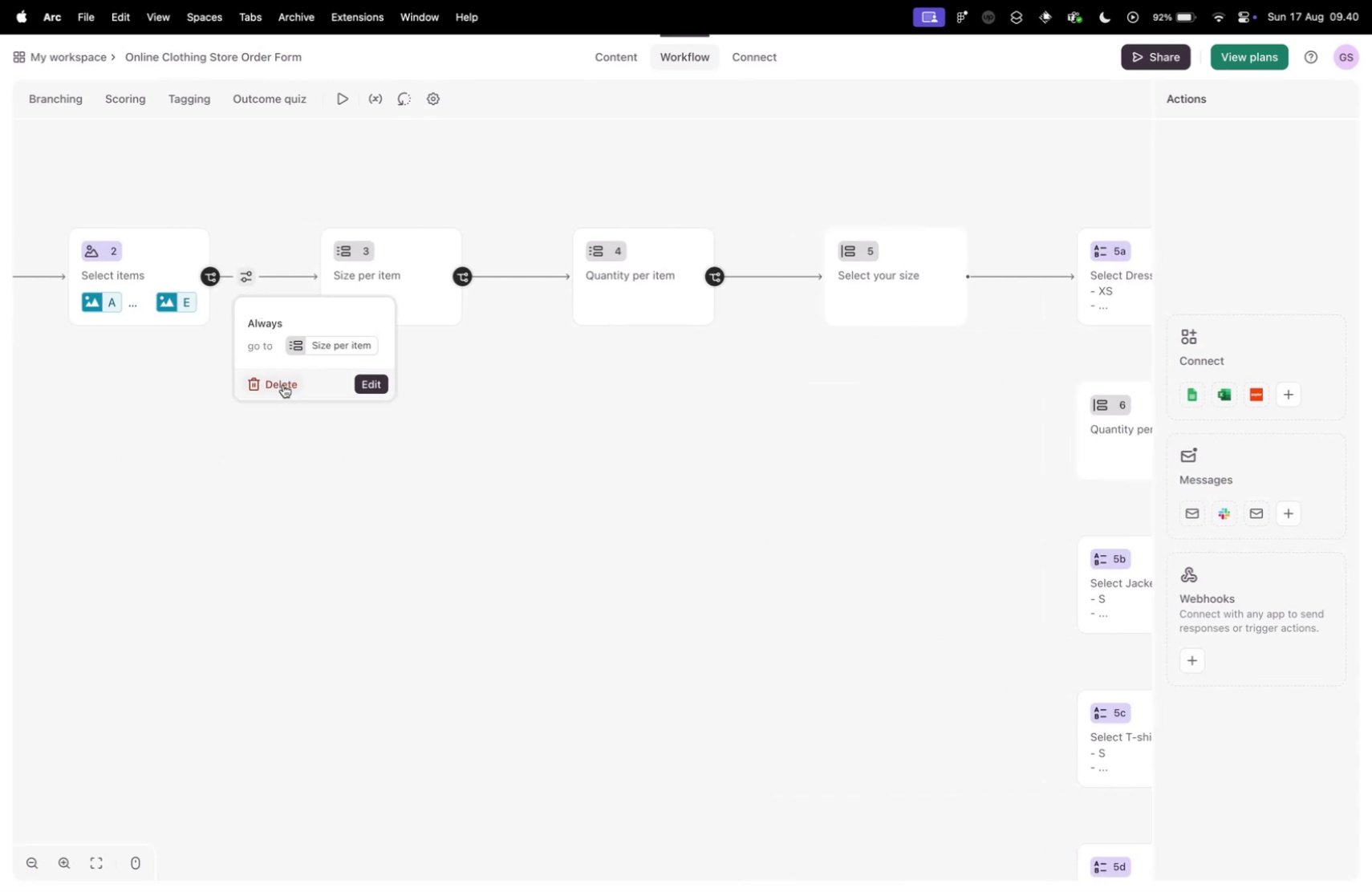 
left_click([283, 384])
 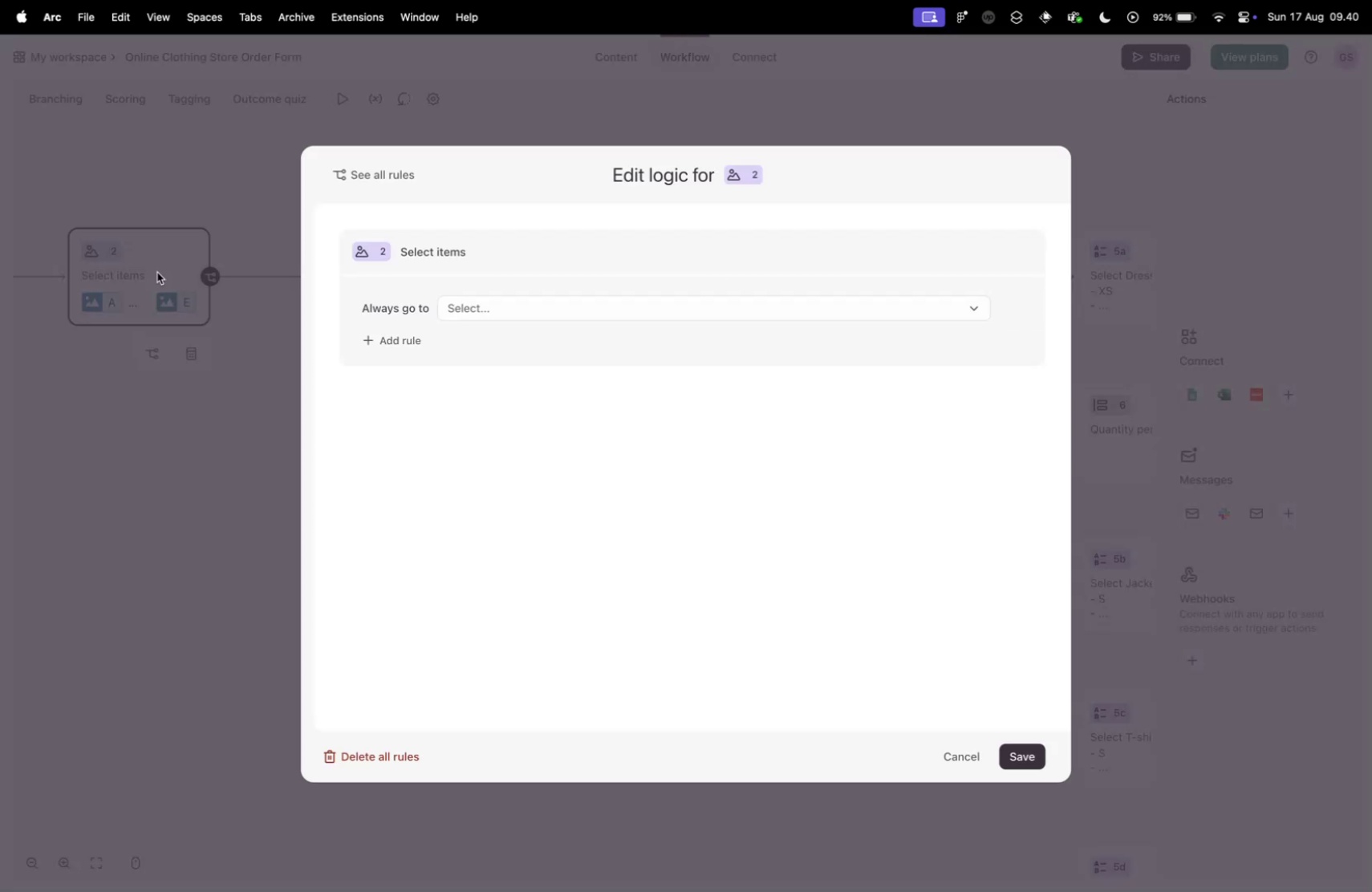 
left_click([173, 413])
 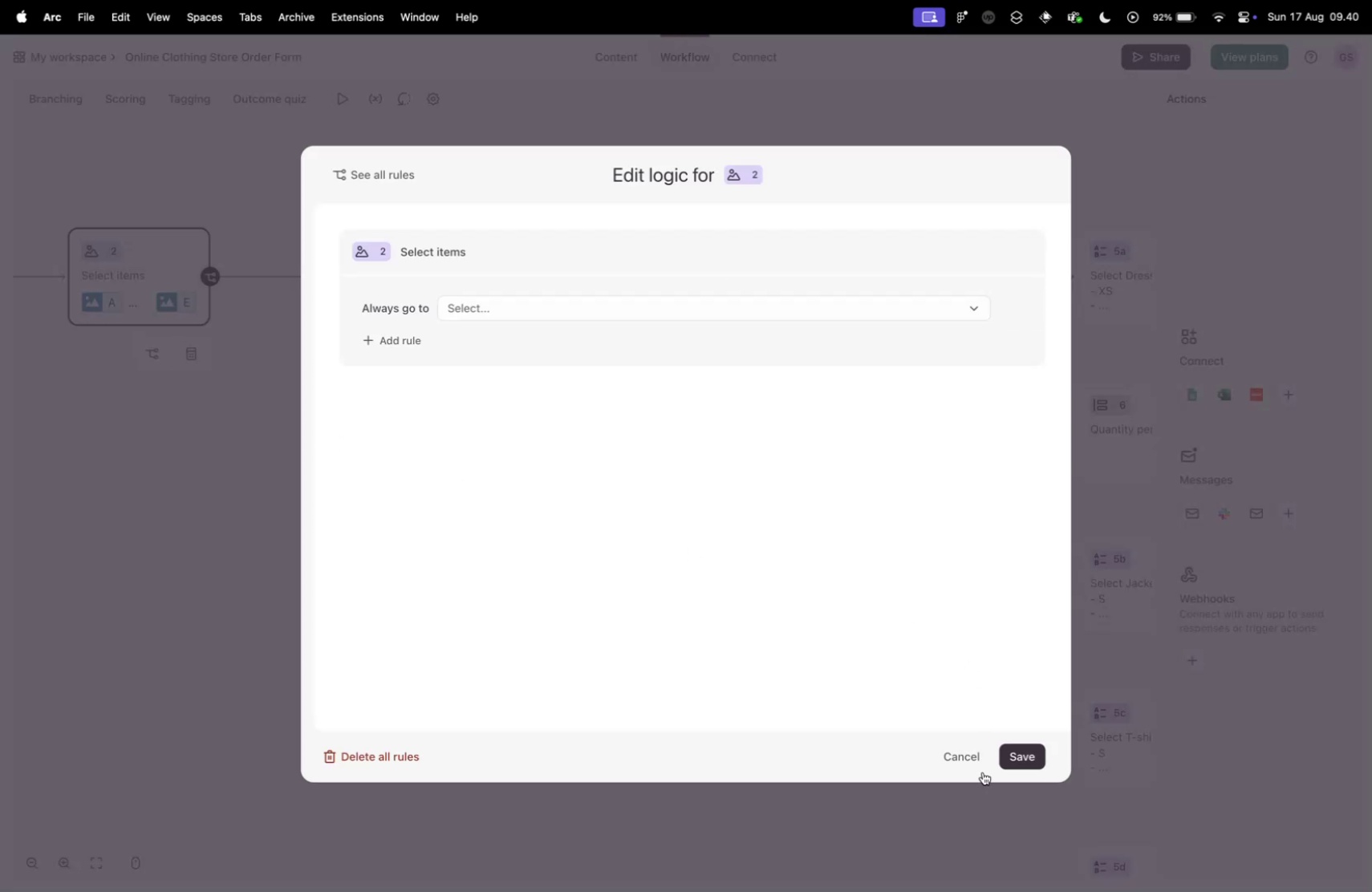 
left_click([958, 753])
 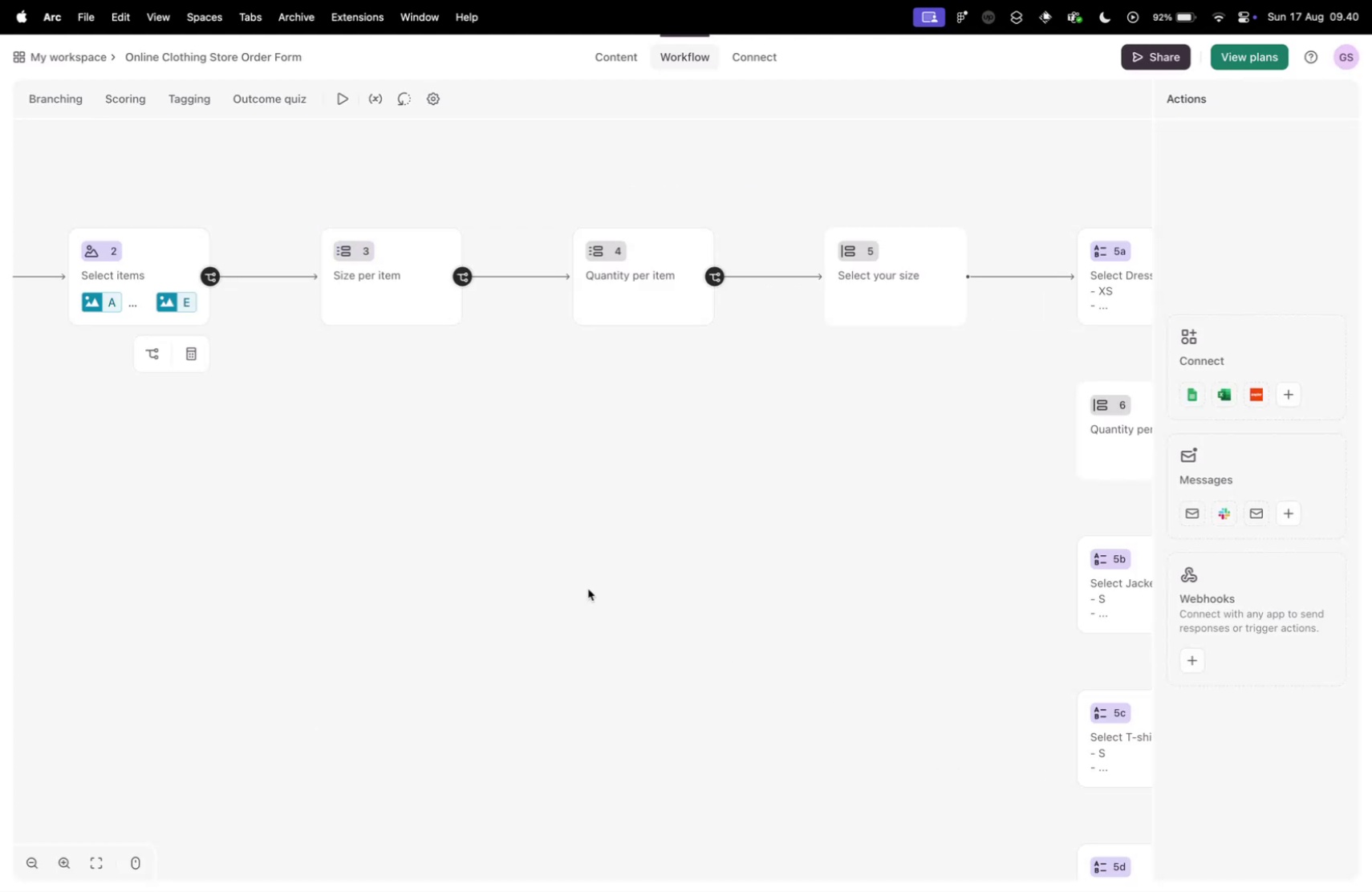 
left_click_drag(start_coordinate=[699, 487], to_coordinate=[412, 516])
 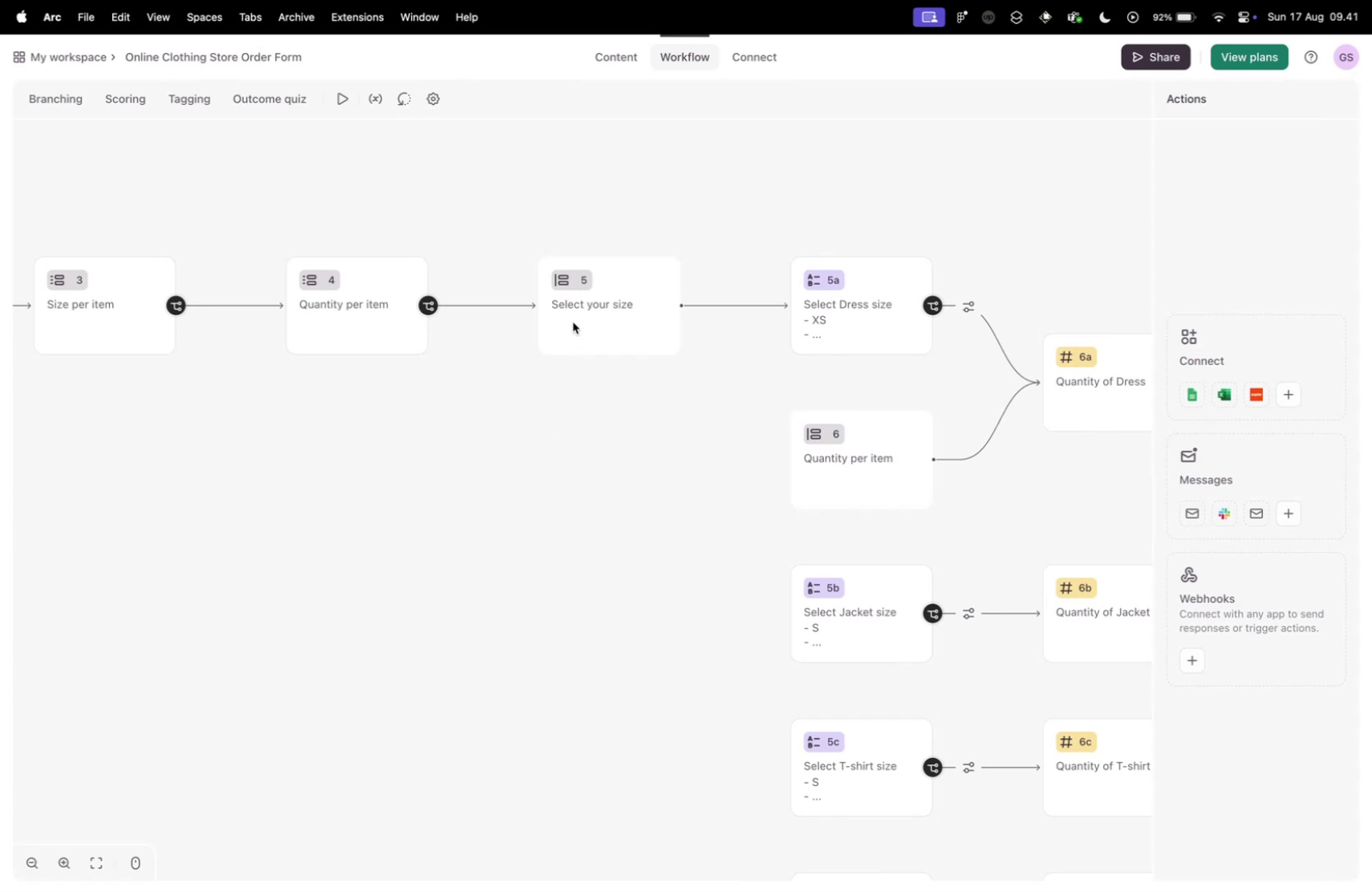 
wait(6.83)
 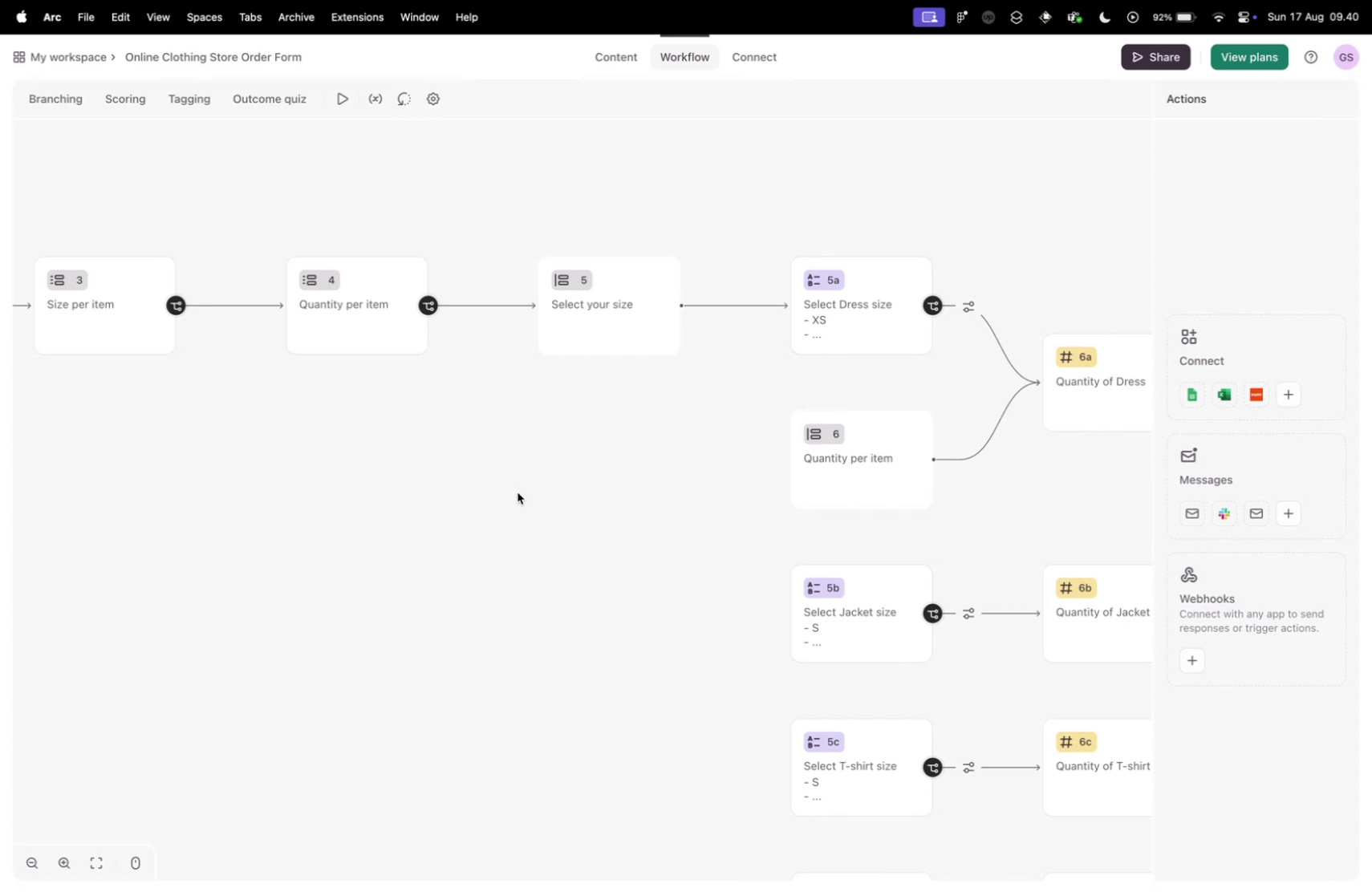 
left_click([611, 55])
 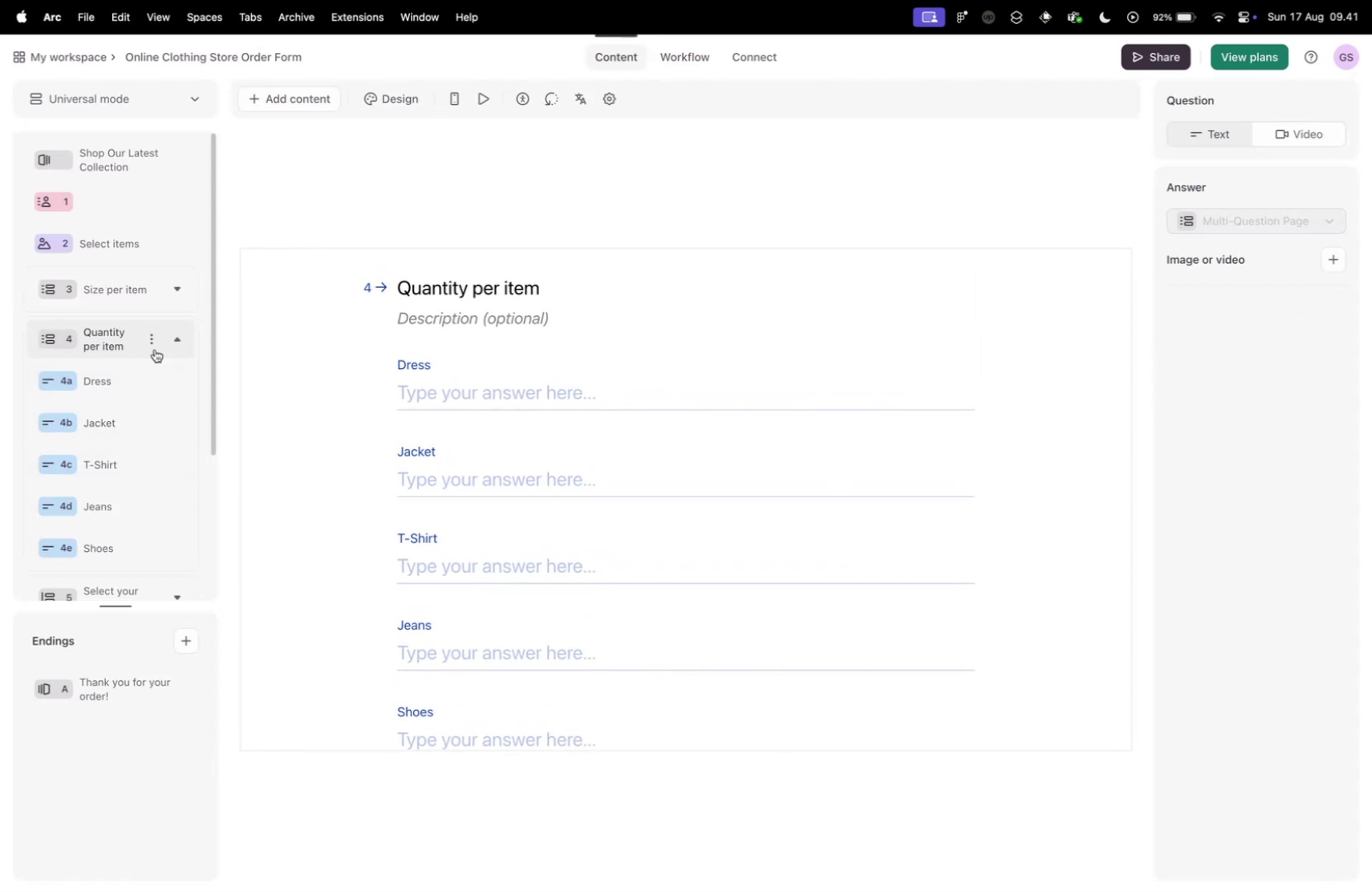 
left_click([173, 339])
 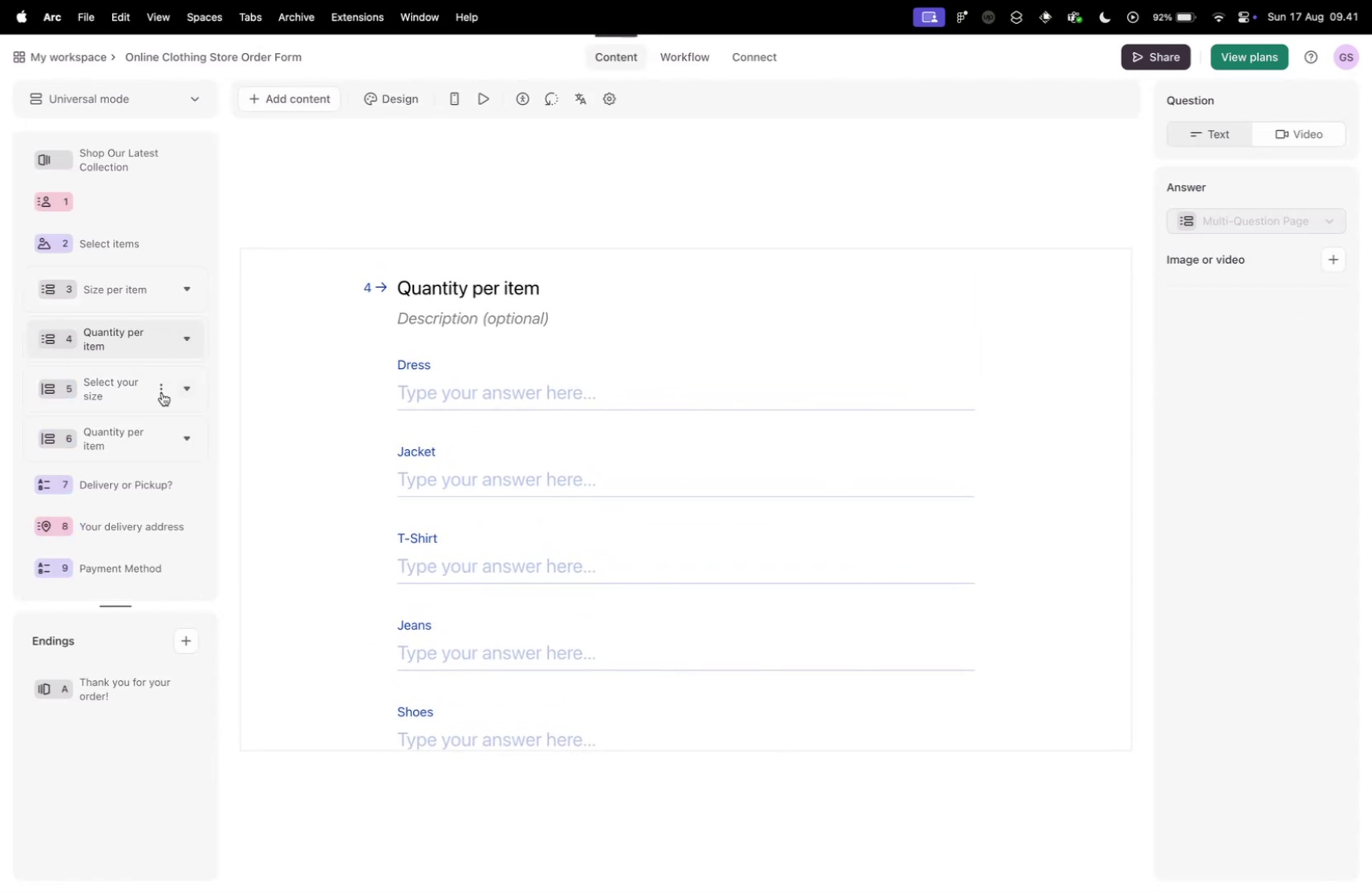 
left_click([157, 390])
 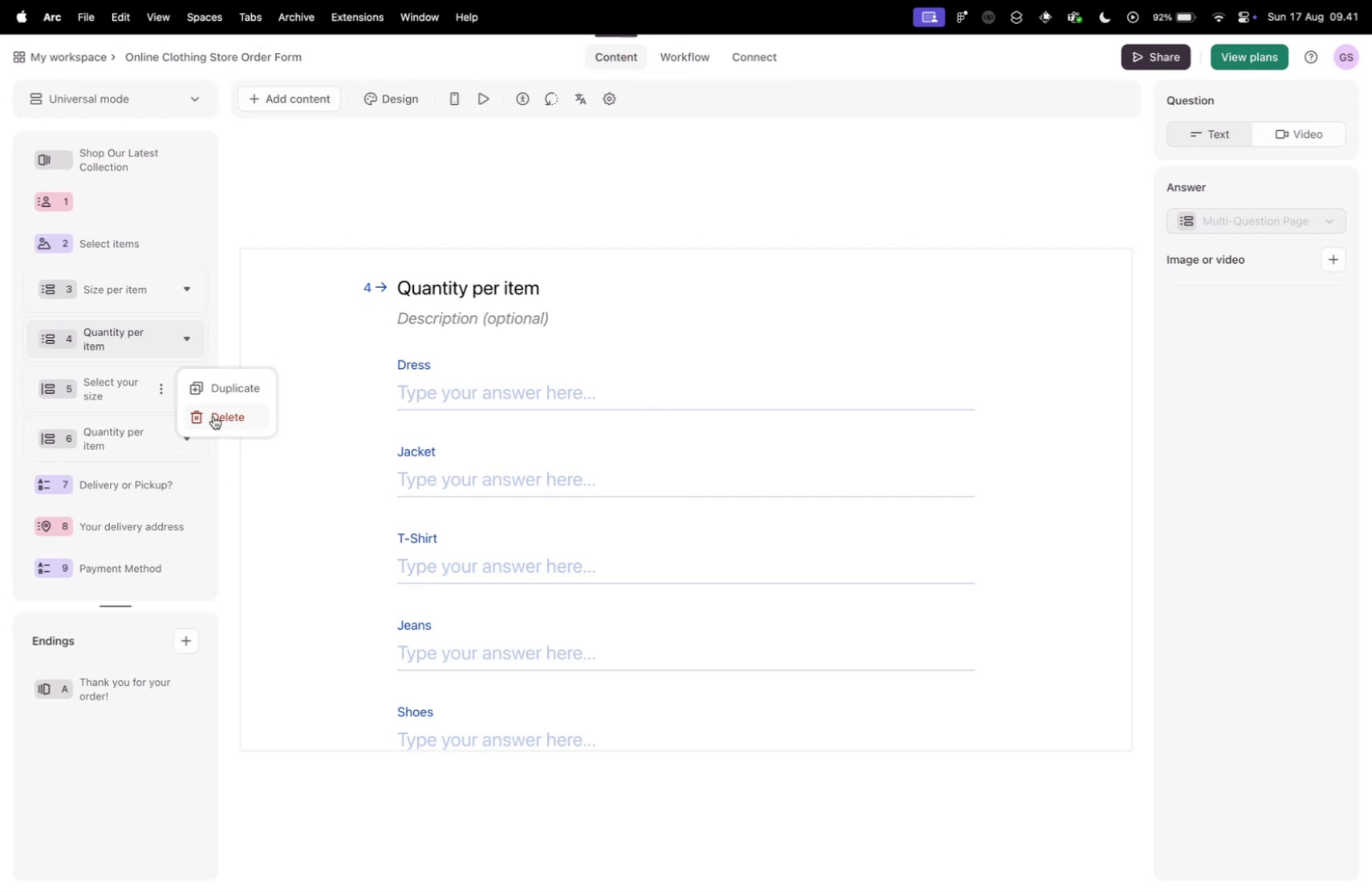 
left_click([213, 416])
 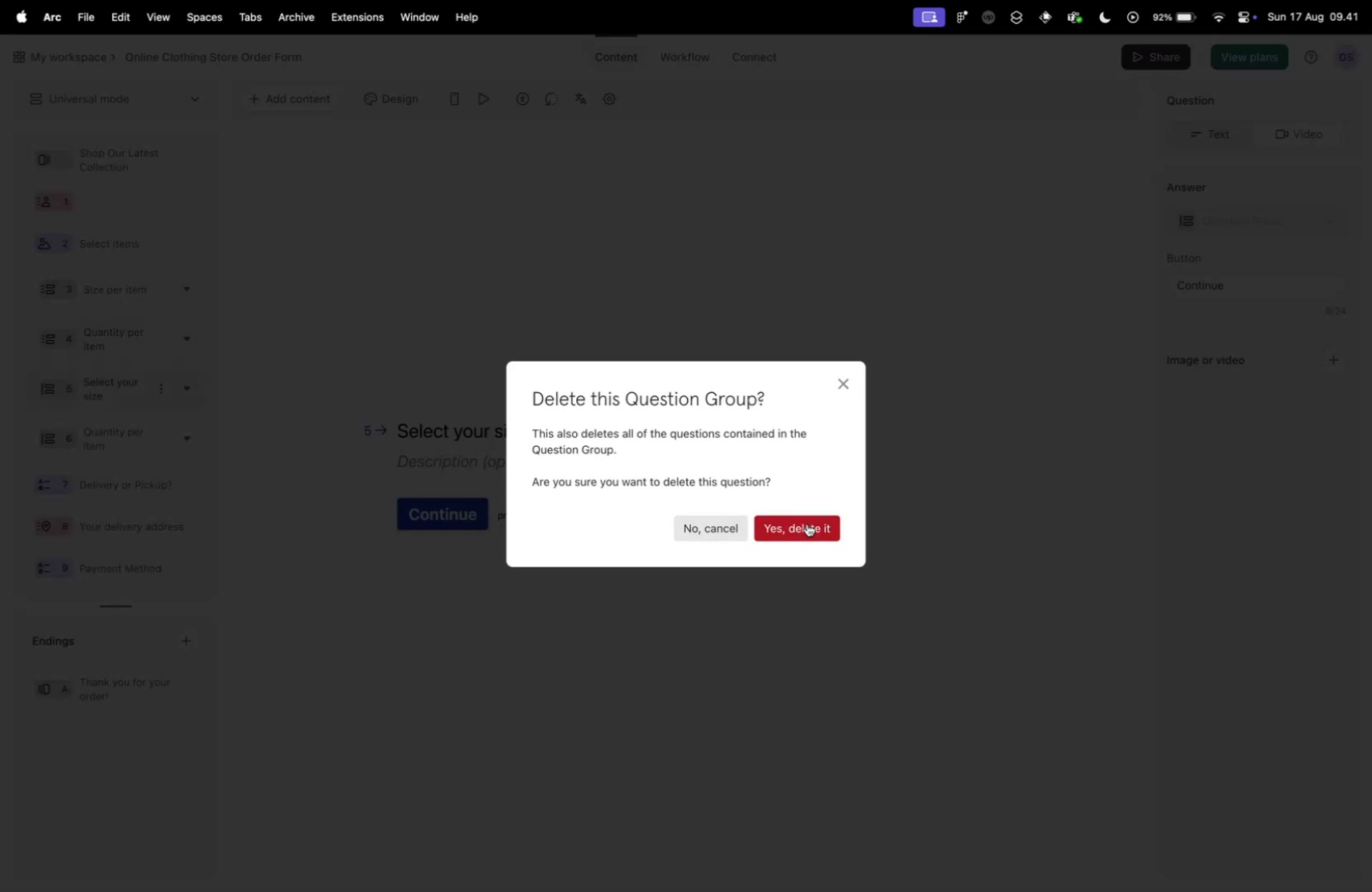 
left_click([803, 522])
 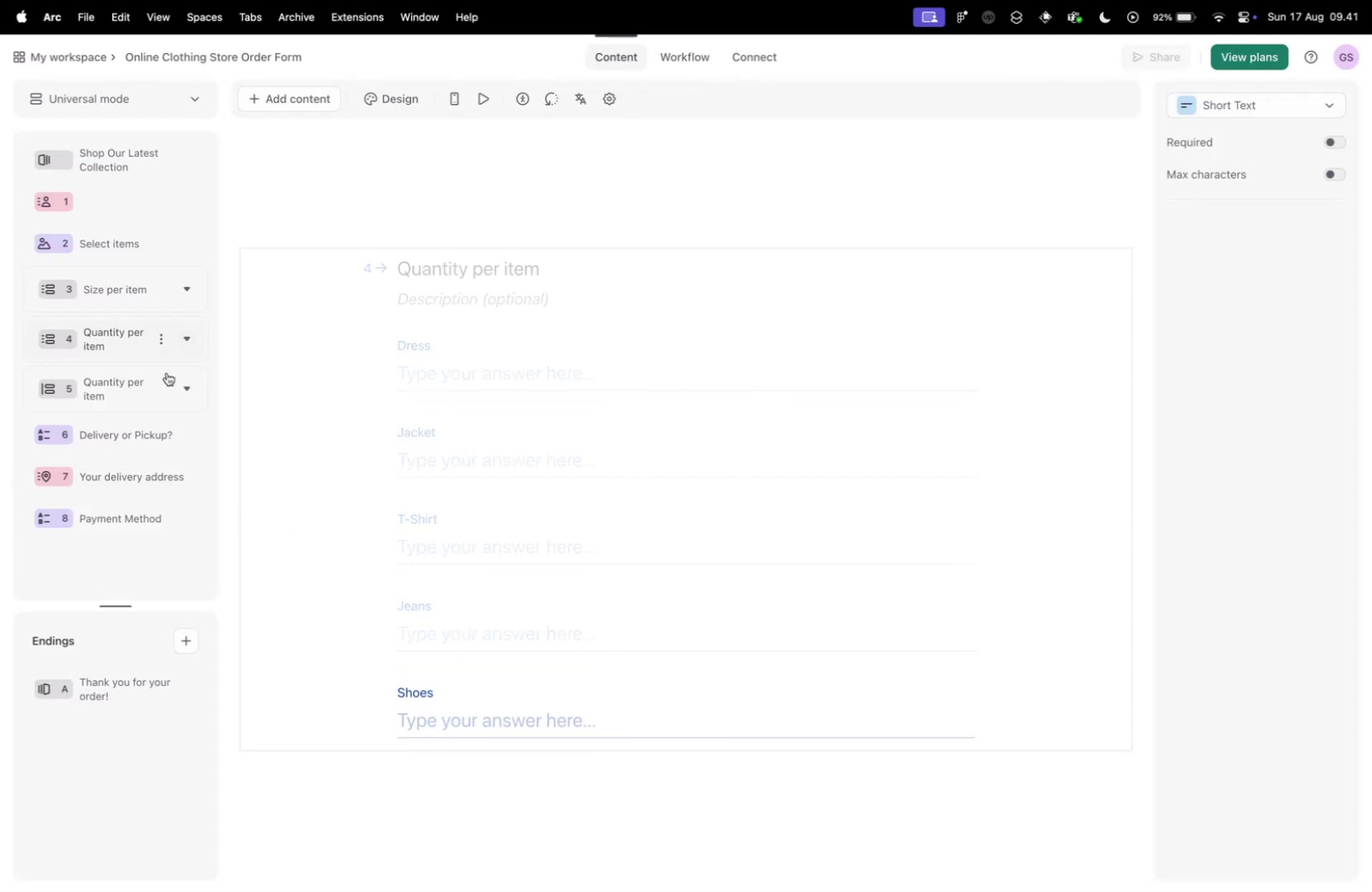 
left_click([163, 385])
 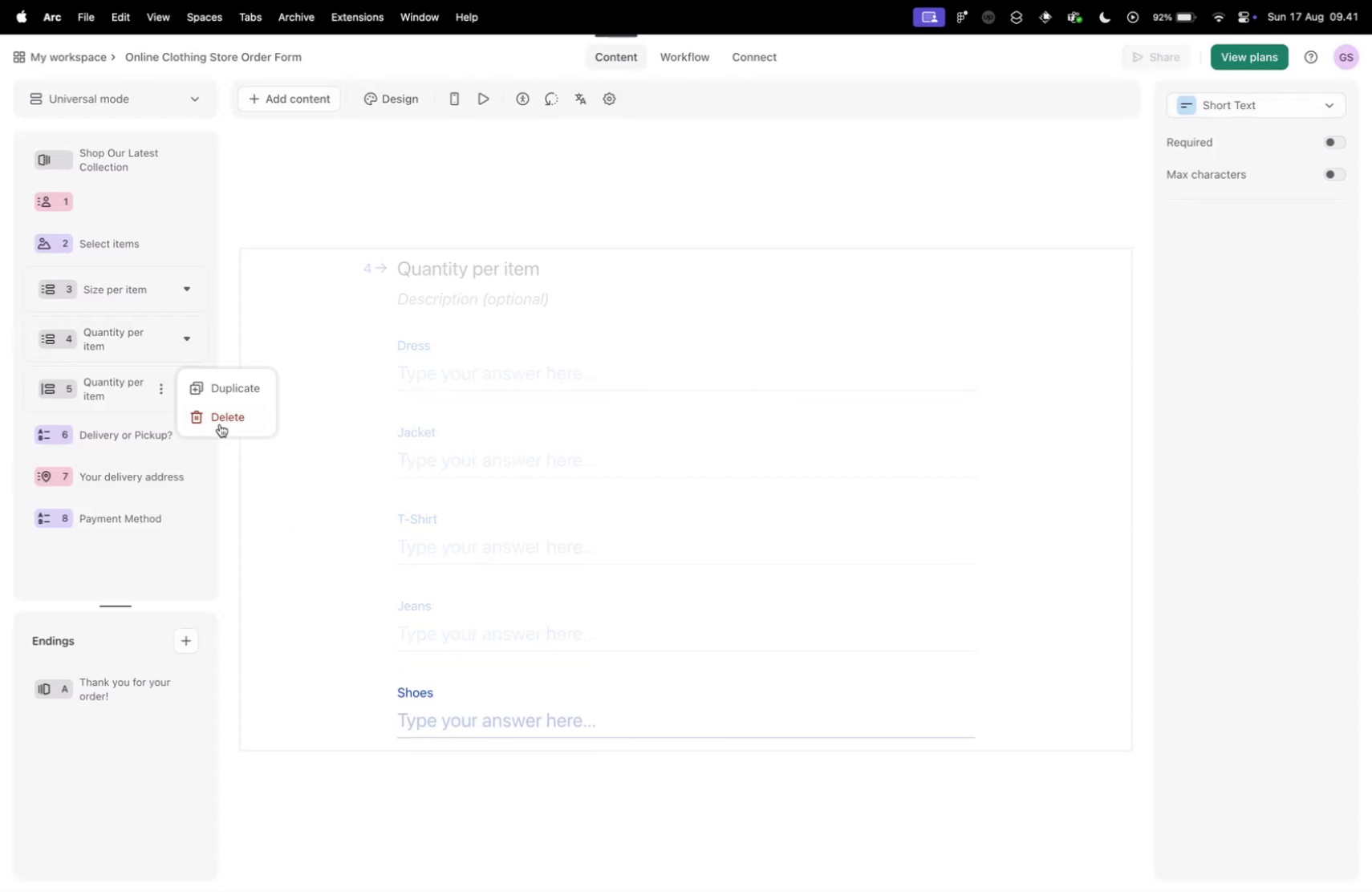 
left_click([220, 422])
 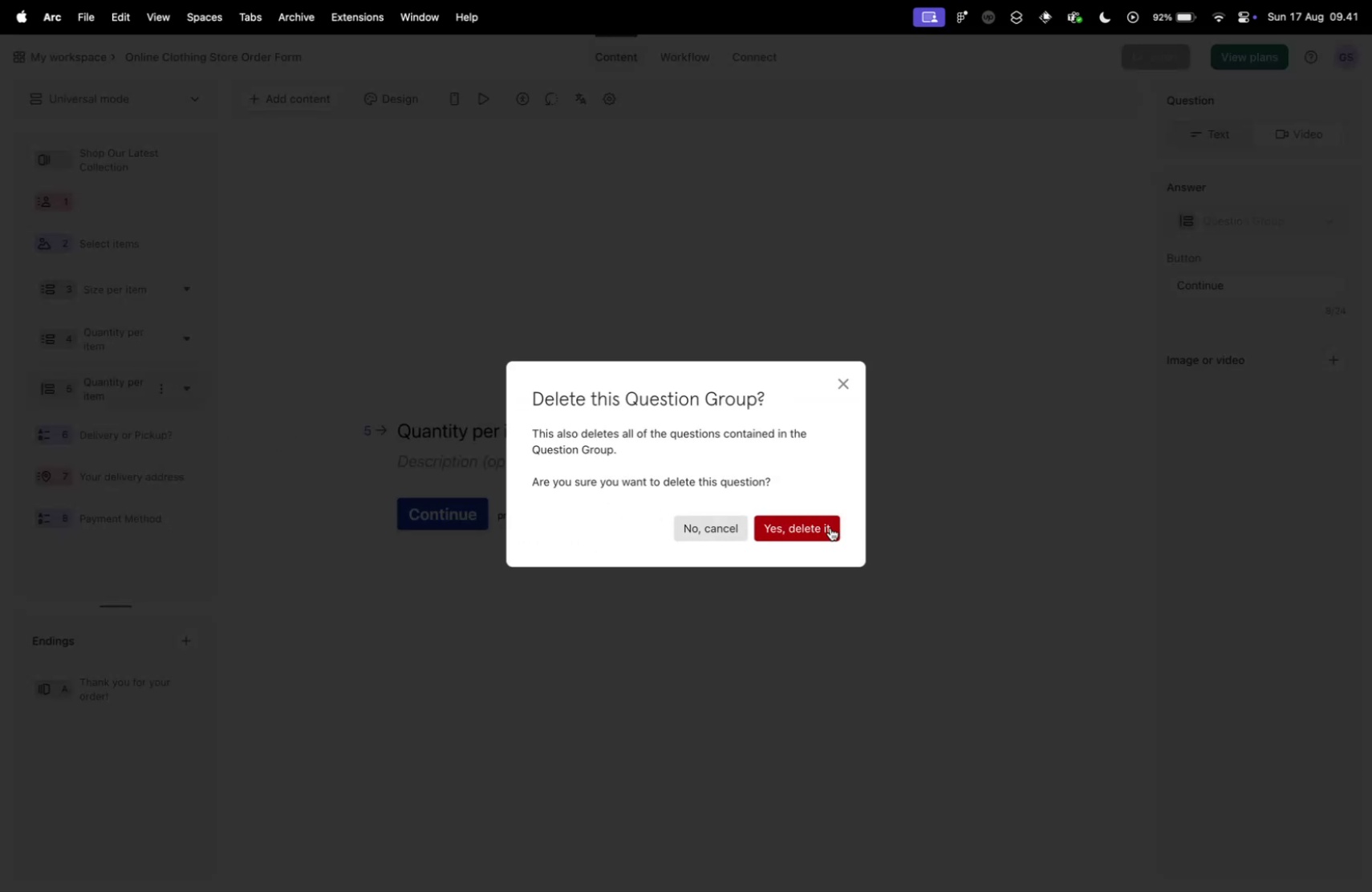 
left_click([821, 525])
 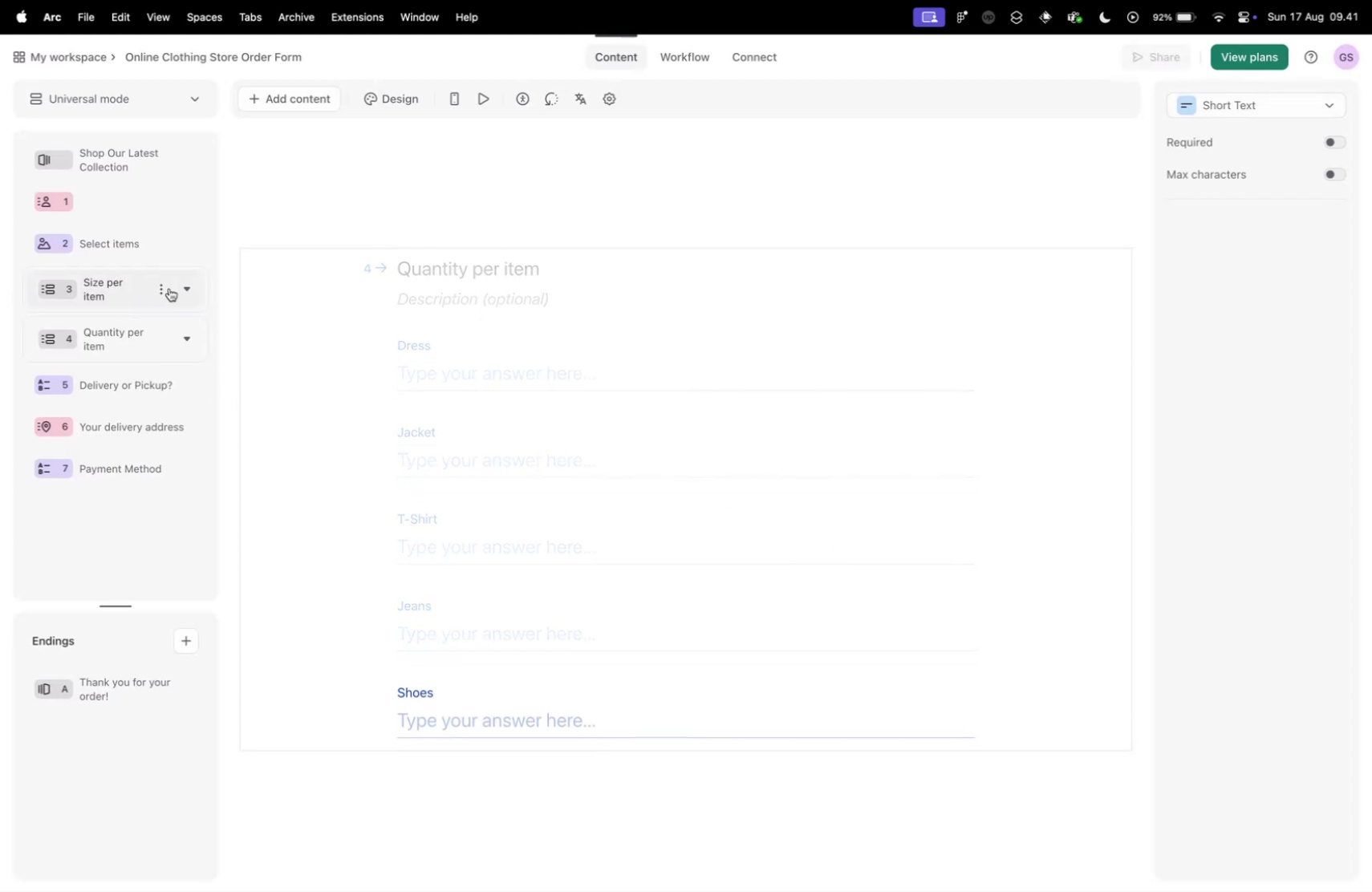 
left_click([179, 286])
 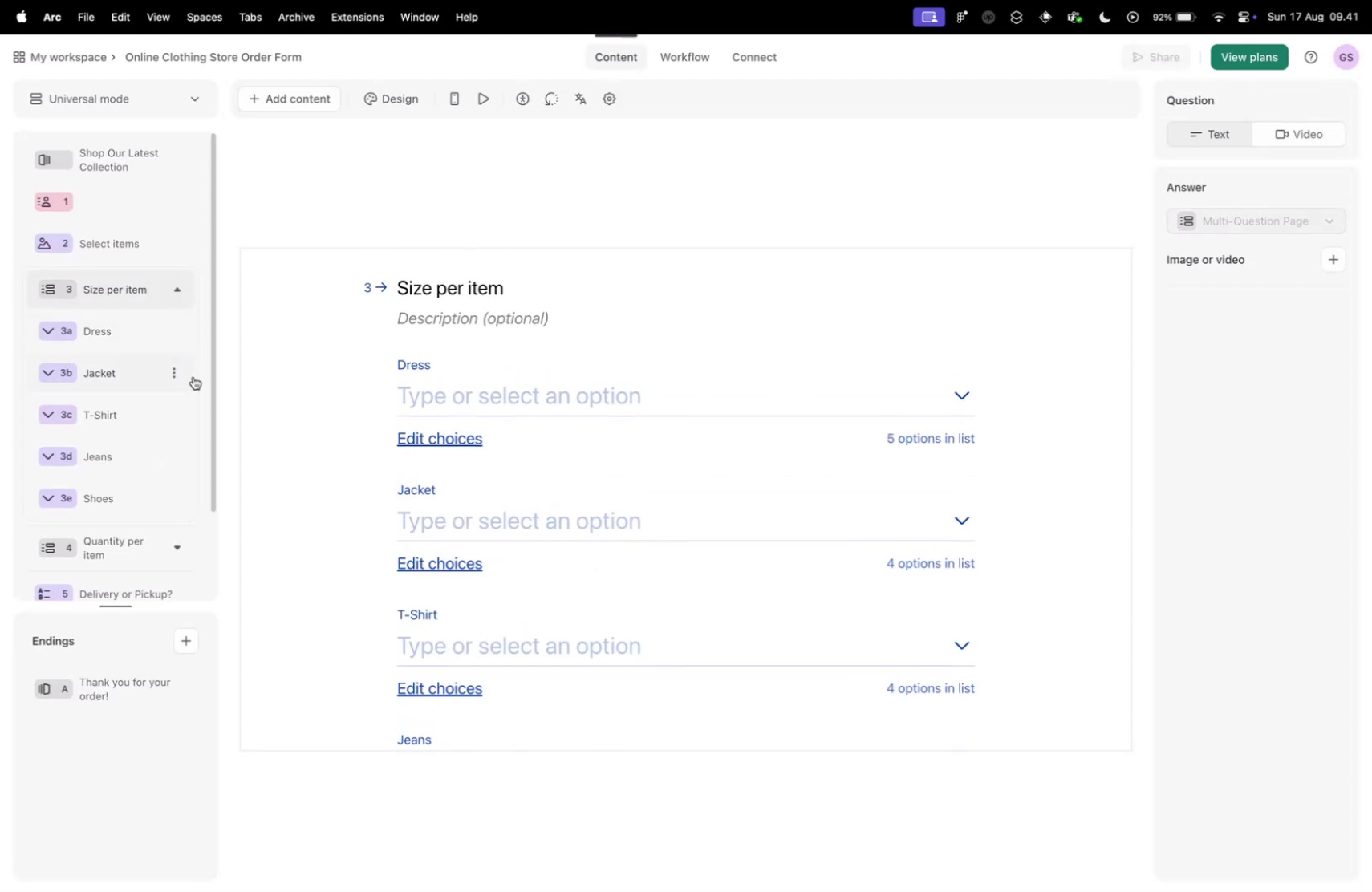 
scroll: coordinate [179, 391], scroll_direction: down, amount: 5.0
 